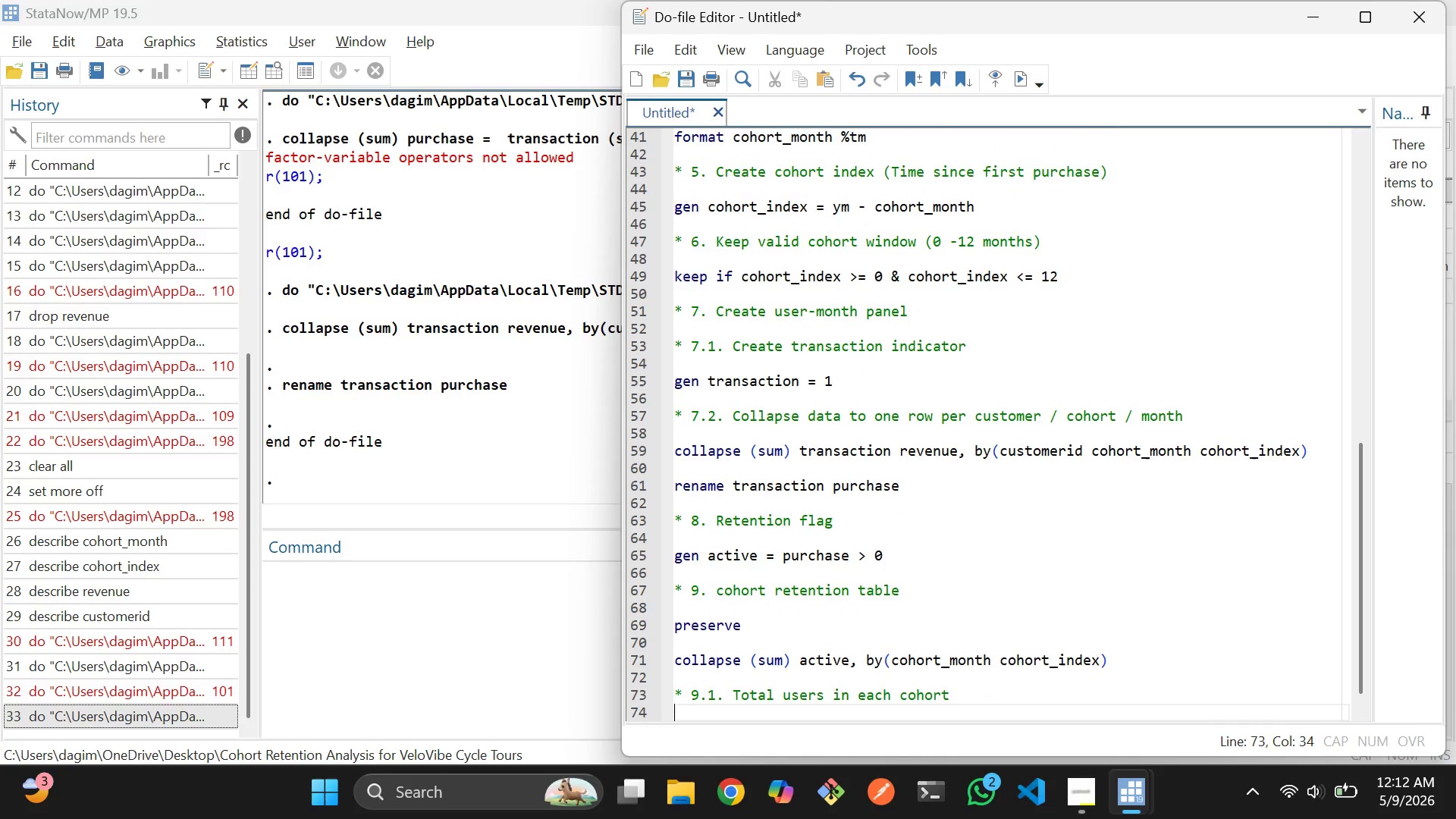 
key(Enter)
 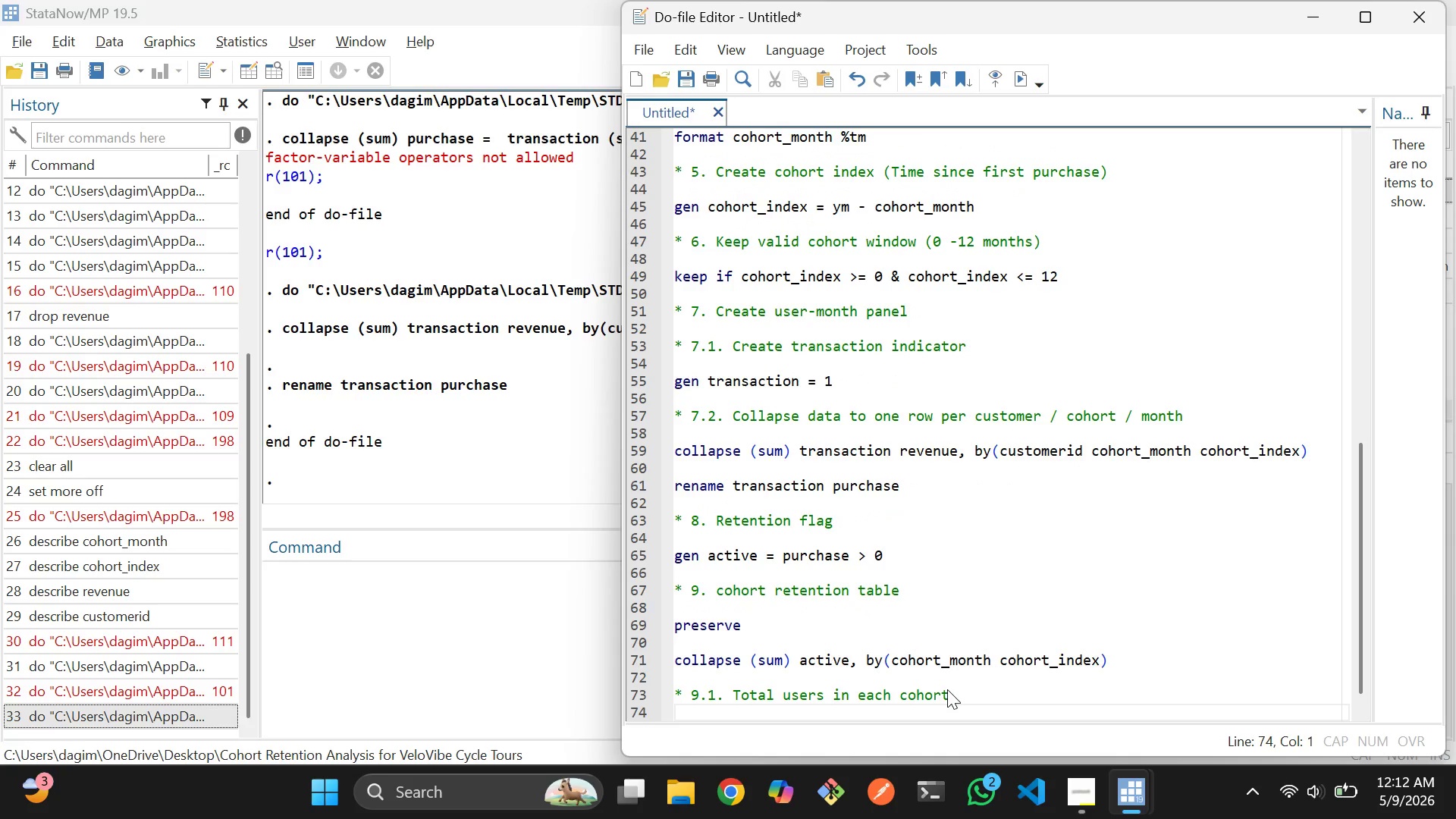 
key(Enter)
 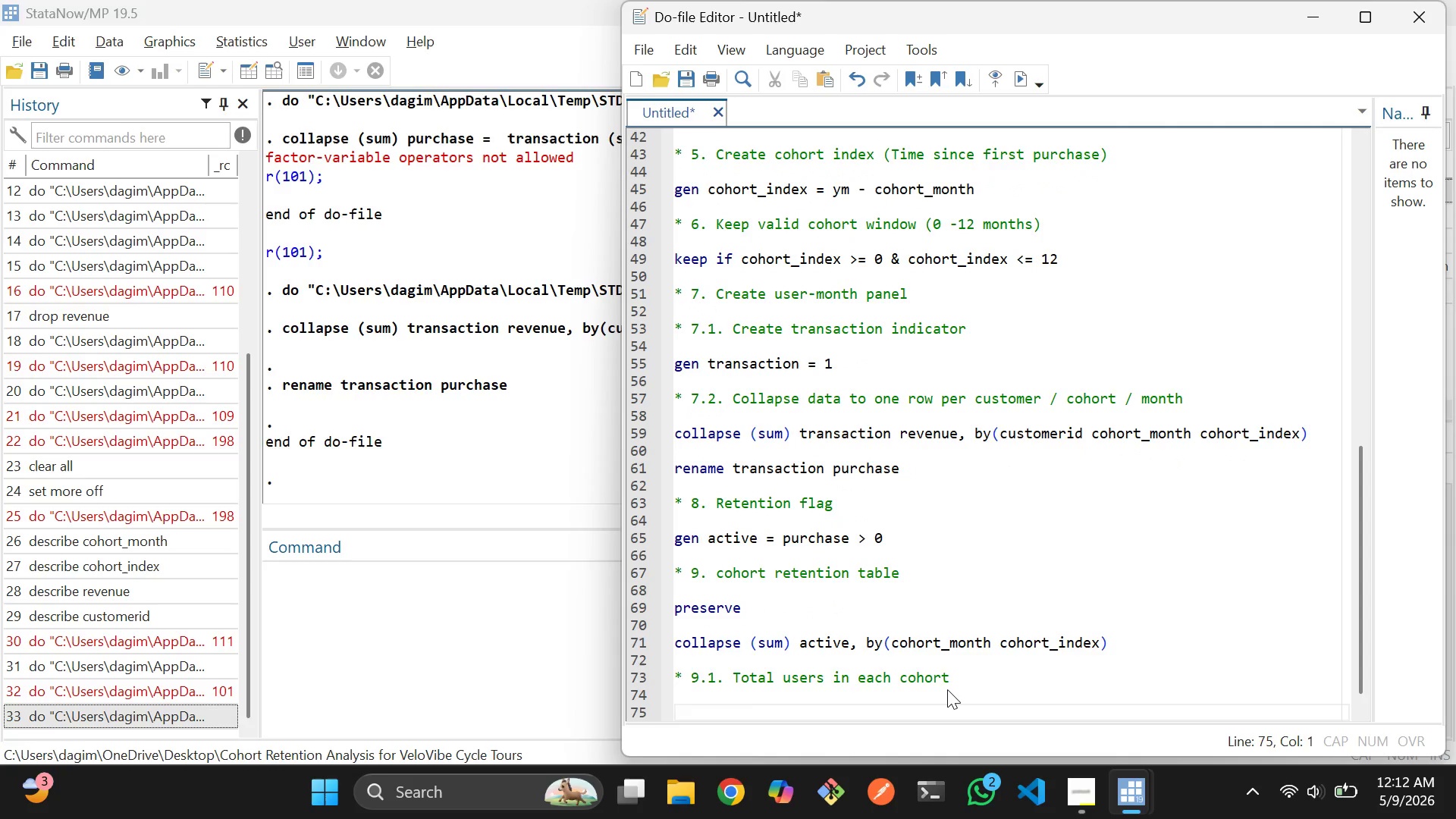 
type(bysort v)
key(Backspace)
type(co)
 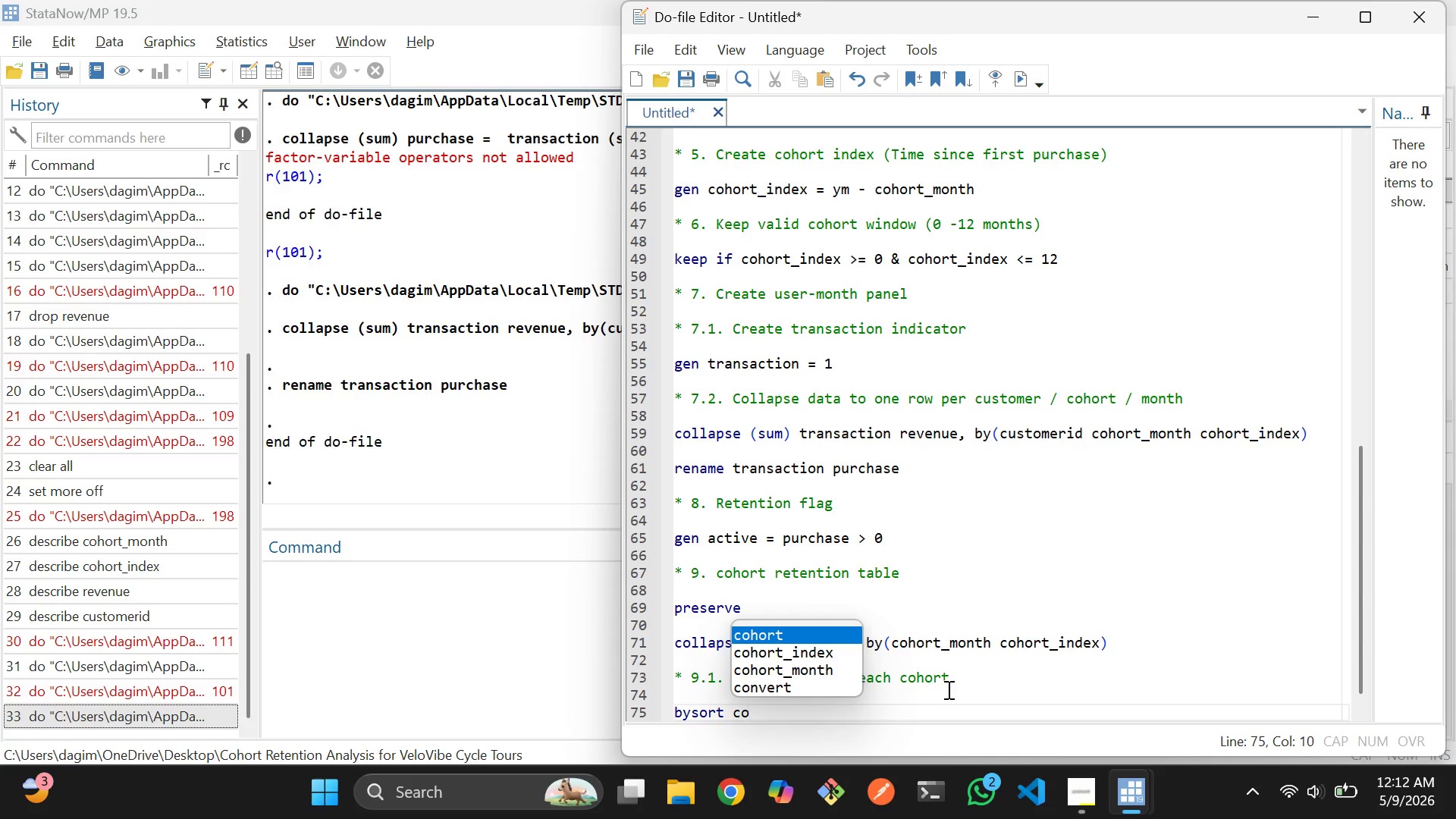 
key(ArrowDown)
 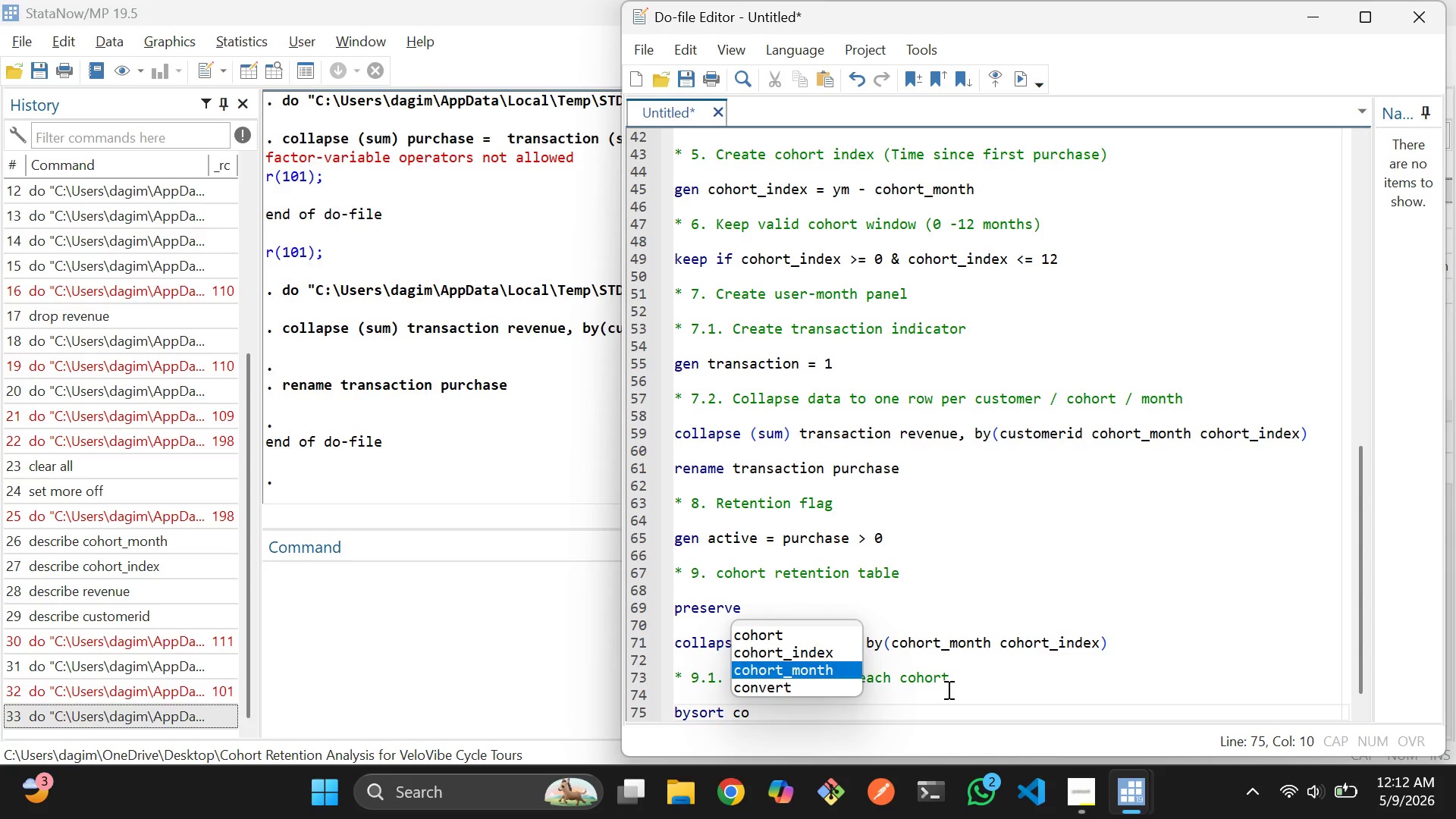 
key(ArrowDown)
 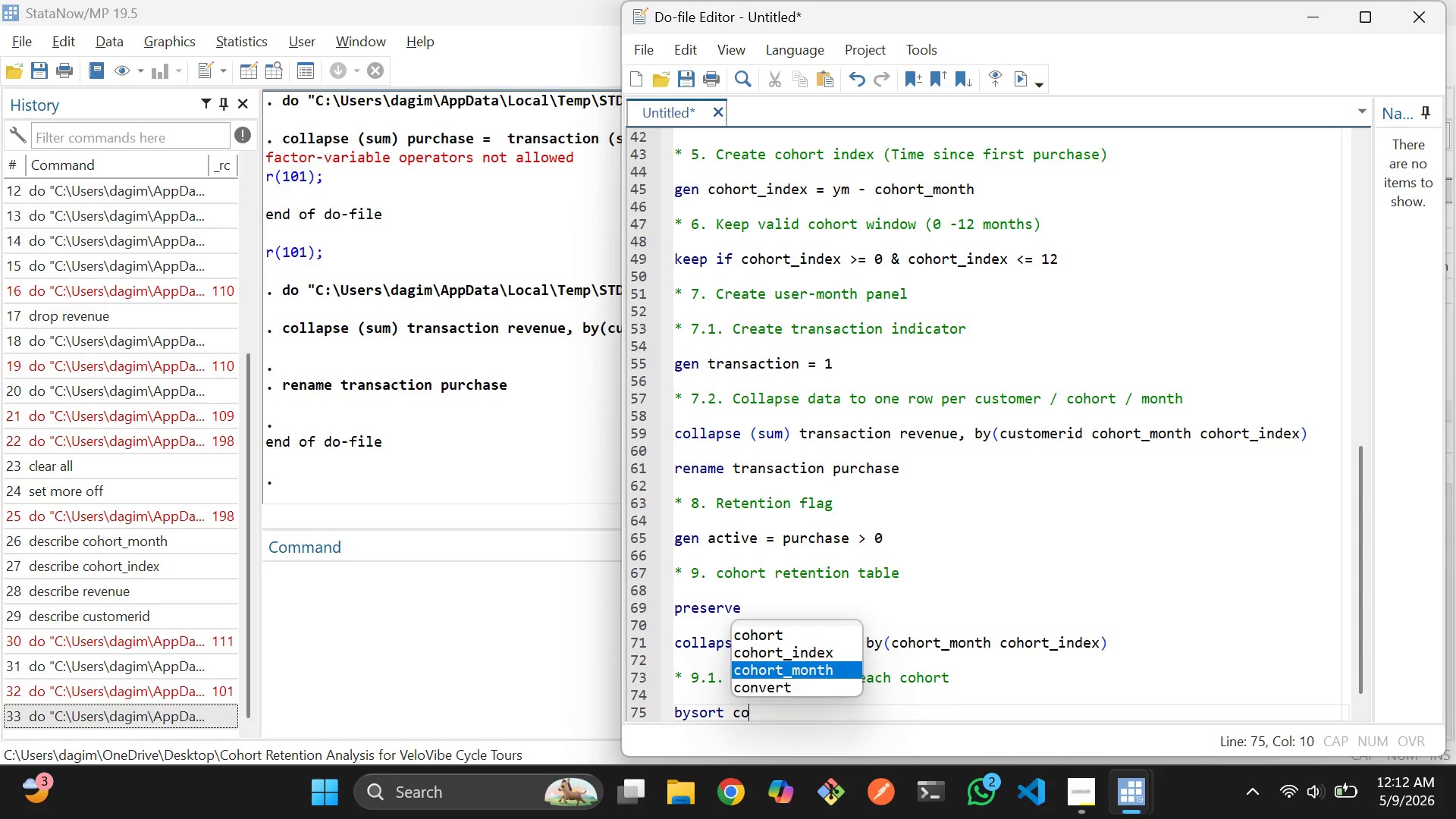 
key(Enter)
 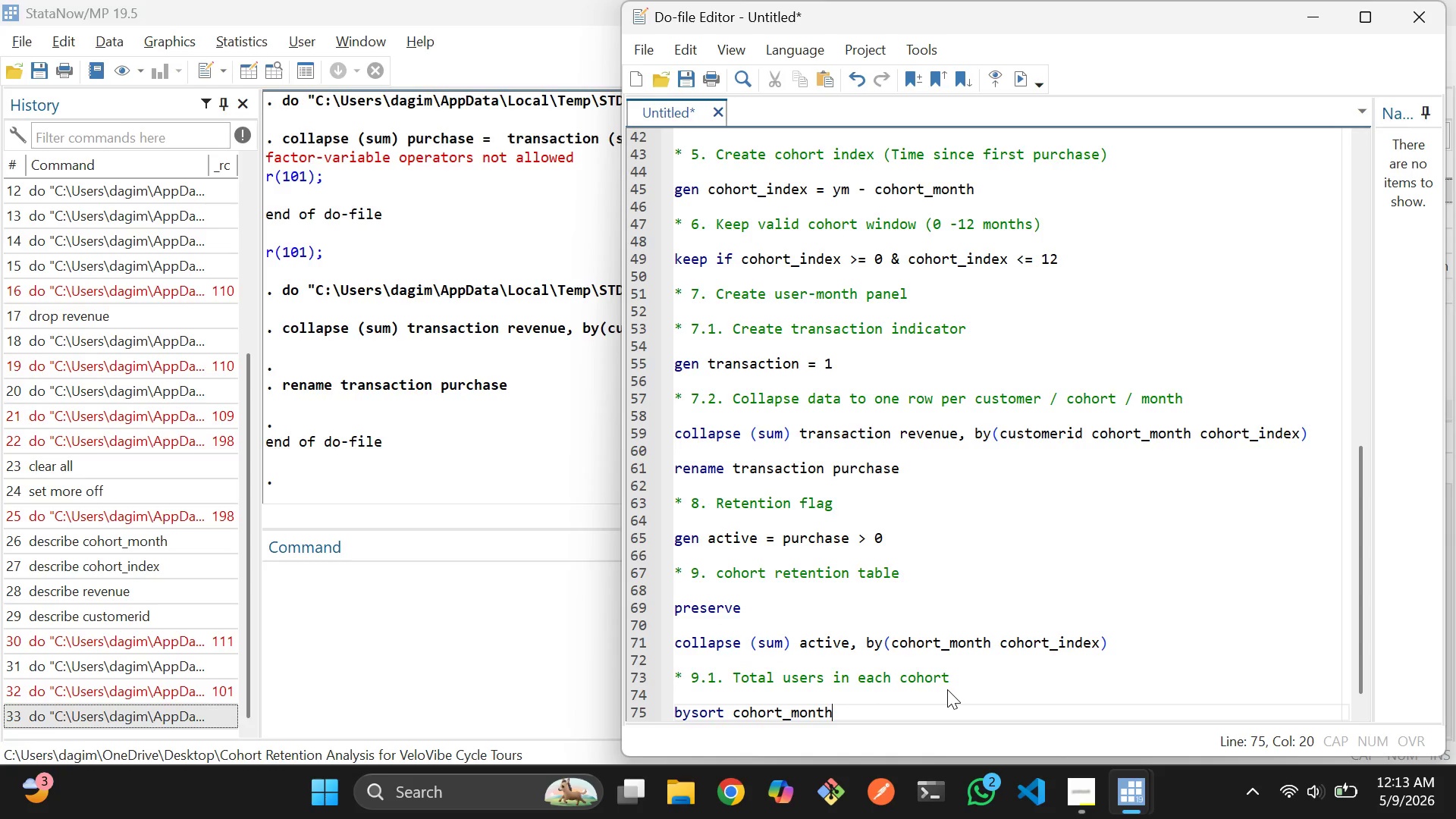 
type( (co)
 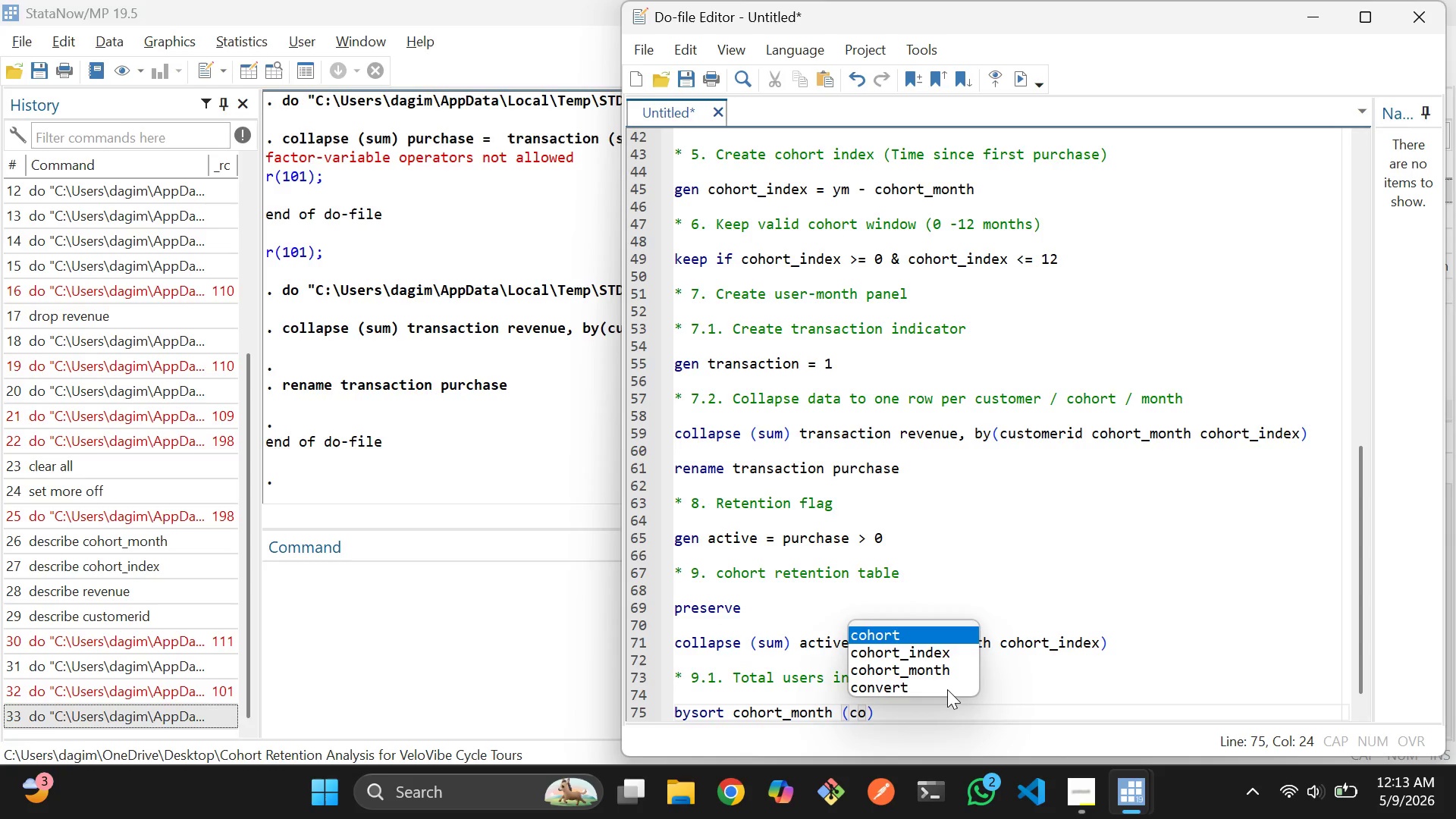 
key(ArrowDown)
 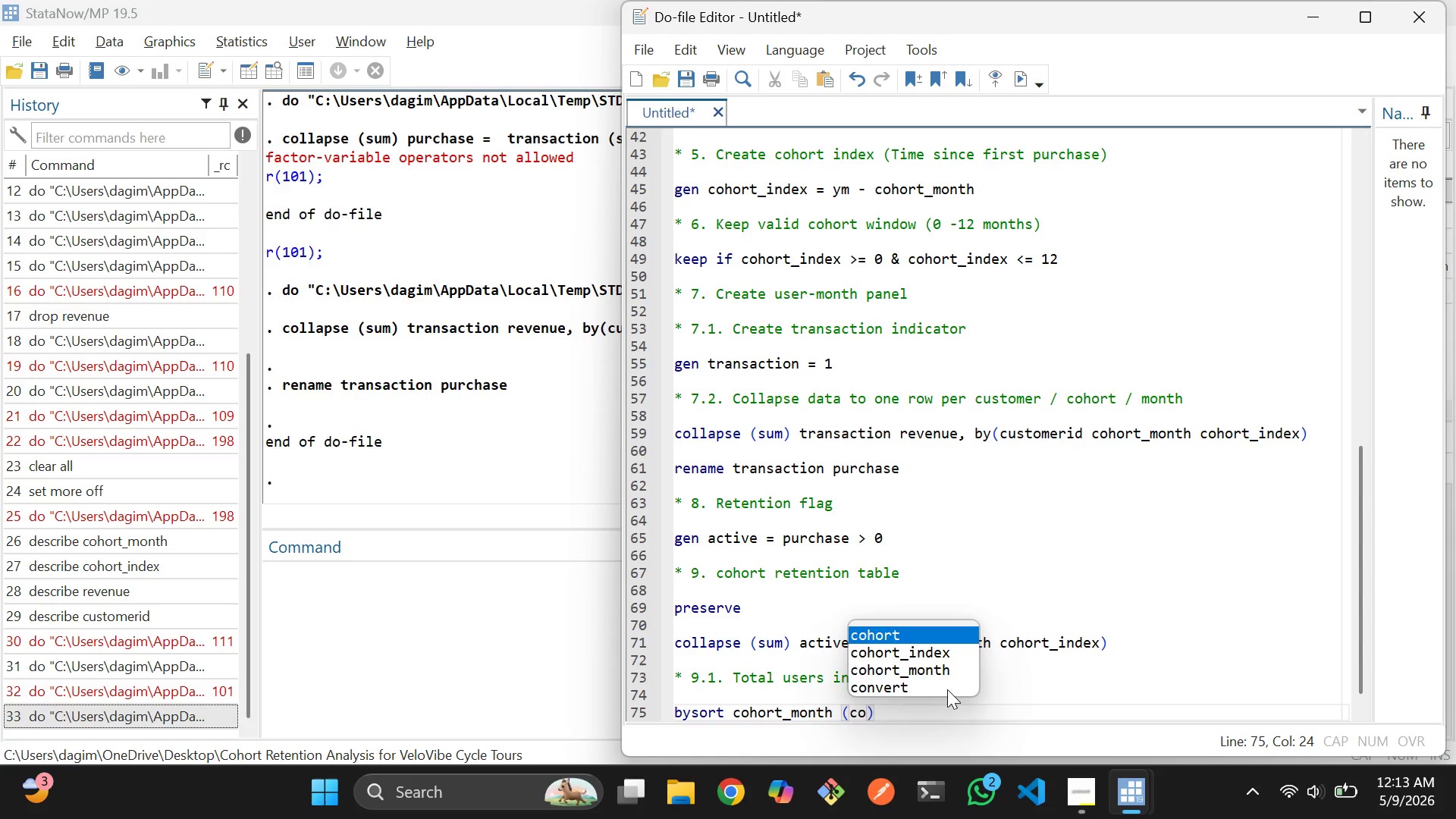 
key(ArrowUp)
 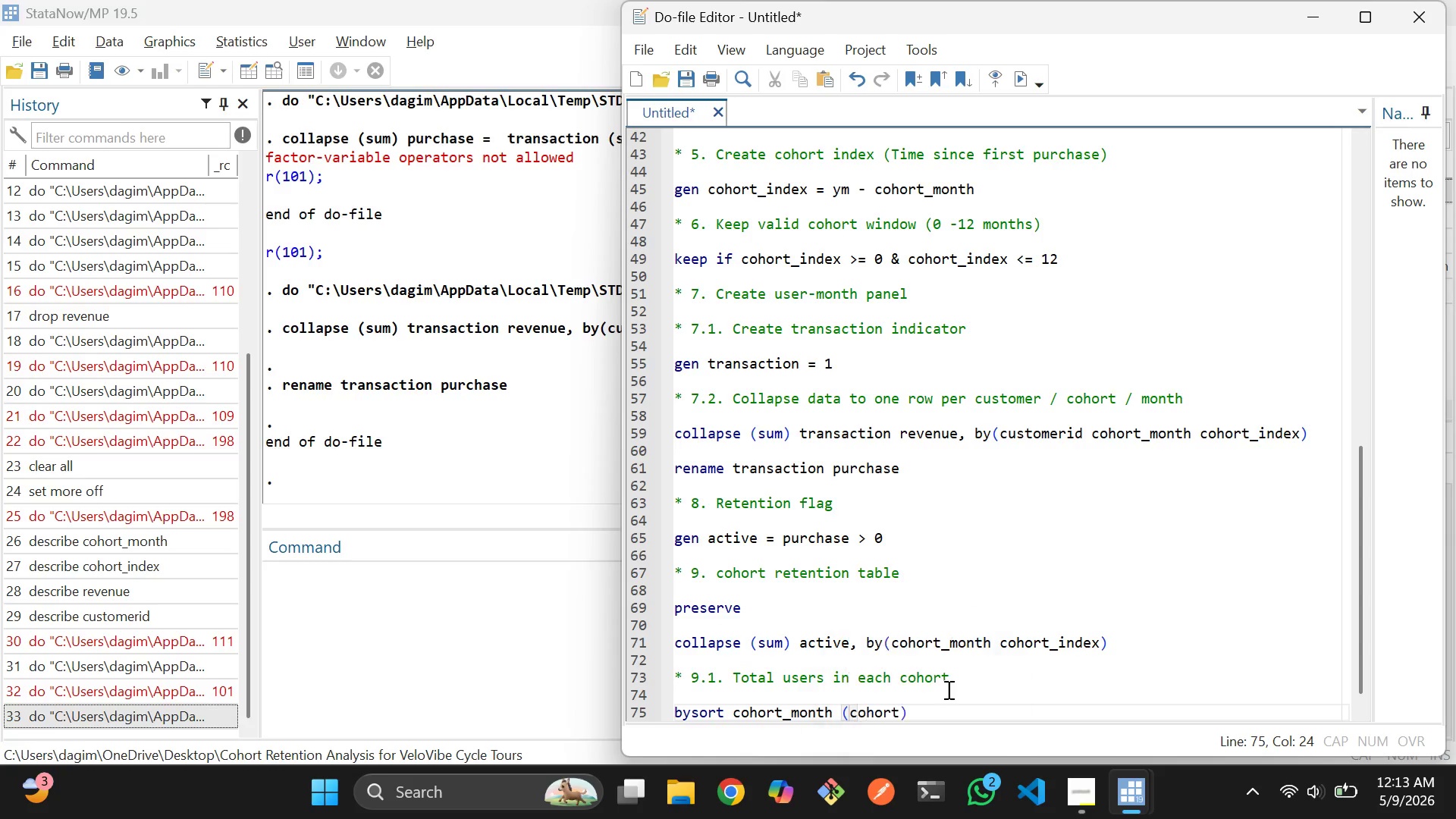 
key(Enter)
 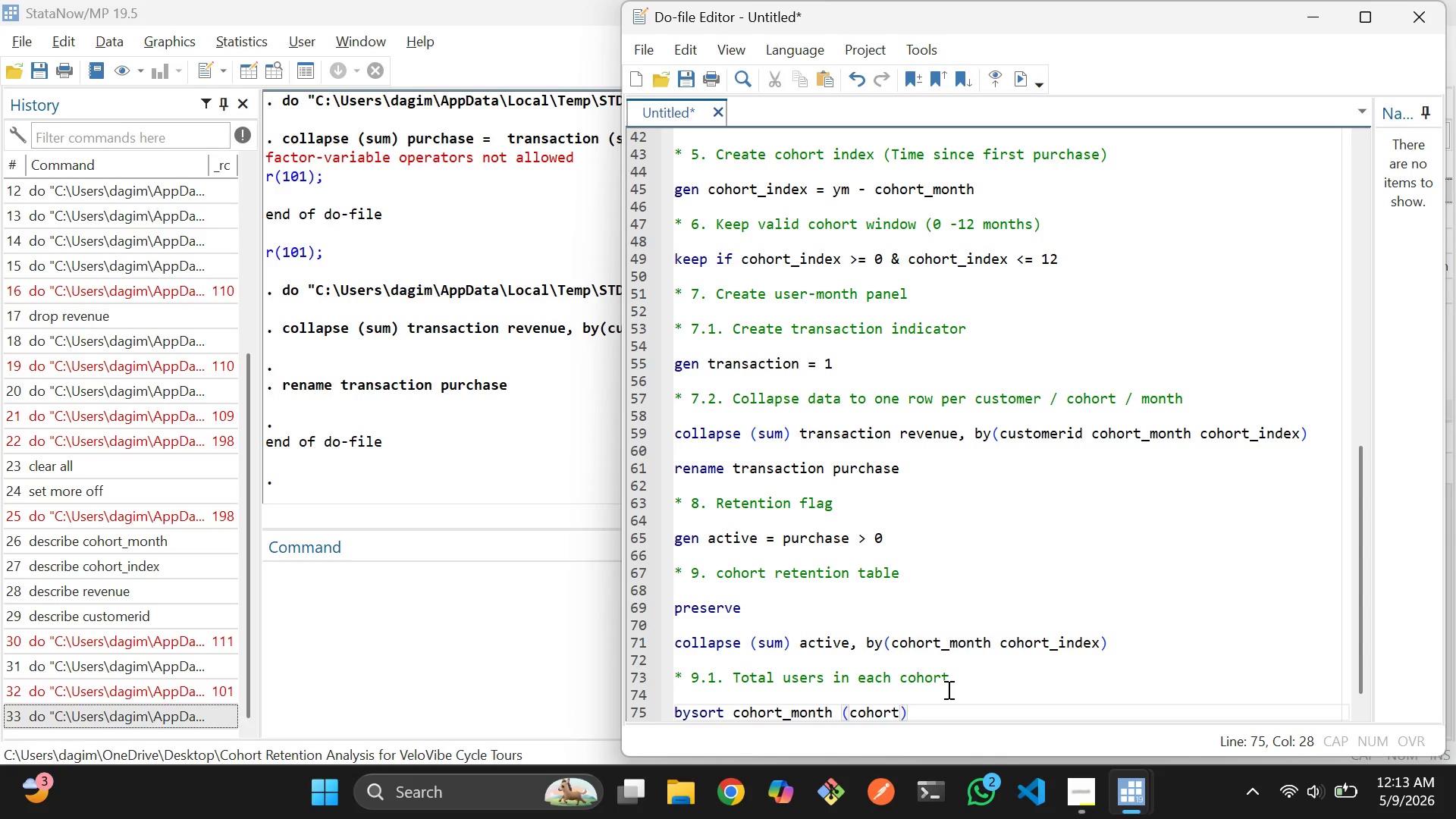 
key(Shift+ShiftLeft)
 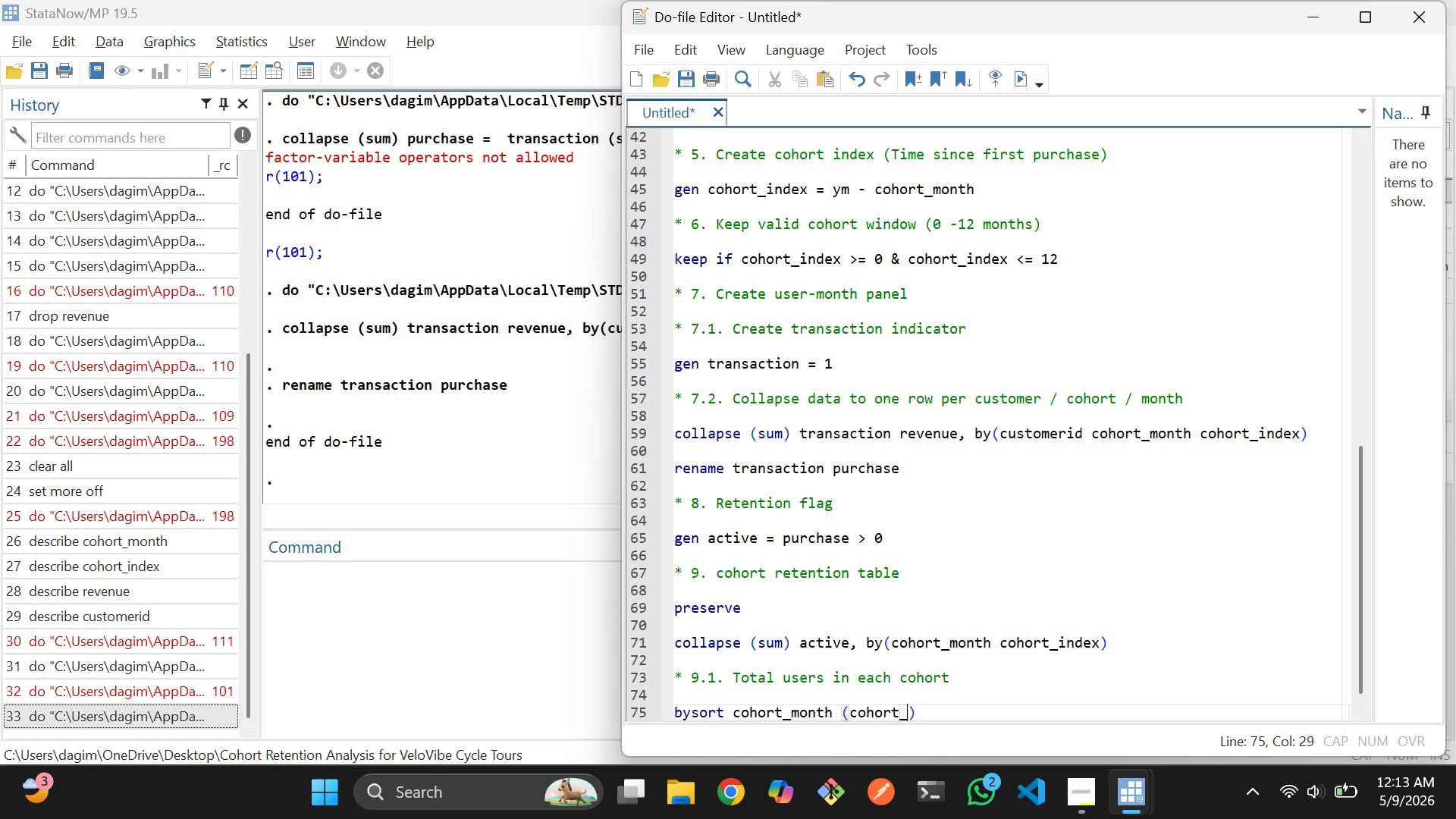 
key(Shift+Minus)
 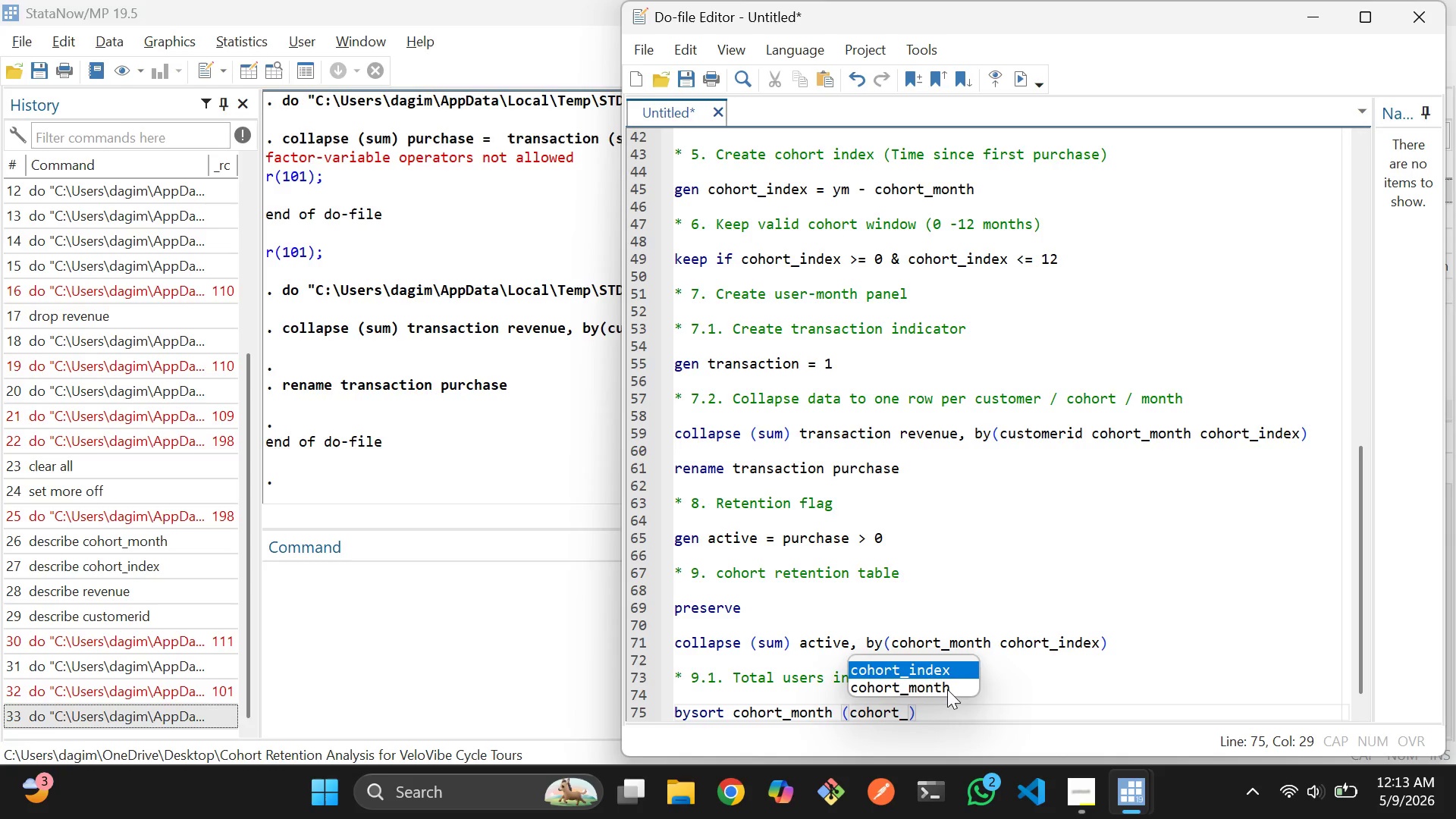 
key(ArrowDown)
 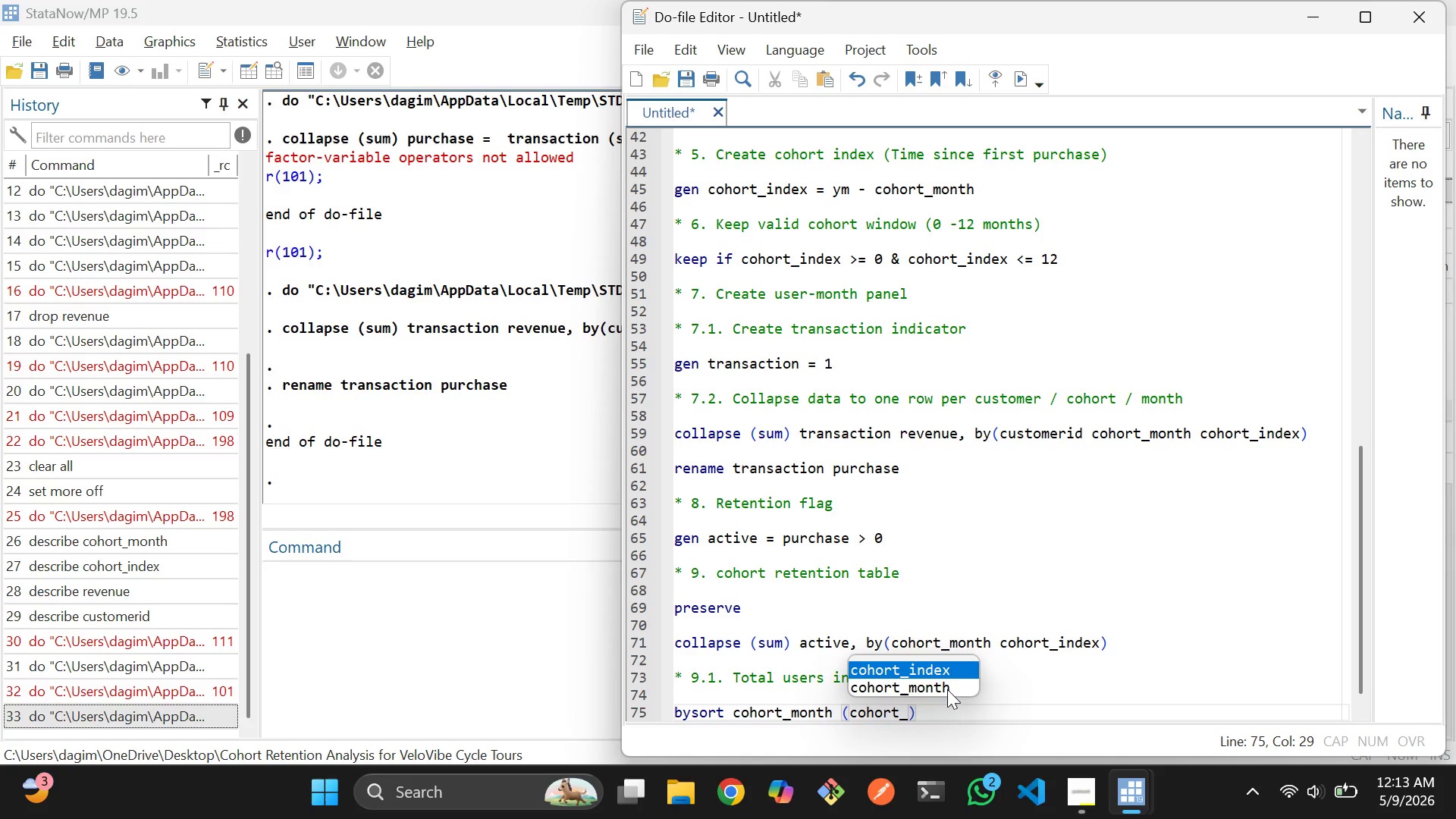 
key(ArrowUp)
 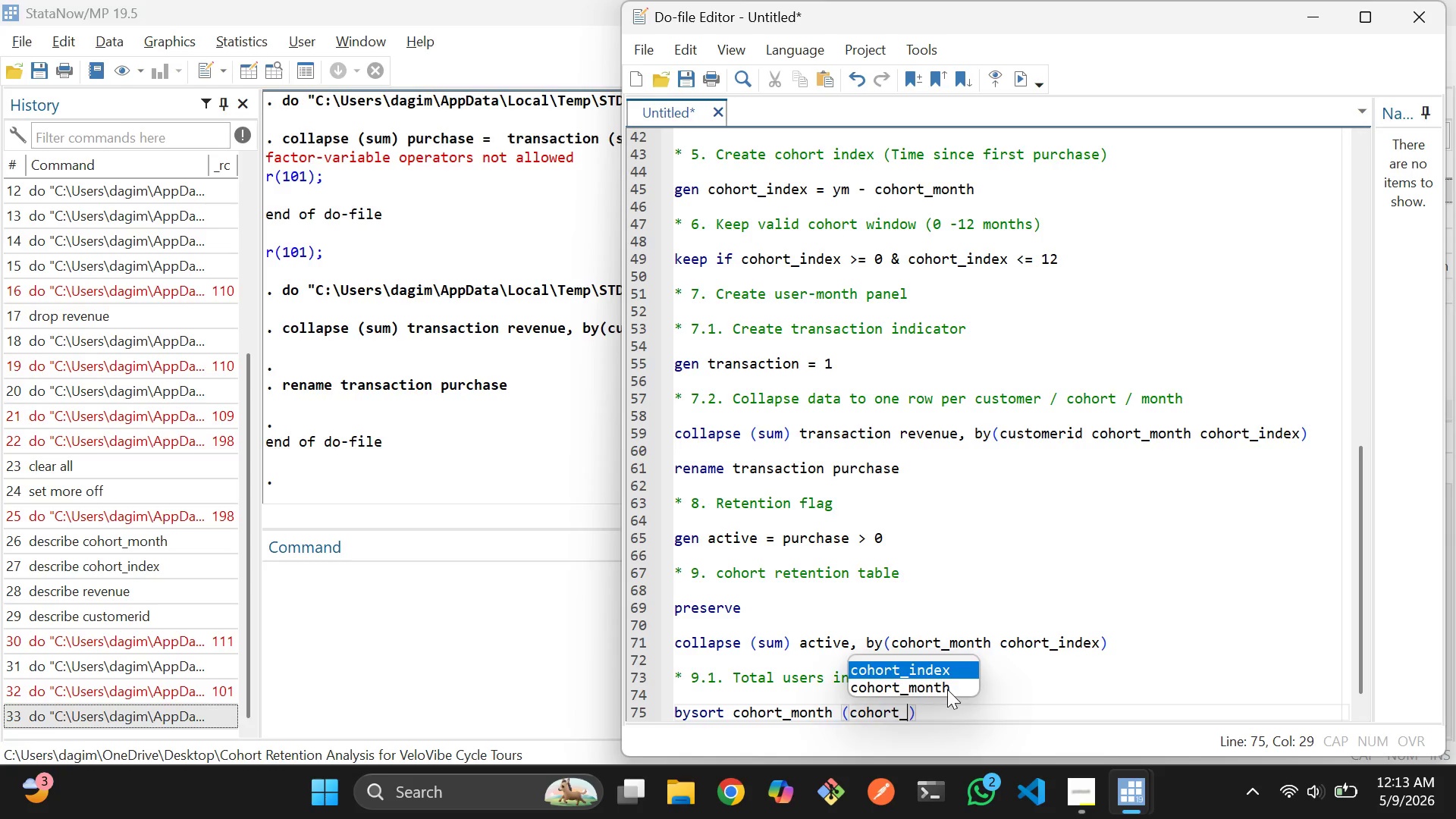 
key(Enter)
 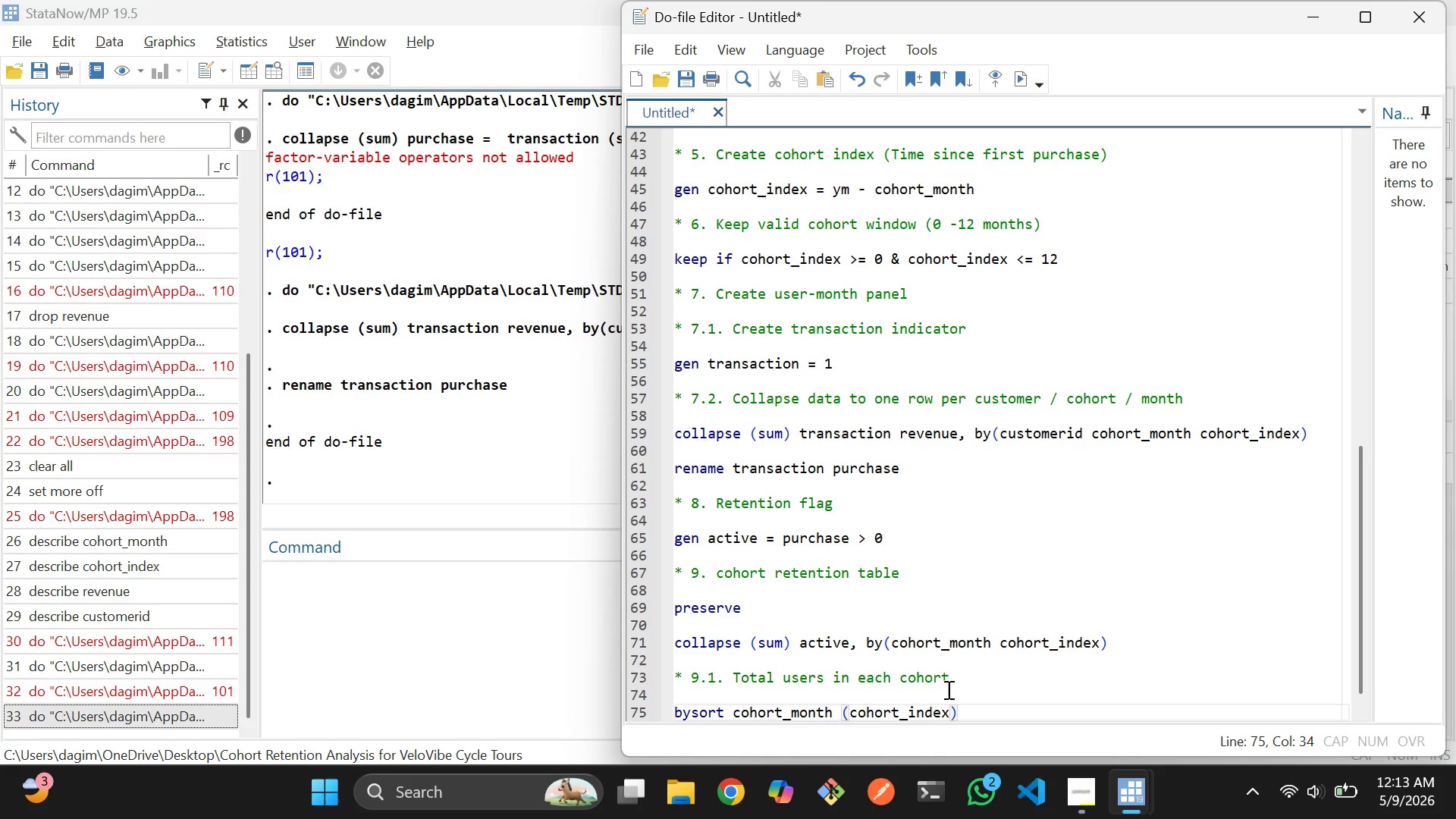 
key(ArrowRight)
 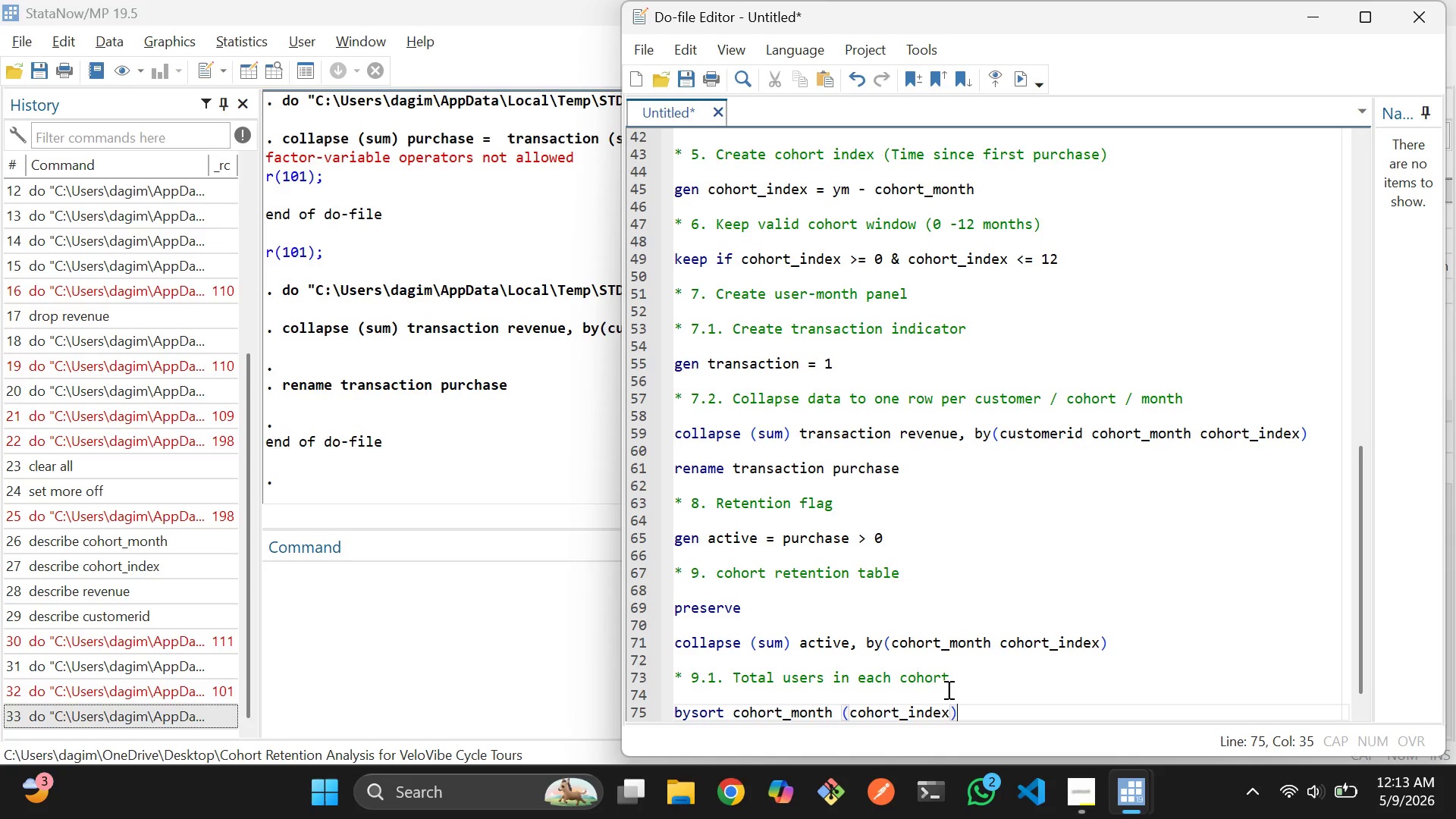 
type(: gen coh)
 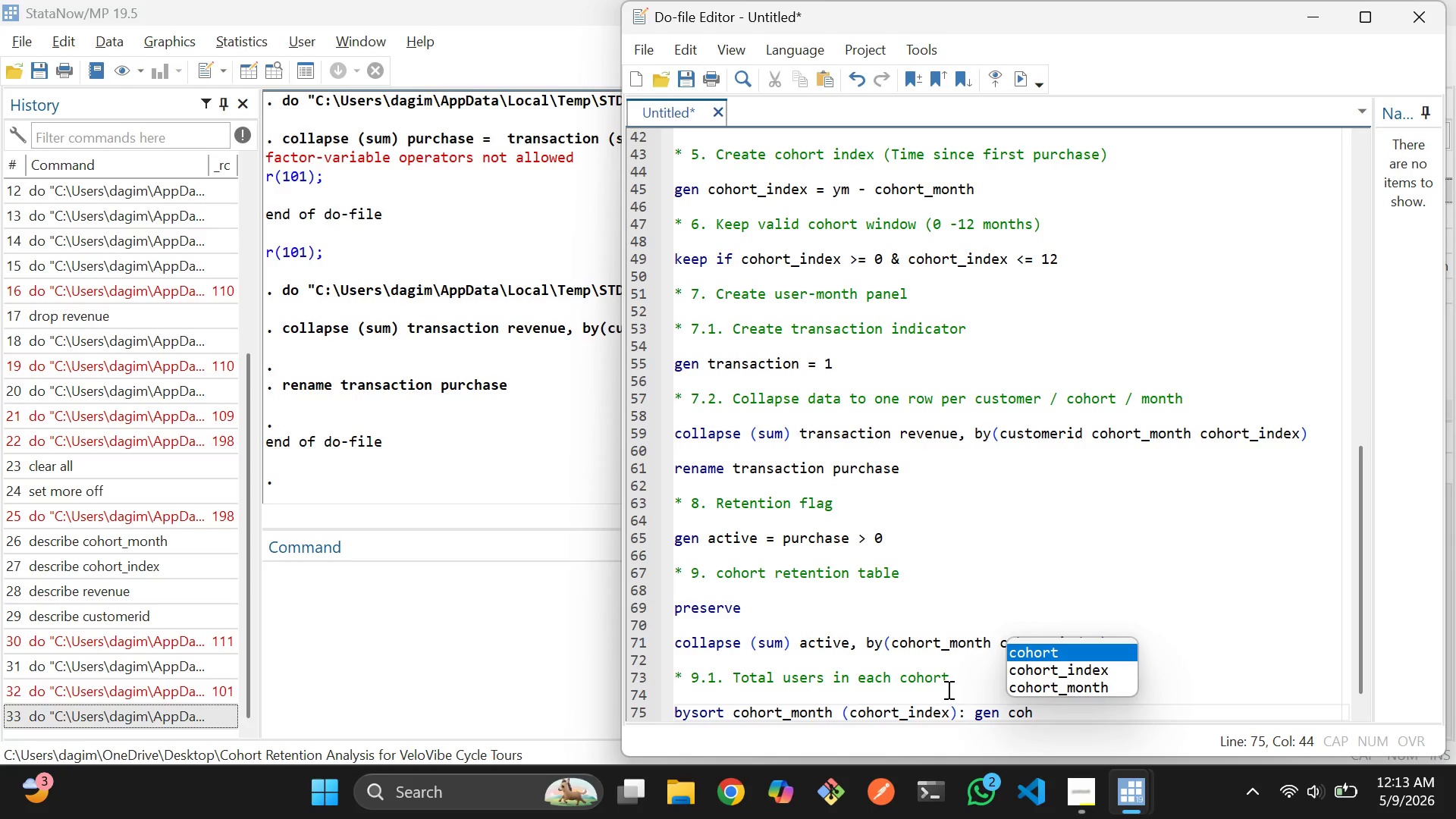 
key(Enter)
 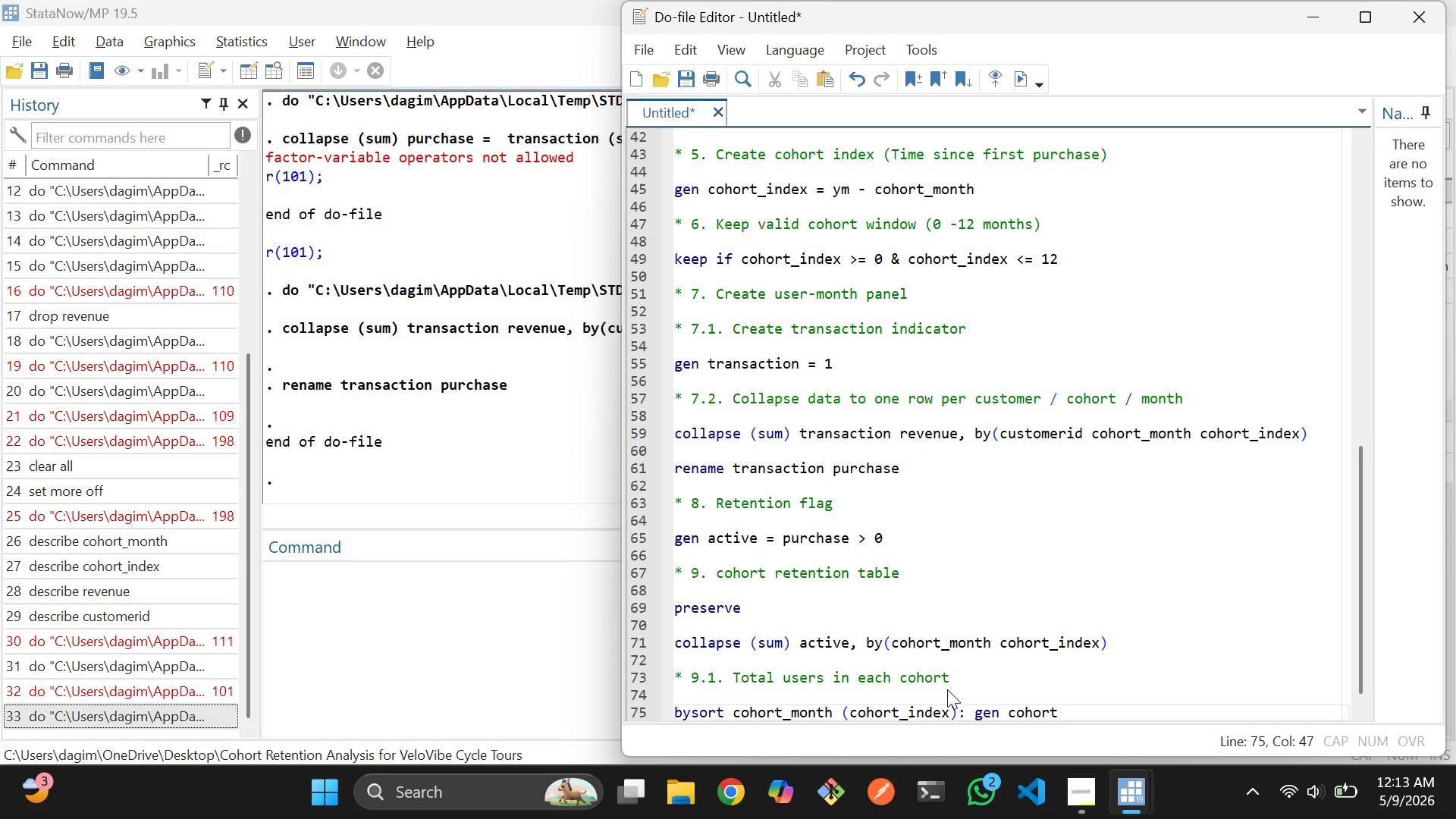 
type(_size = active if coh)
 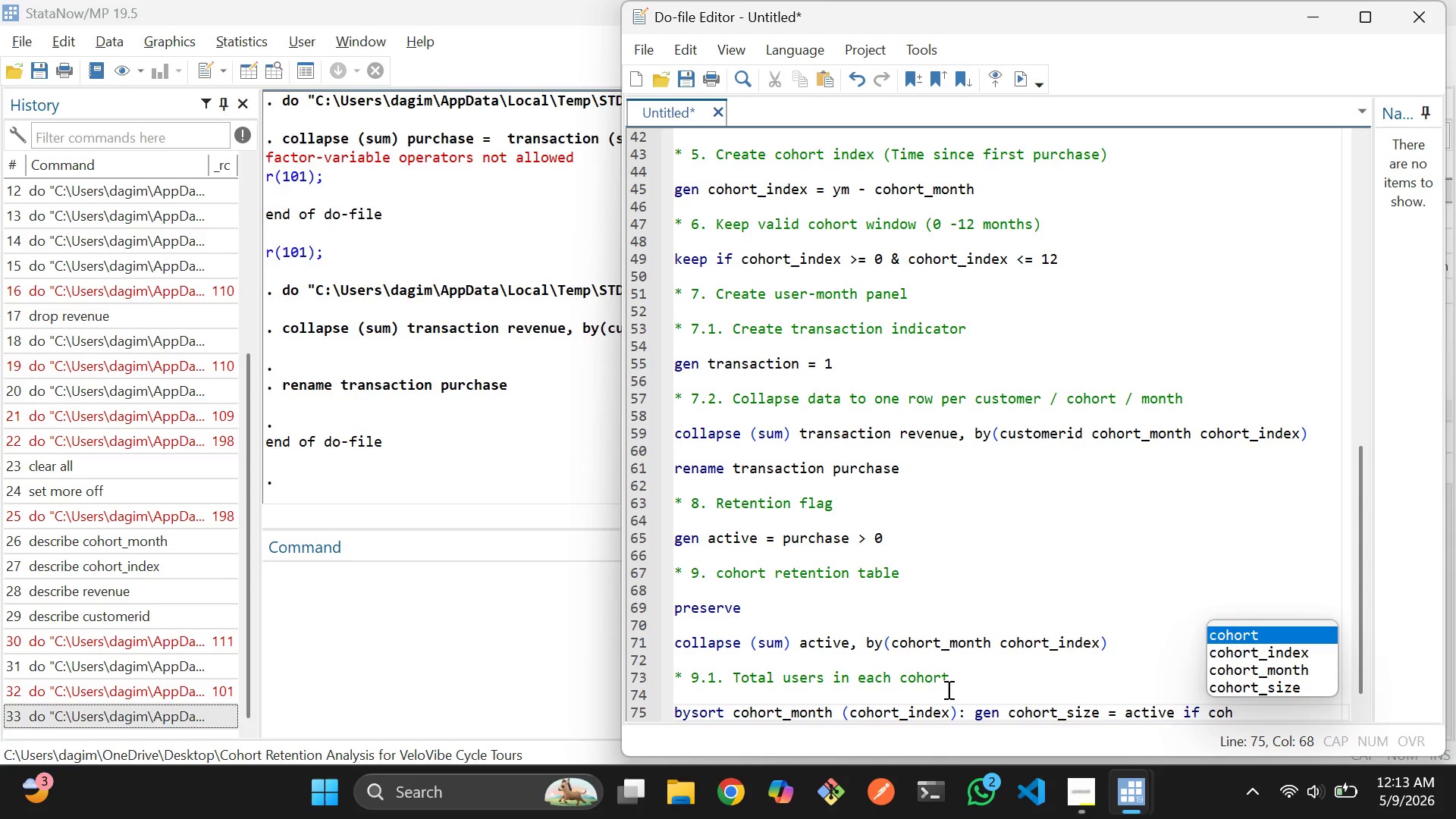 
key(ArrowDown)
 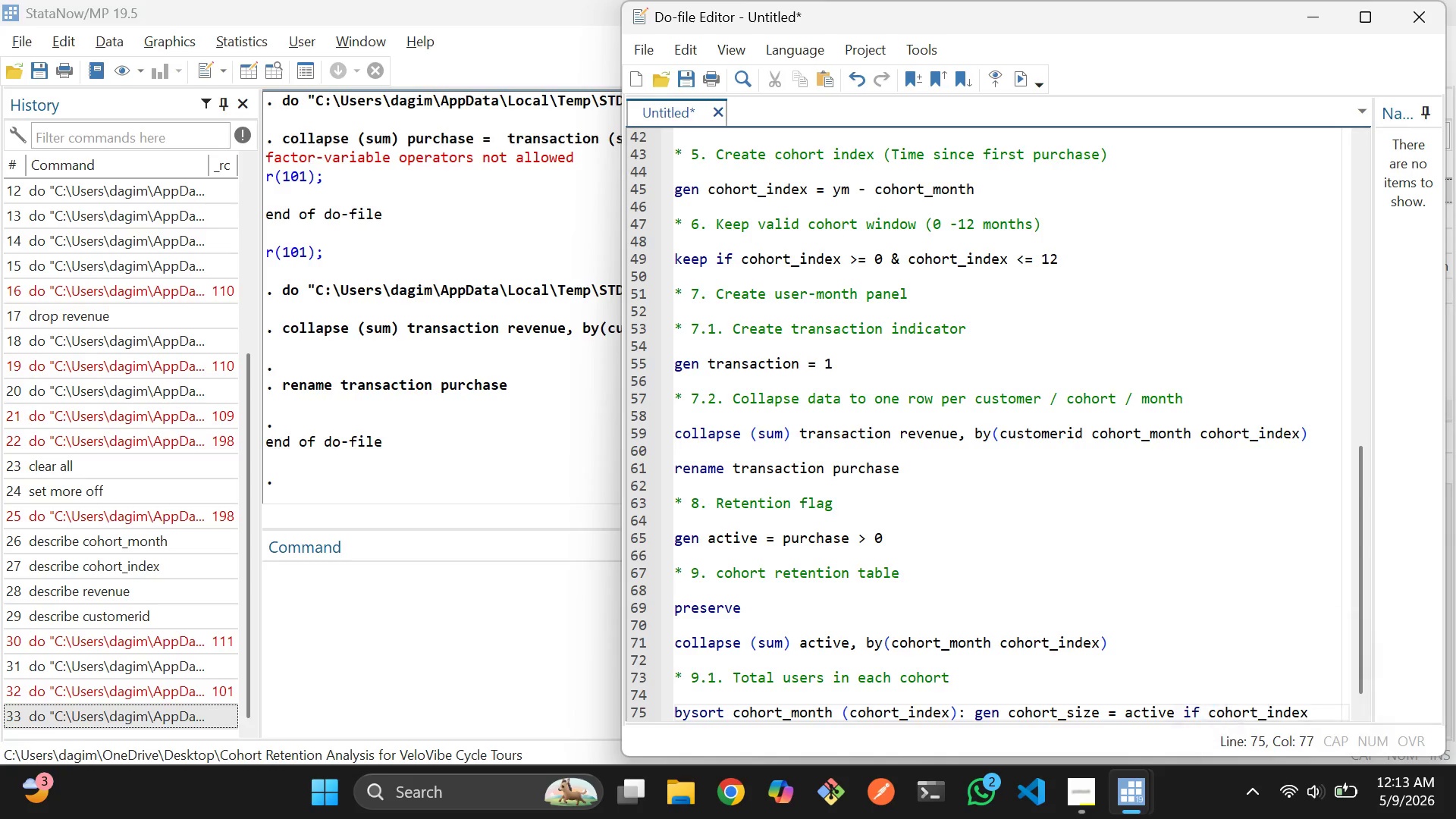 
key(Enter)
 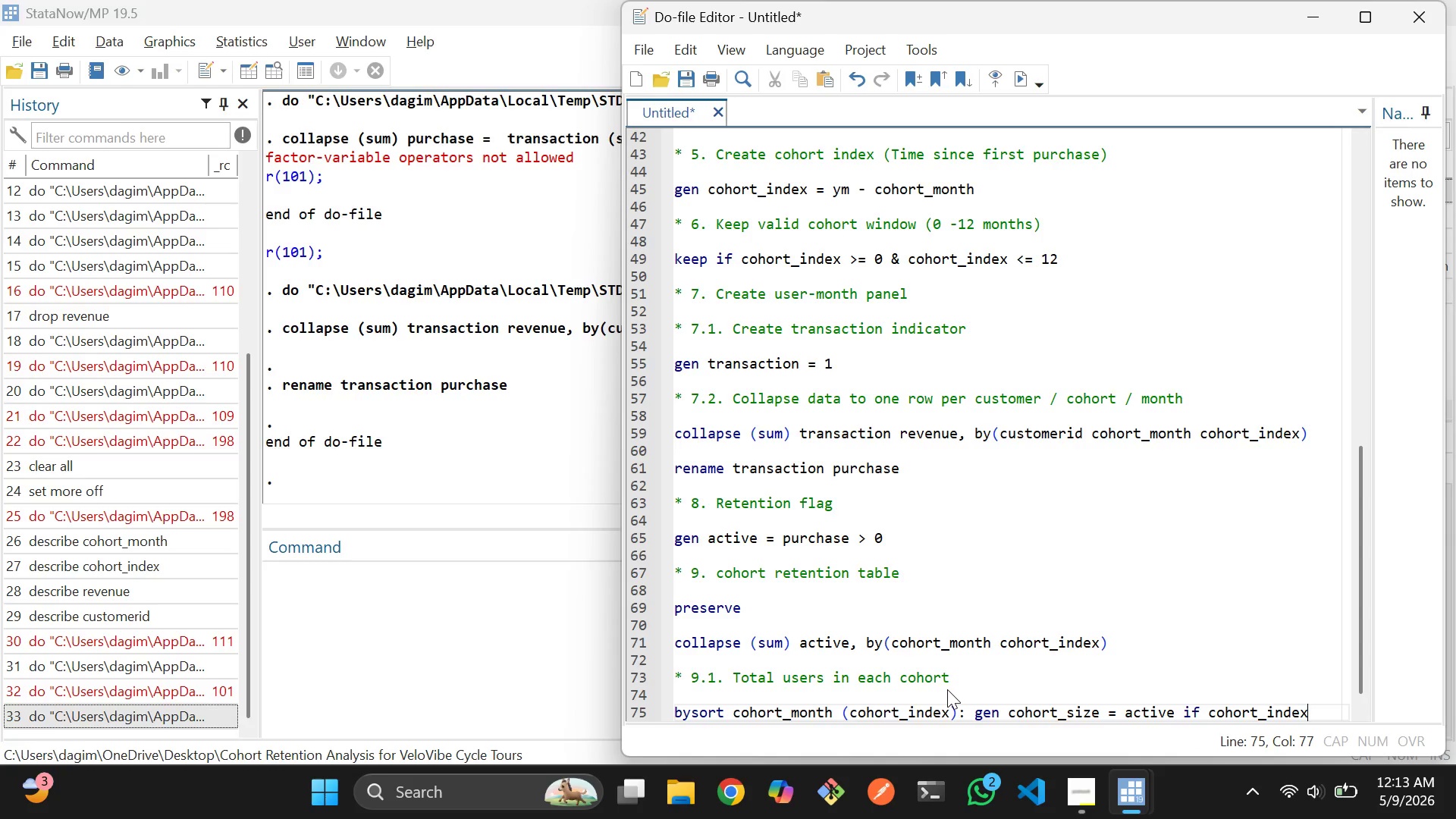 
key(Equal)
 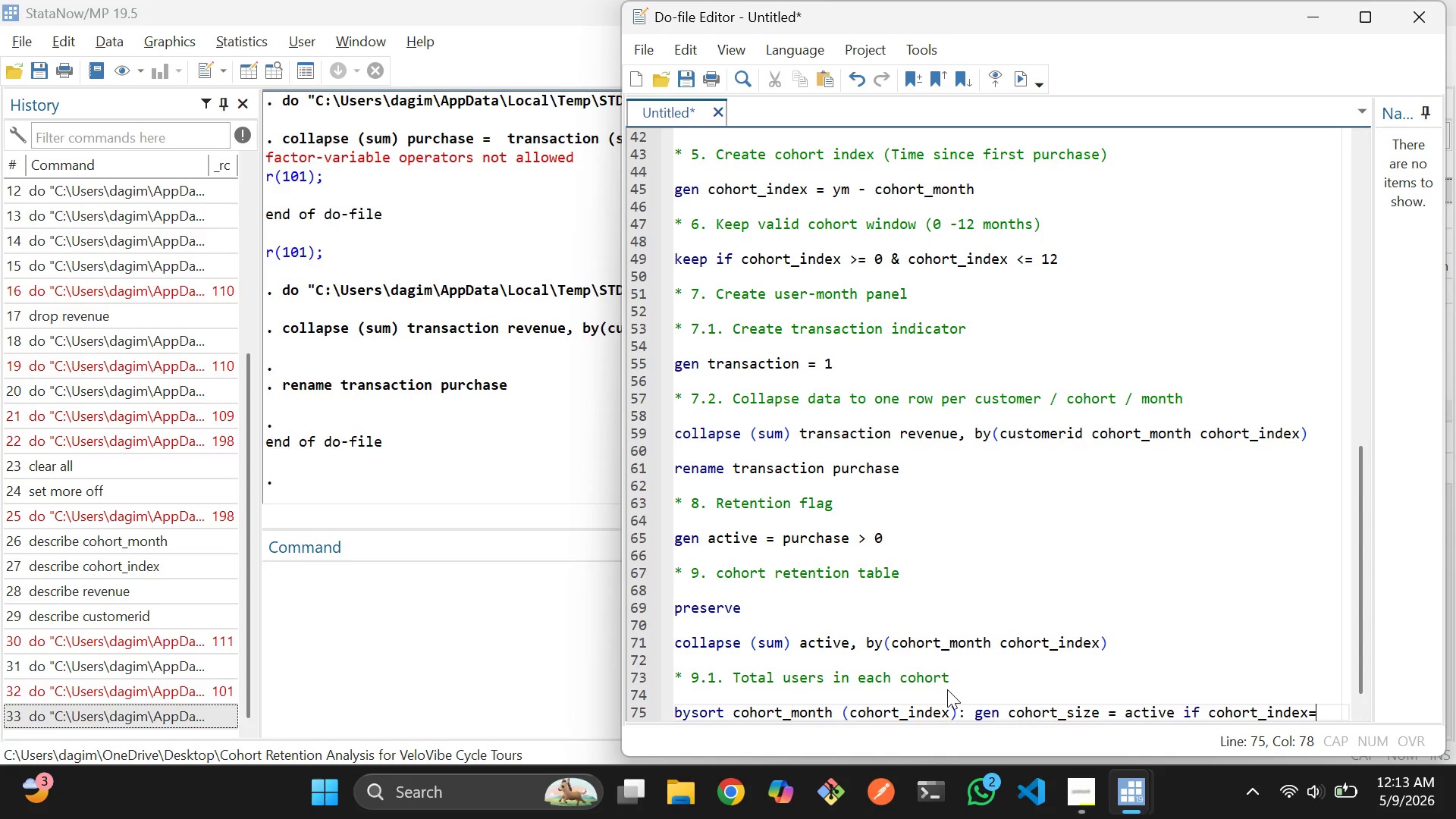 
key(Equal)
 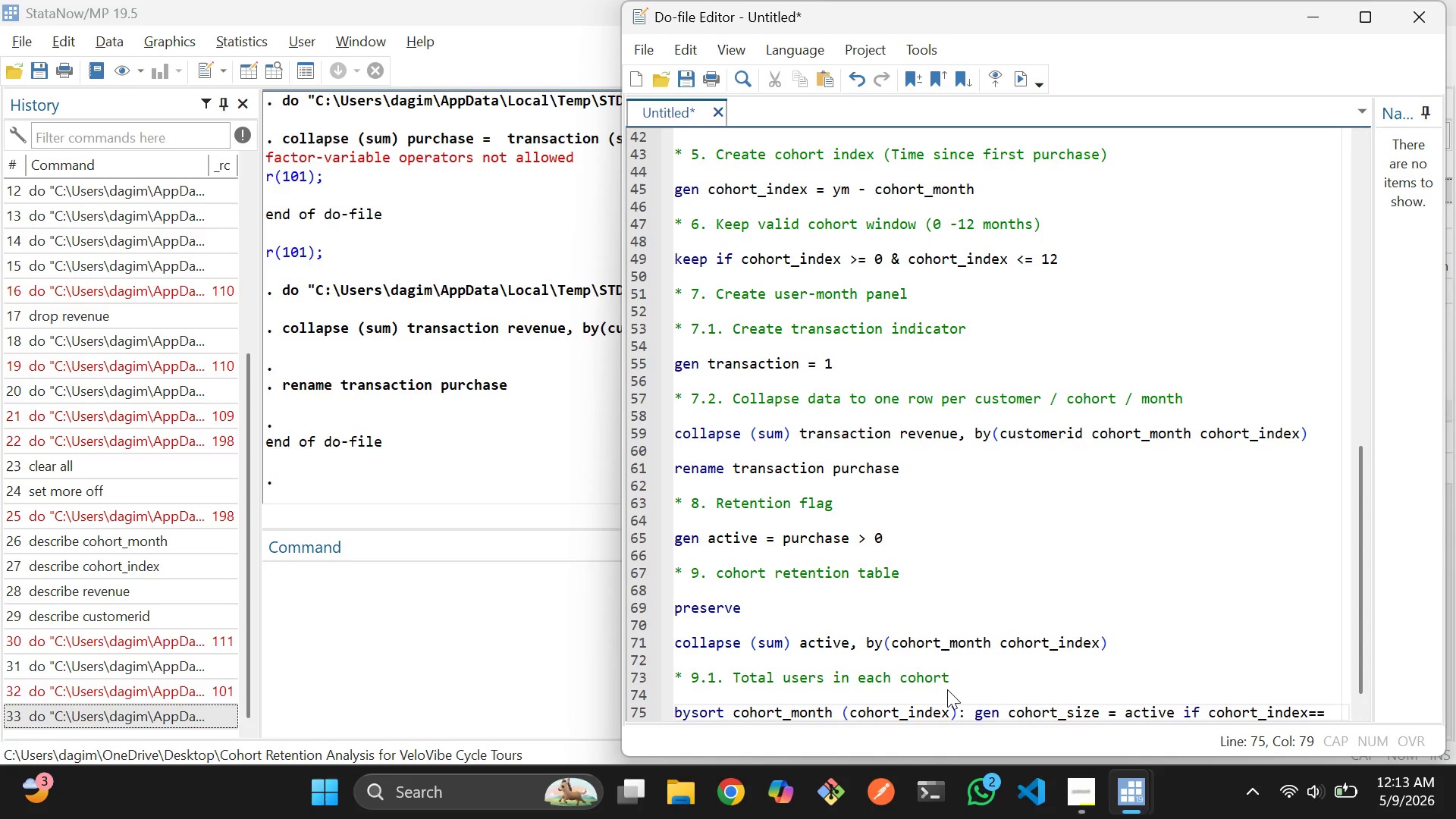 
key(Backspace)
 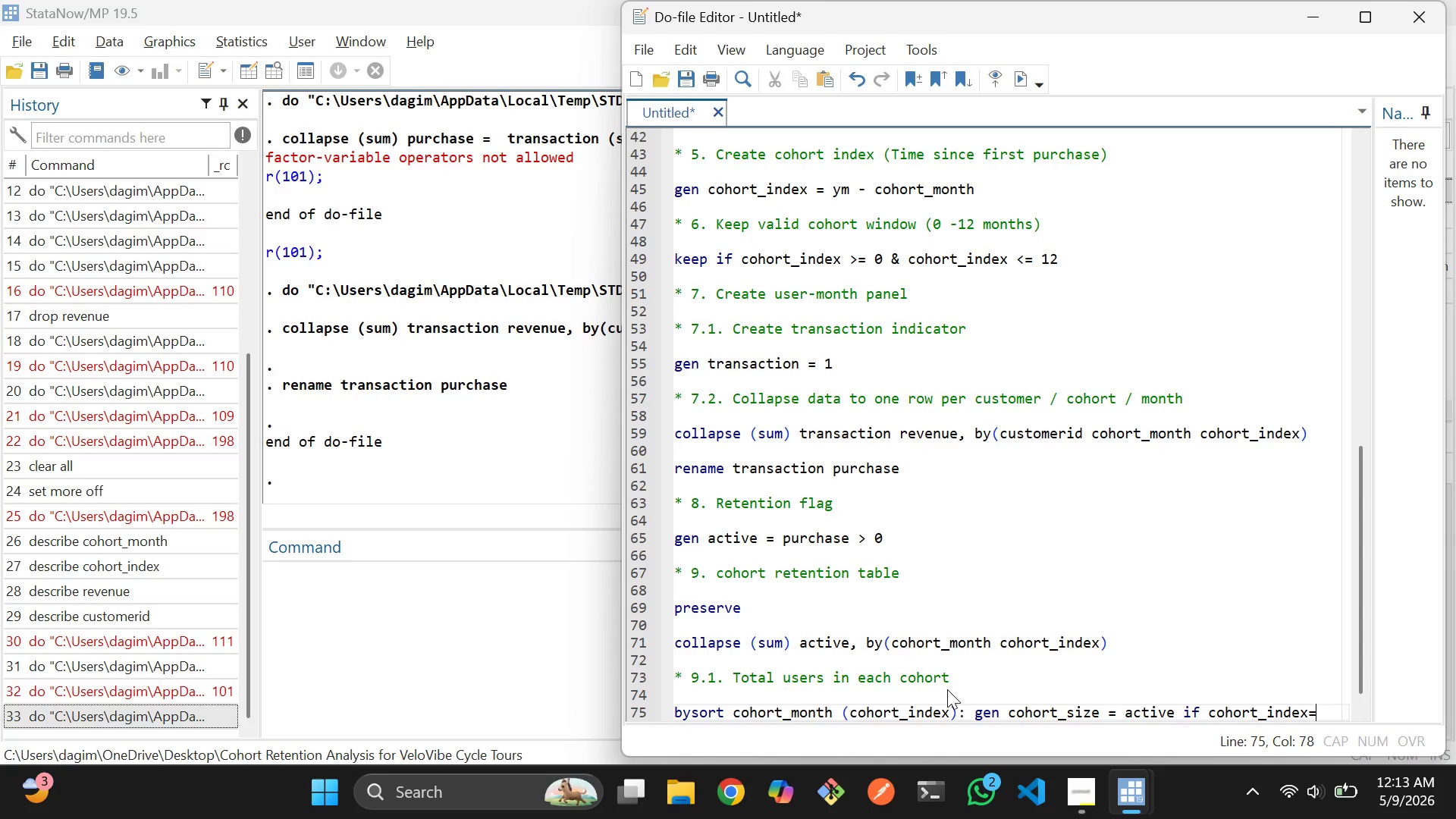 
key(Backspace)
 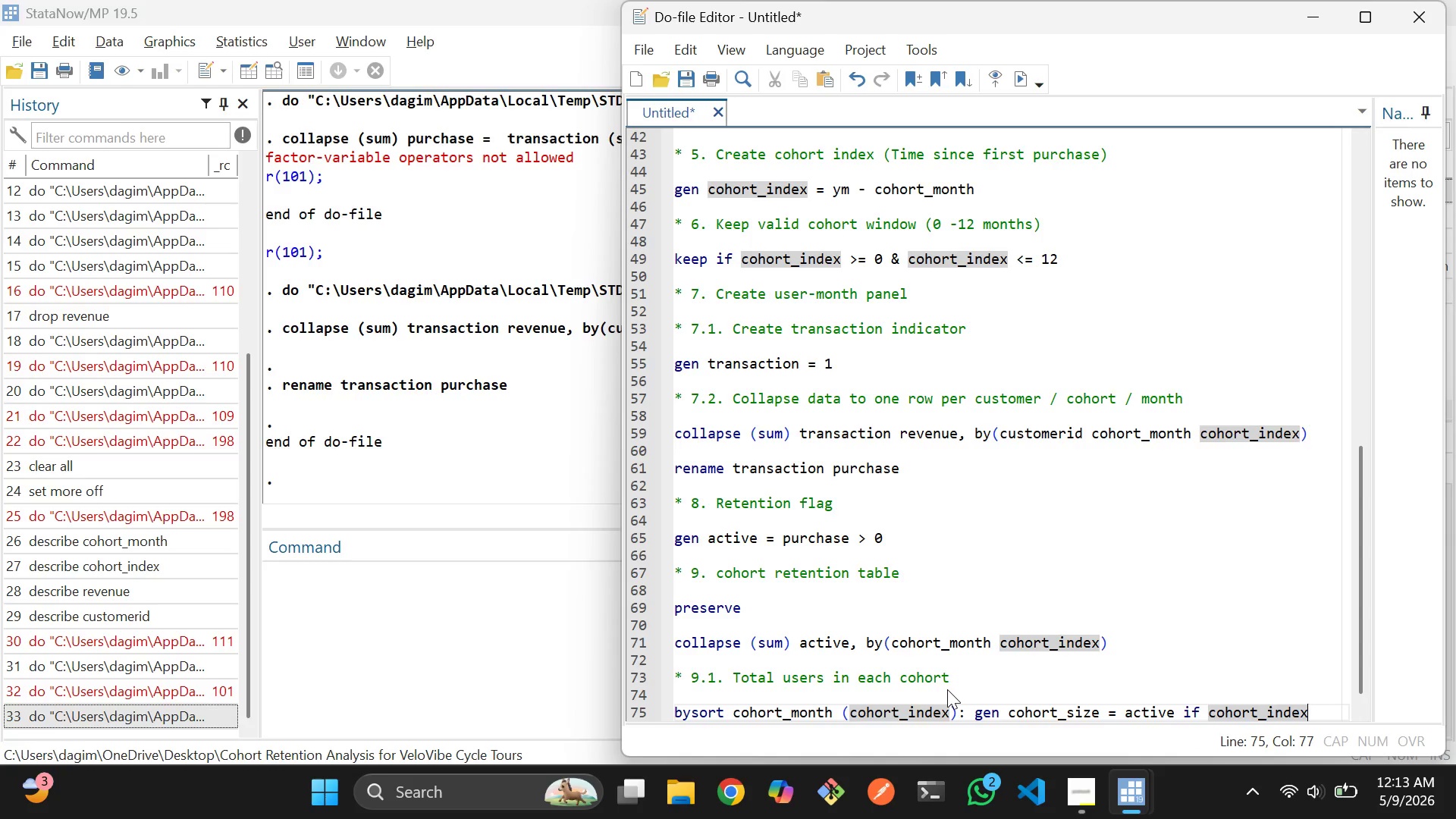 
key(Space)
 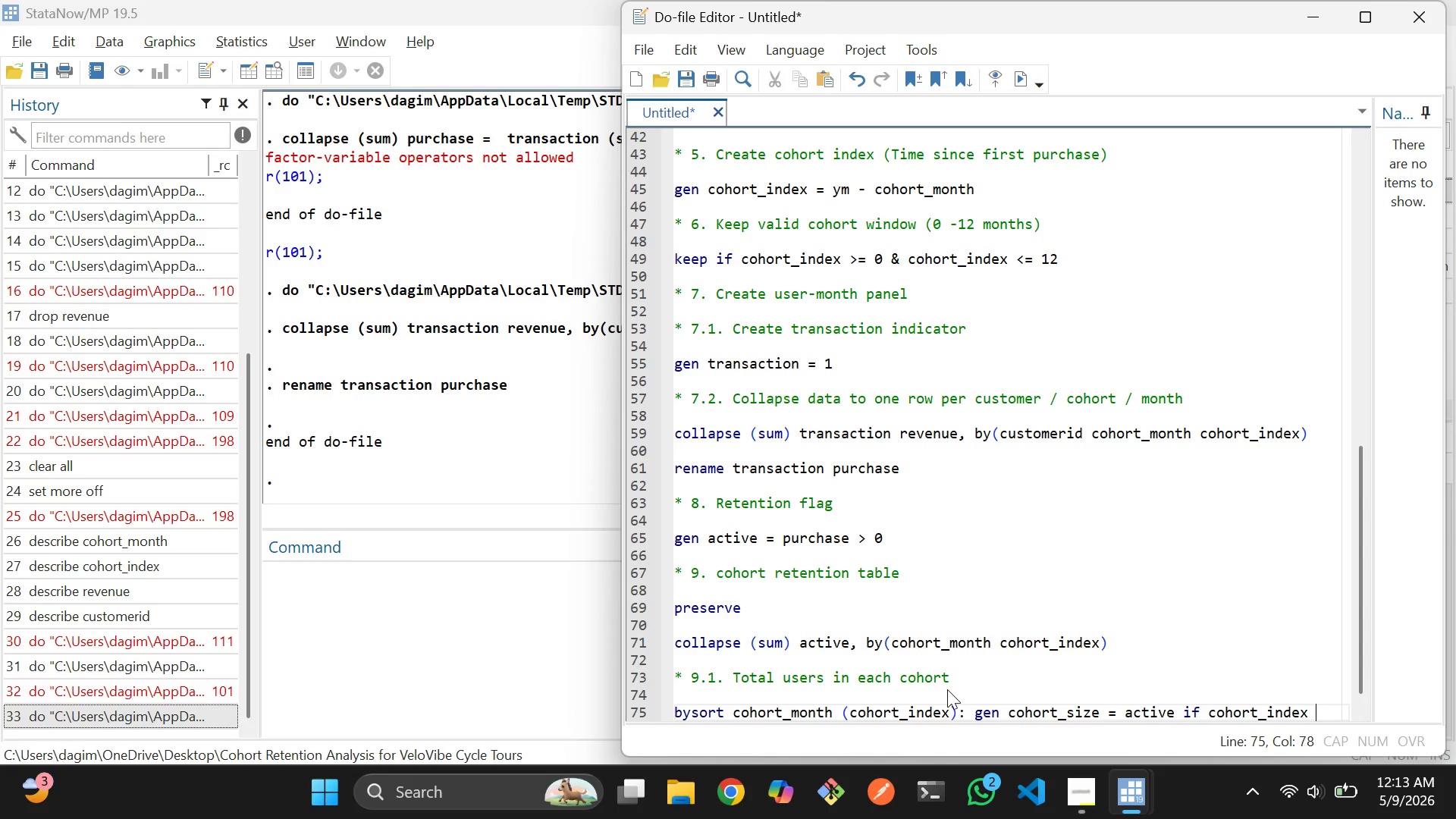 
key(Equal)
 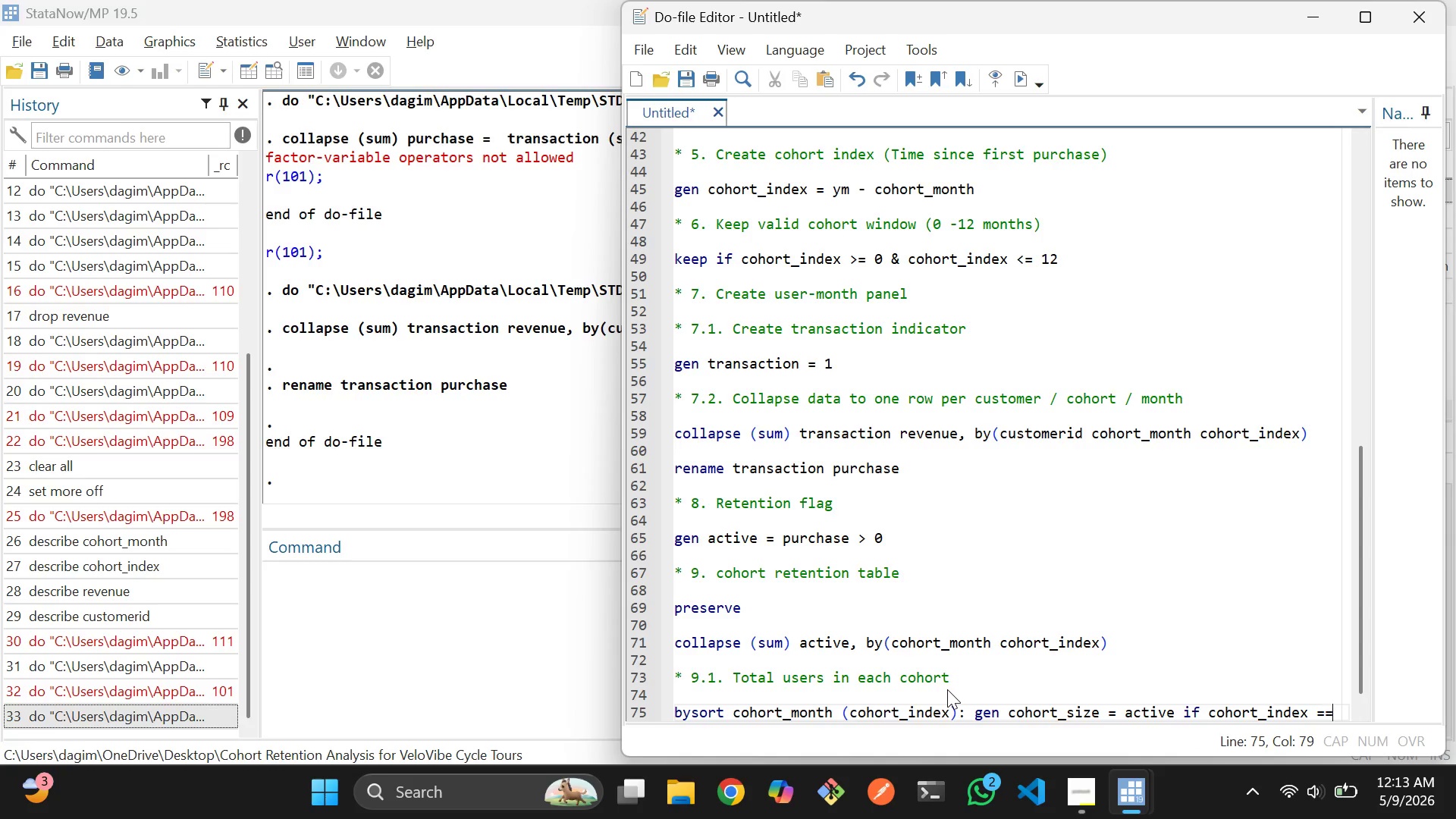 
key(Equal)
 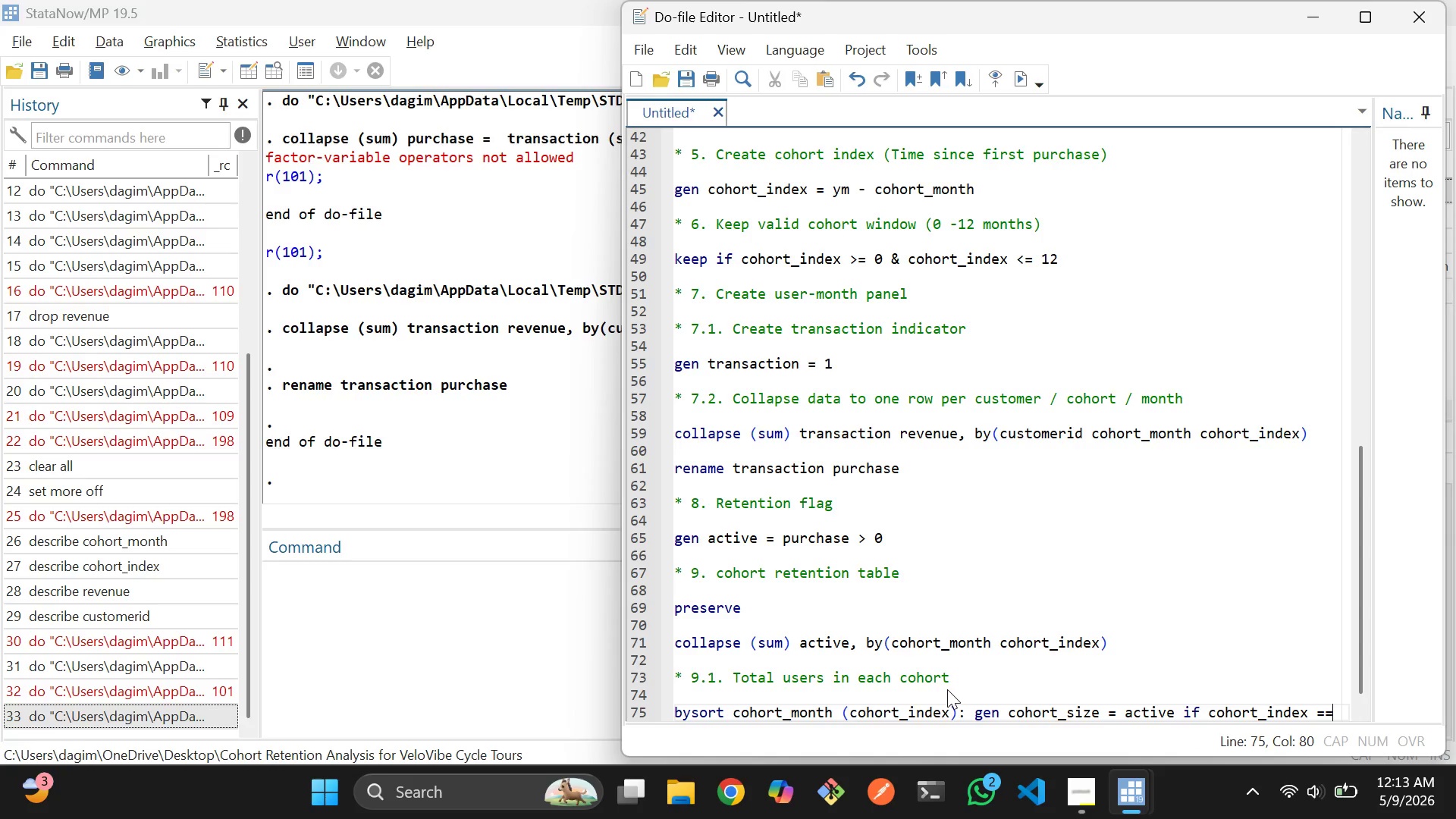 
key(Space)
 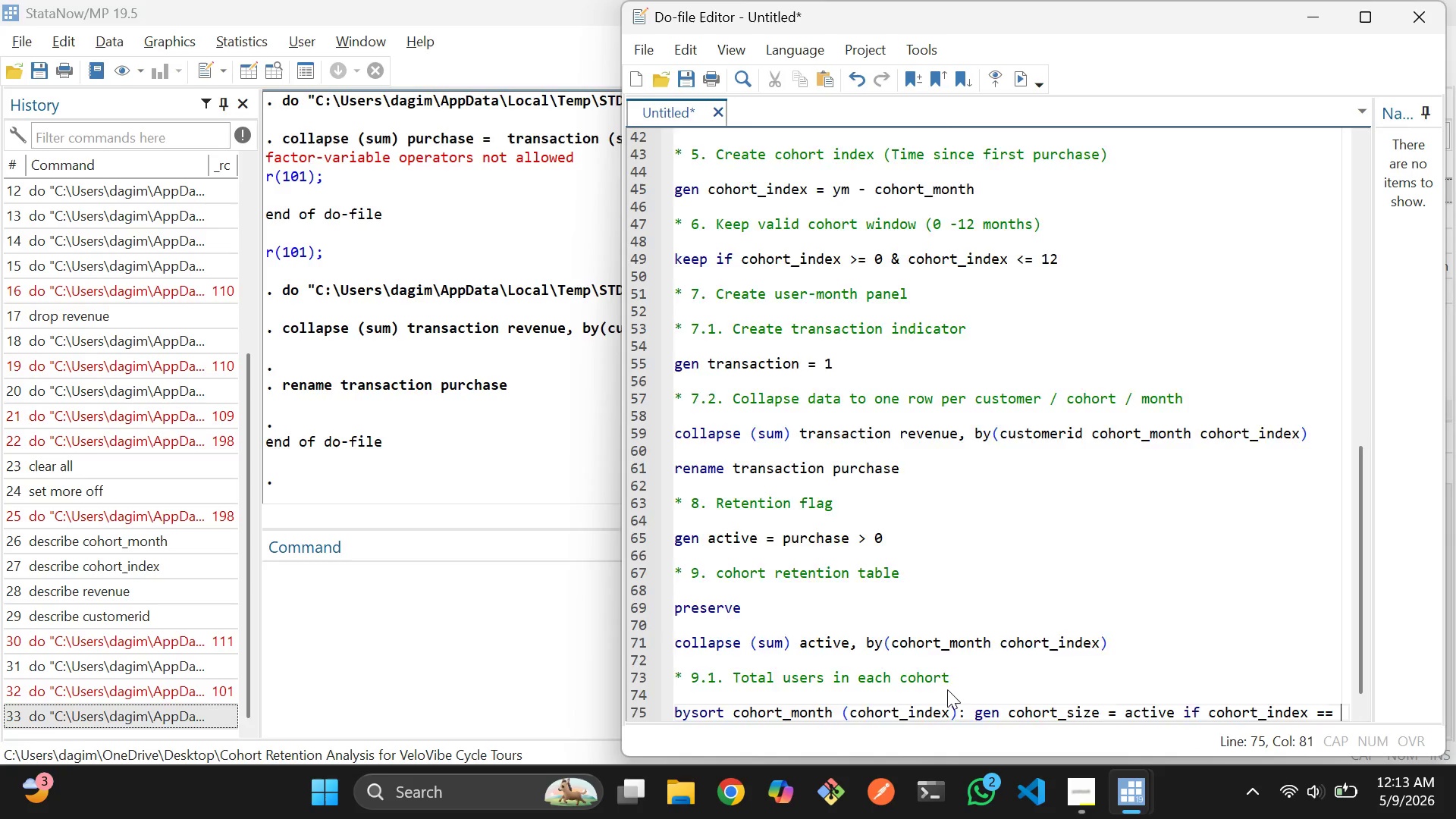 
key(0)
 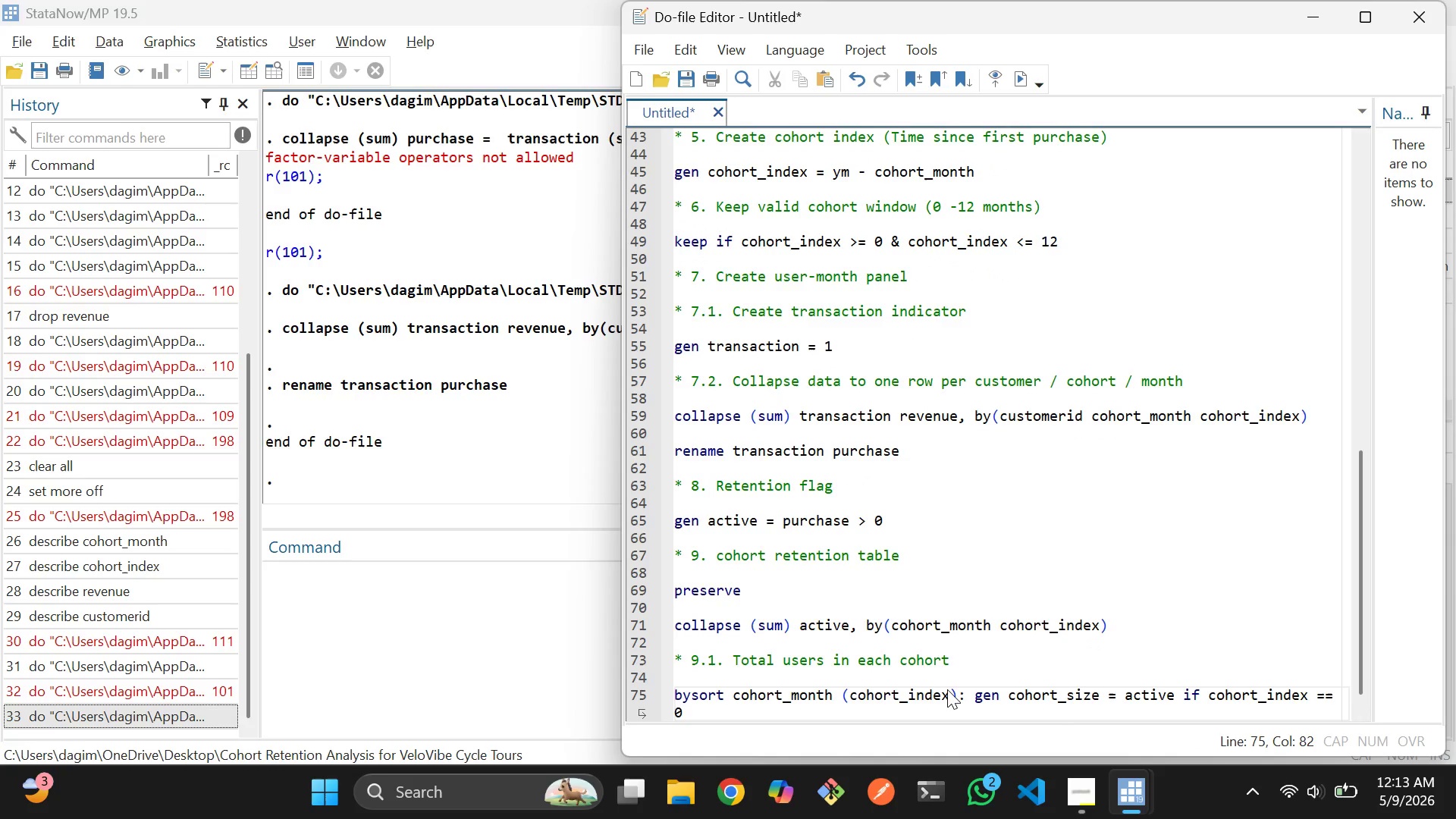 
key(Enter)
 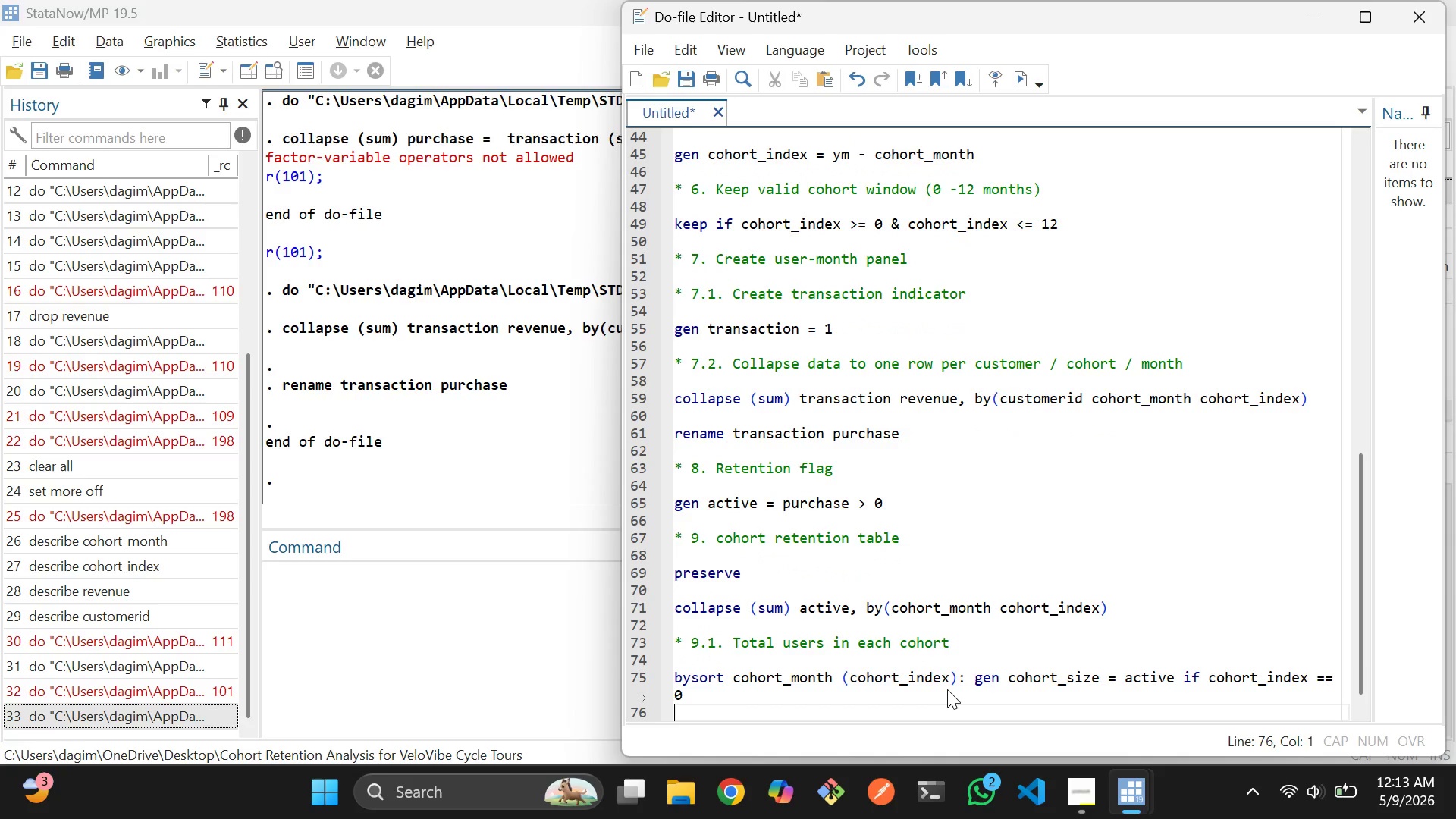 
type(by)
 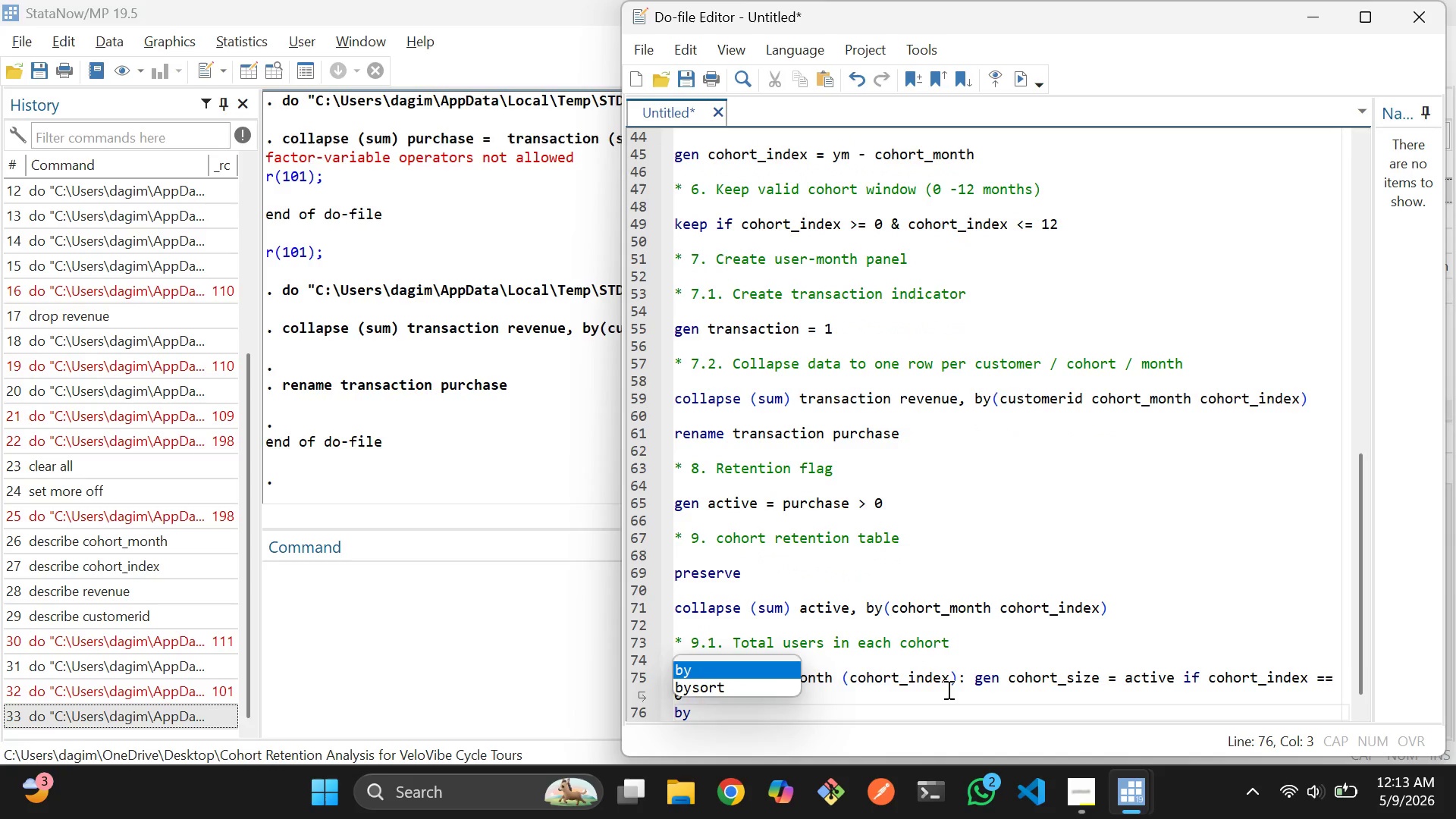 
key(ArrowDown)
 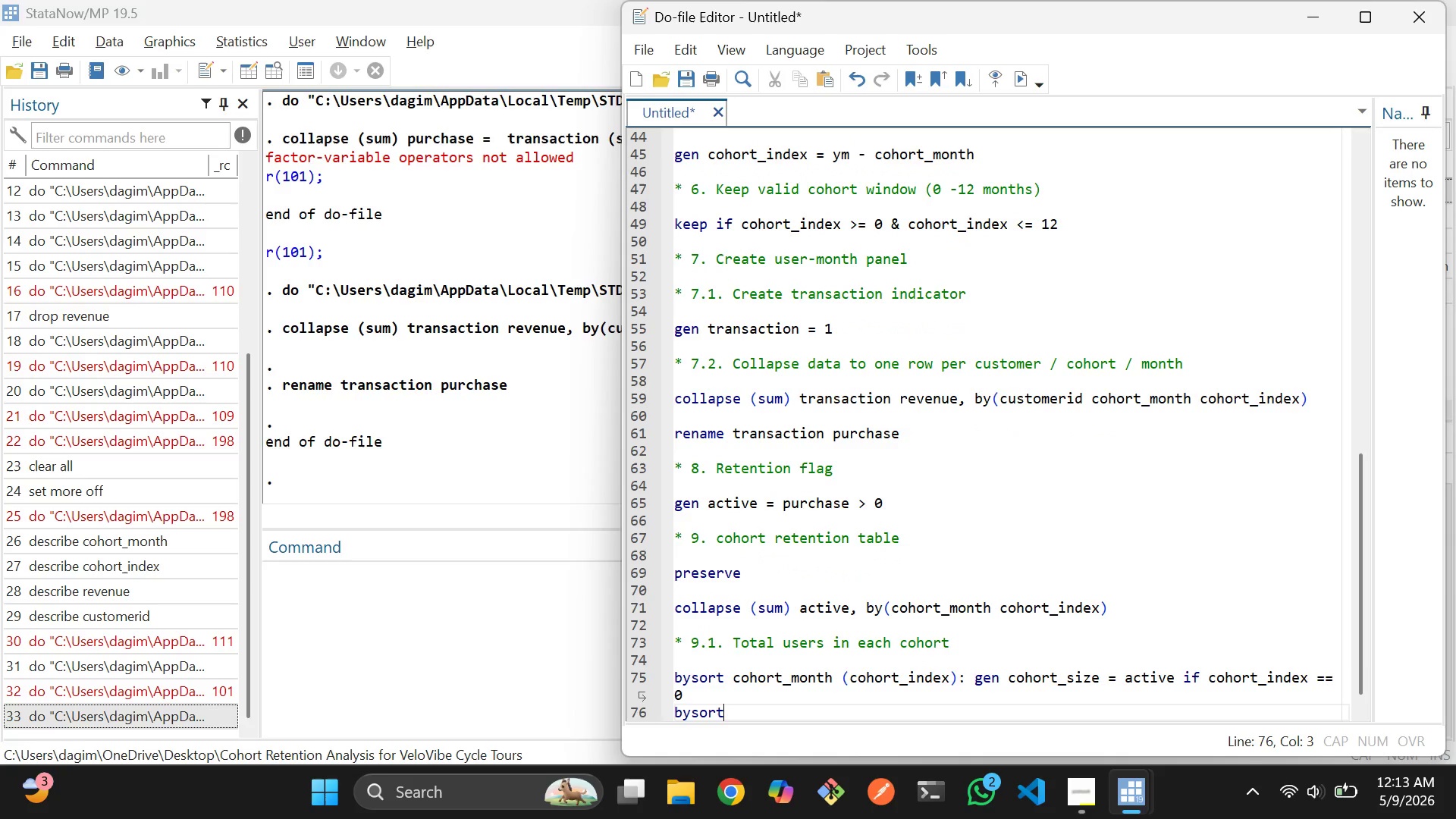 
key(Enter)
 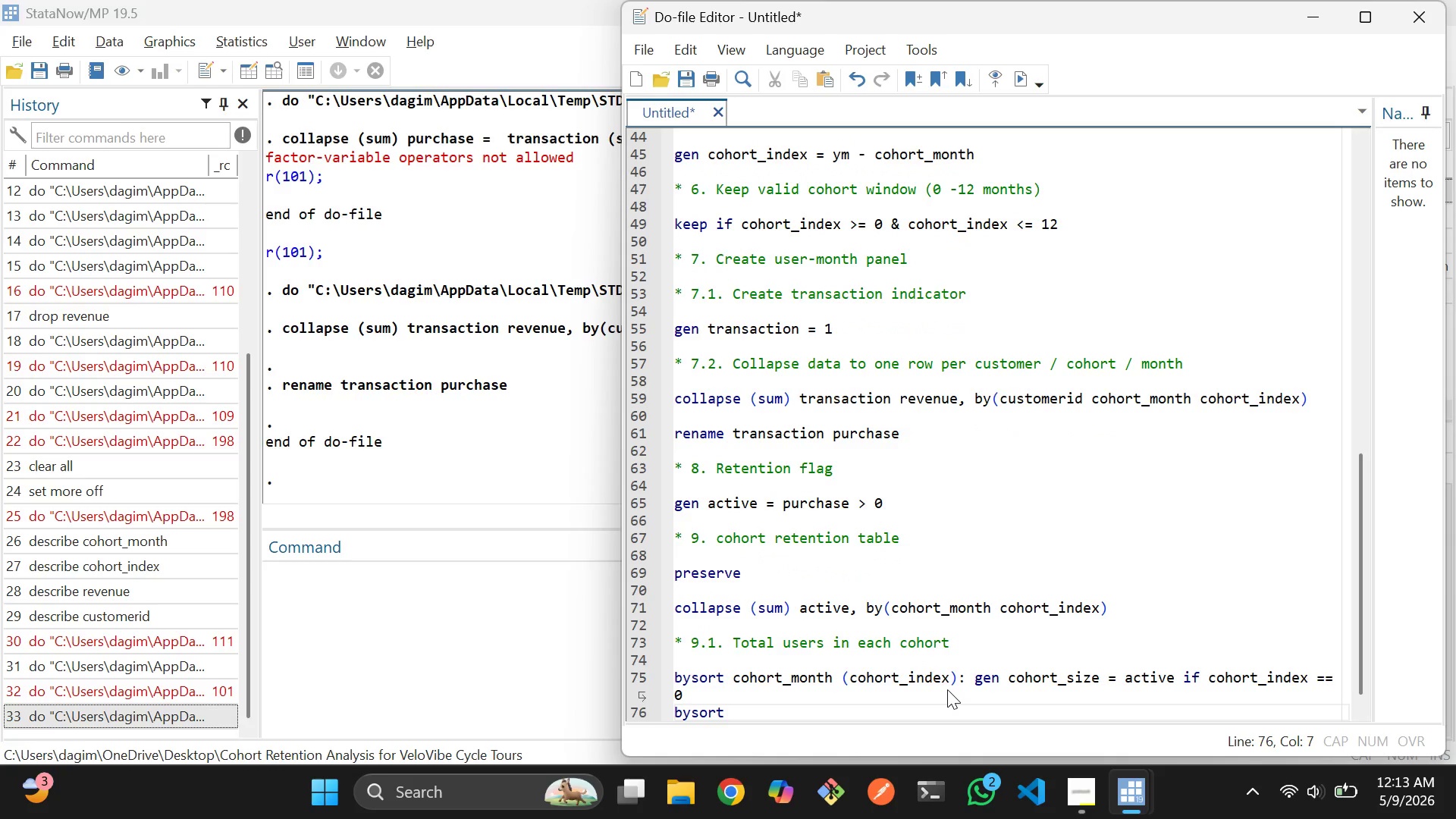 
type( coho)
 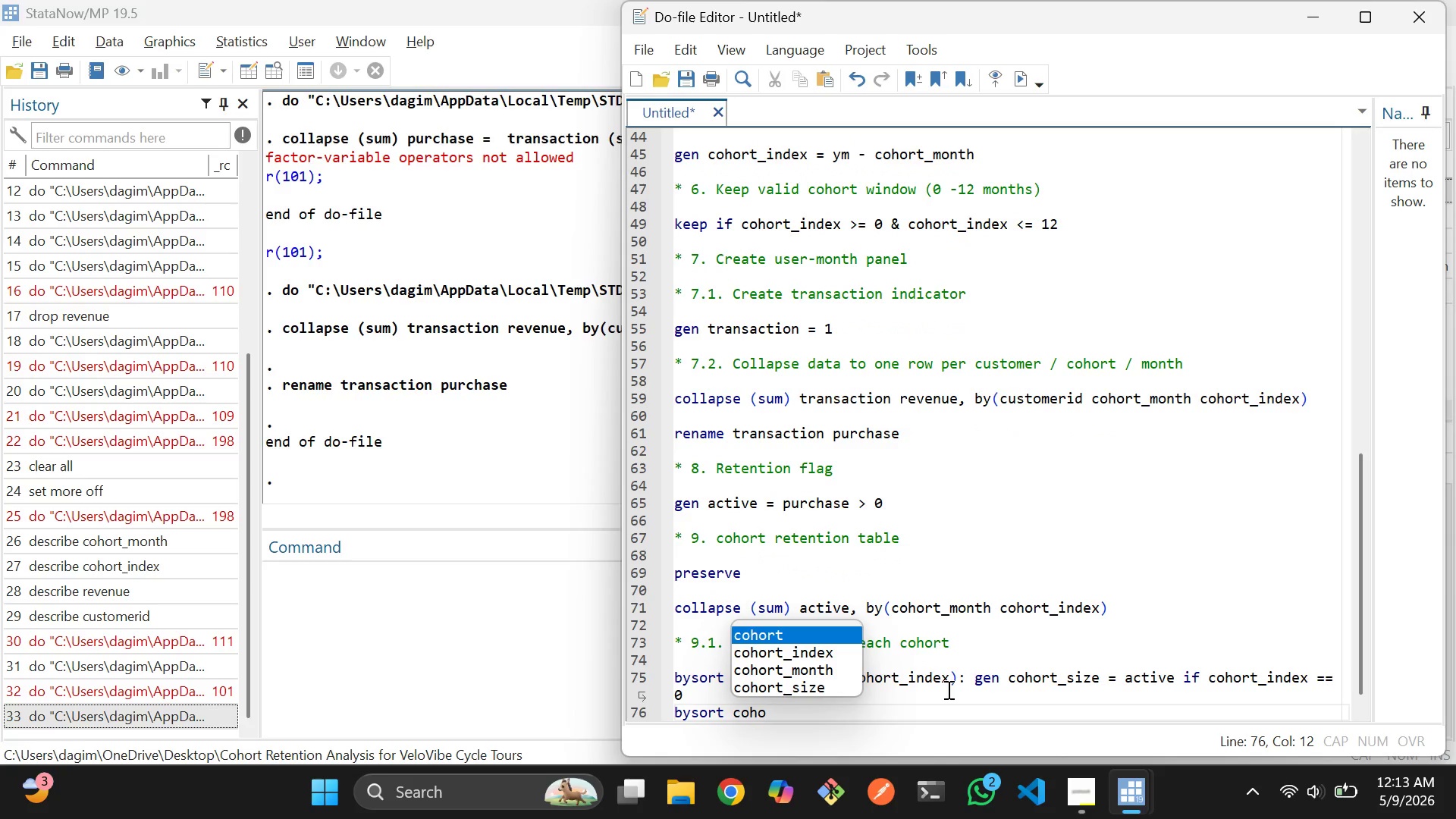 
key(Enter)
 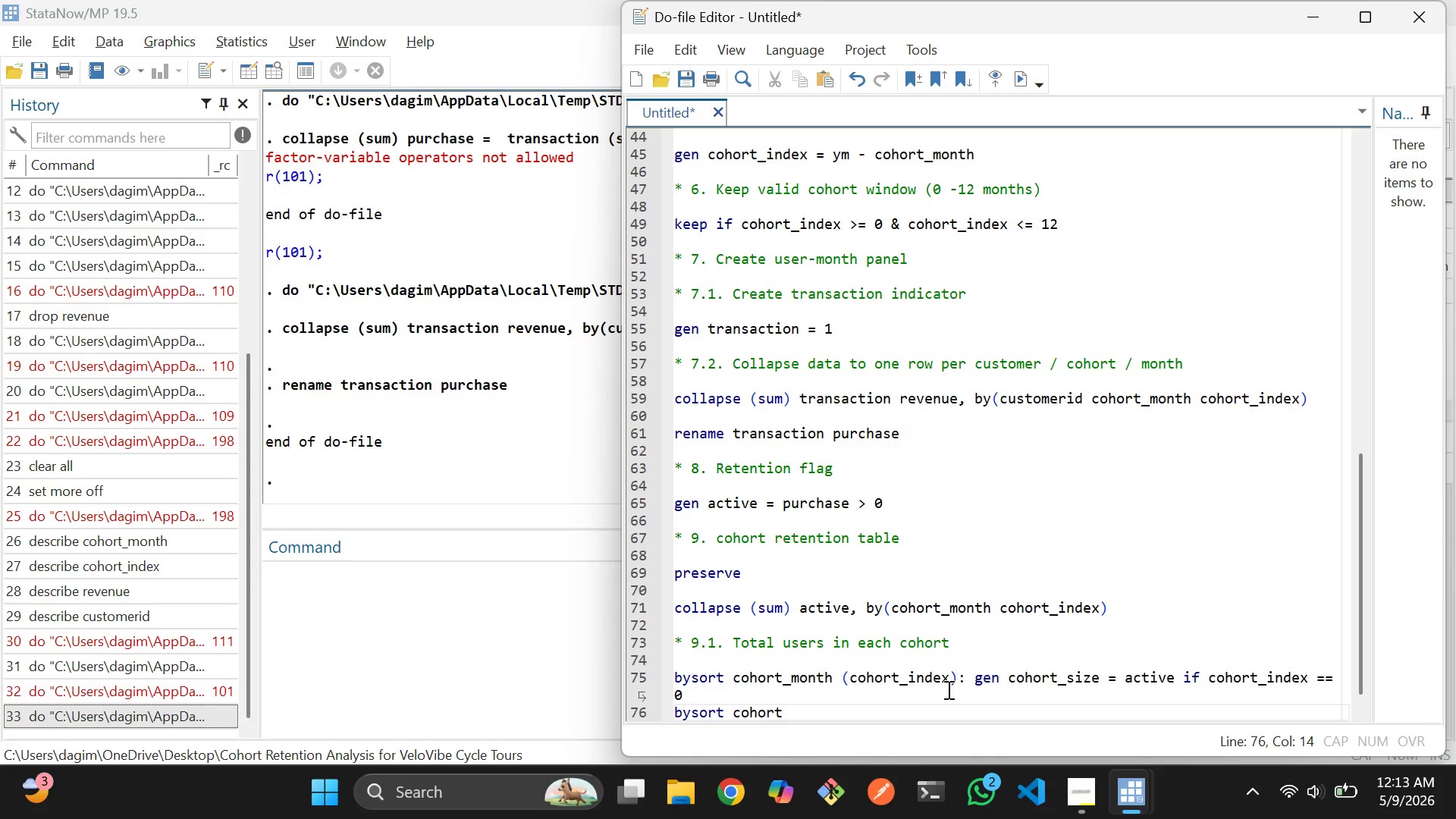 
type(_mn)
key(Backspace)
type(onth: replace co)
 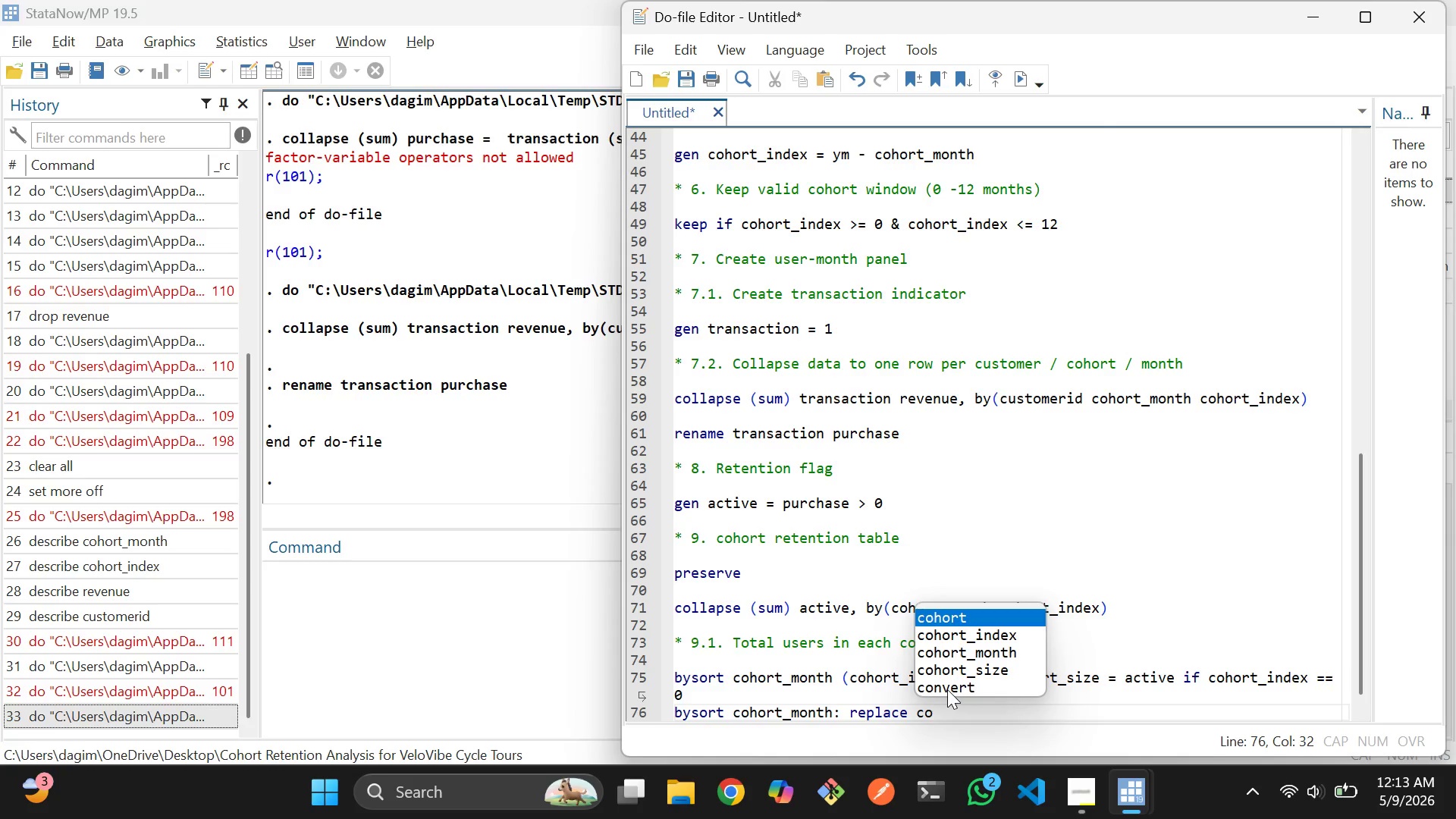 
key(ArrowDown)
 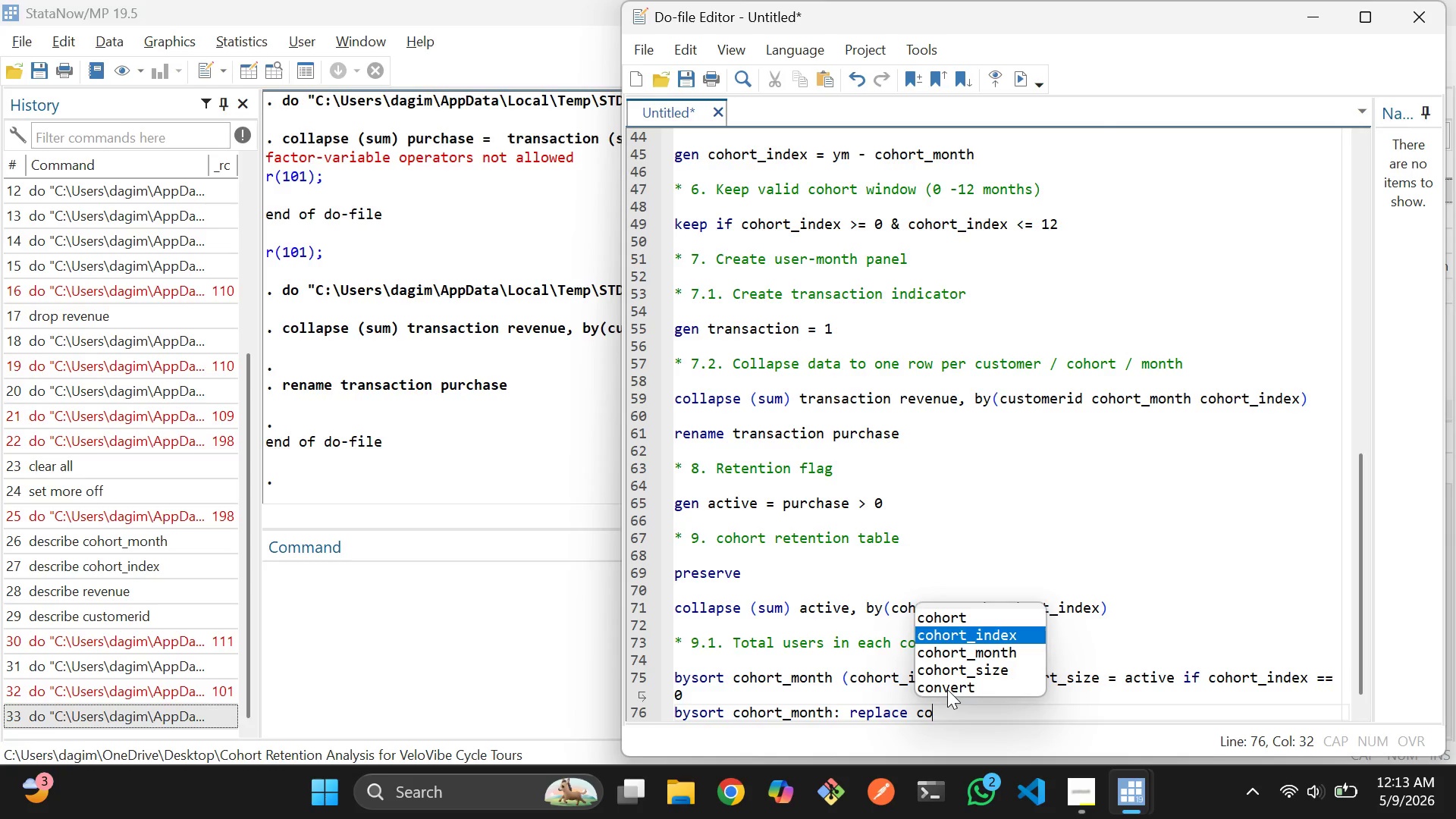 
key(ArrowDown)
 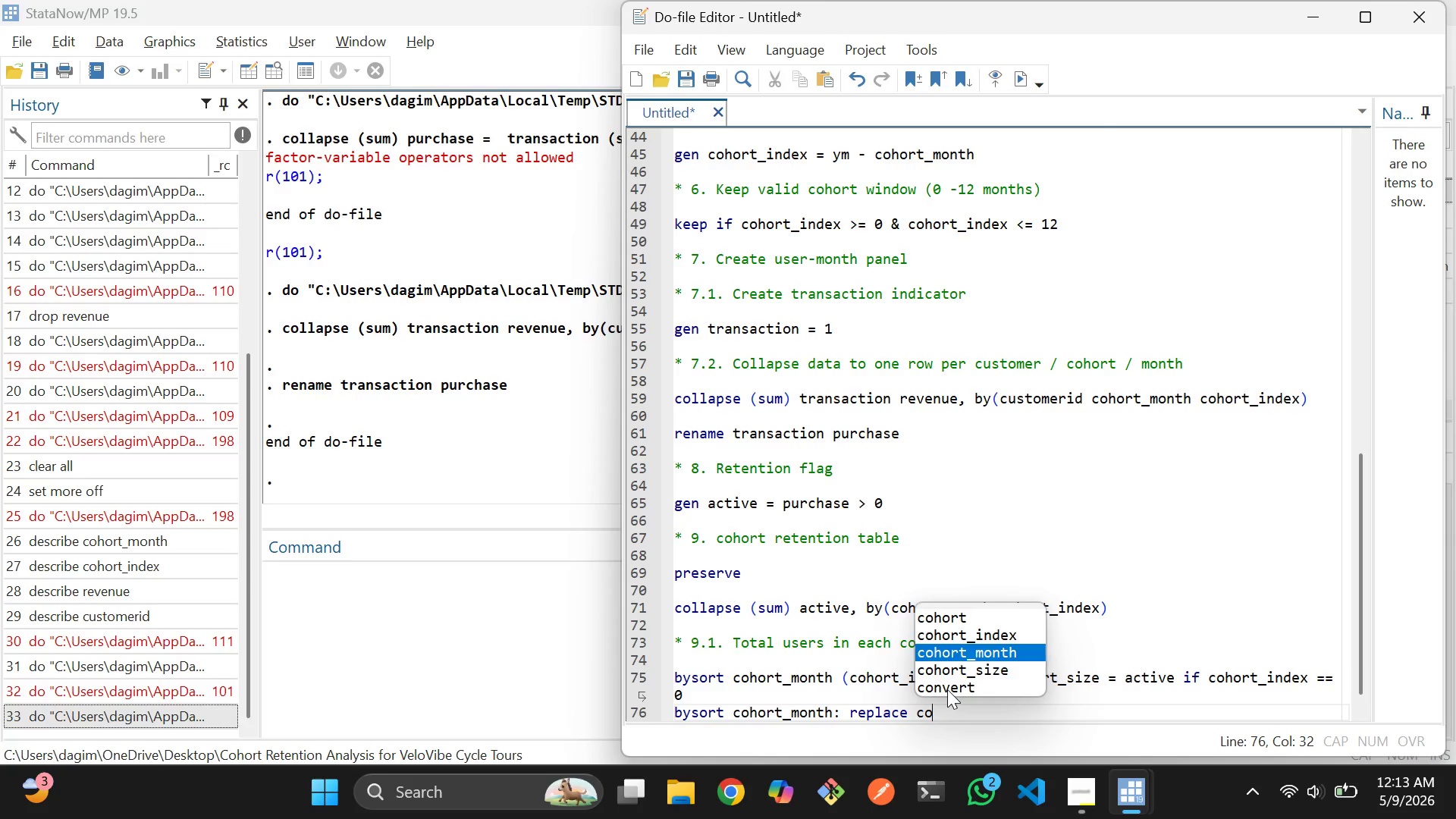 
key(ArrowDown)
 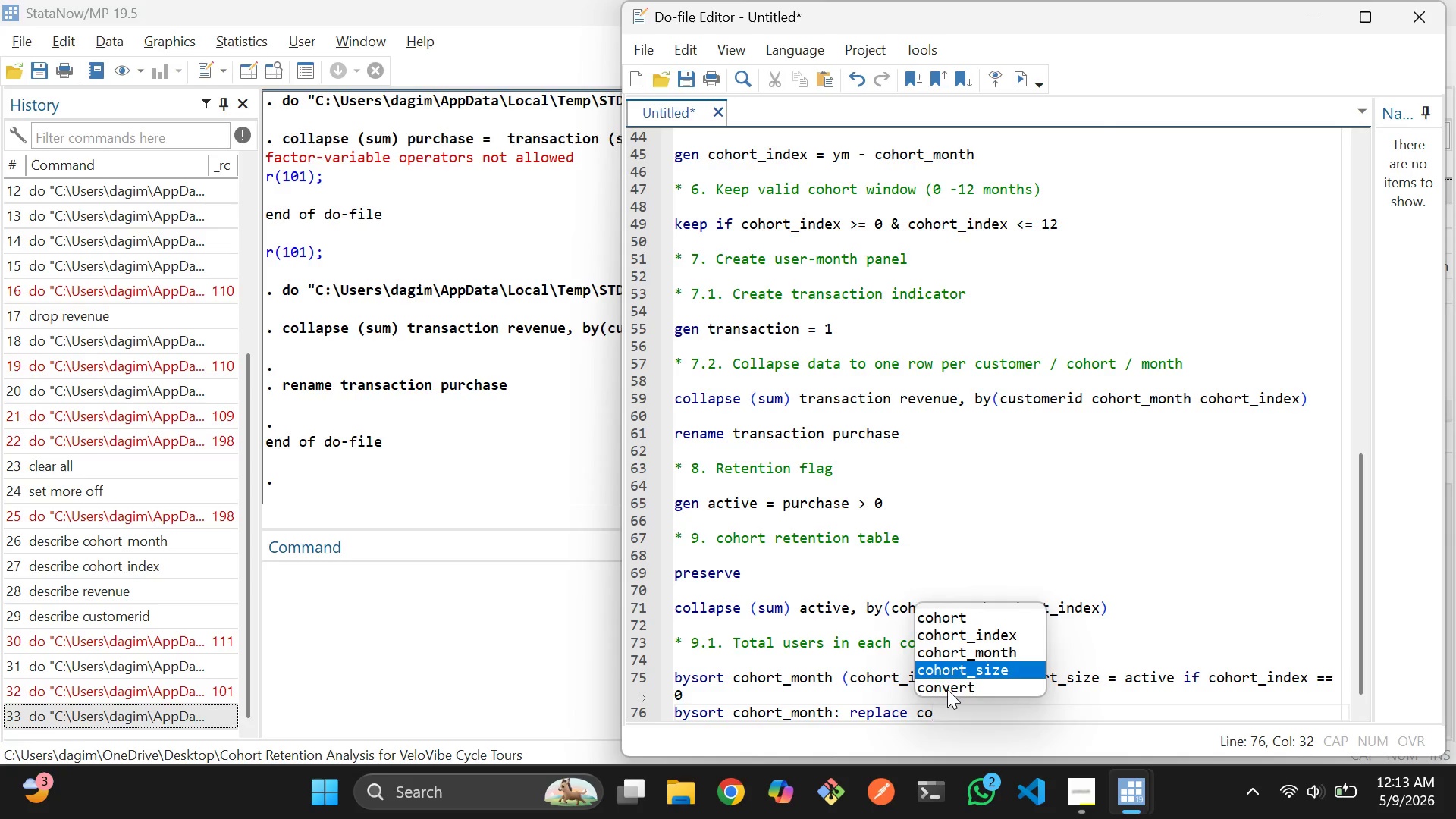 
key(Enter)
 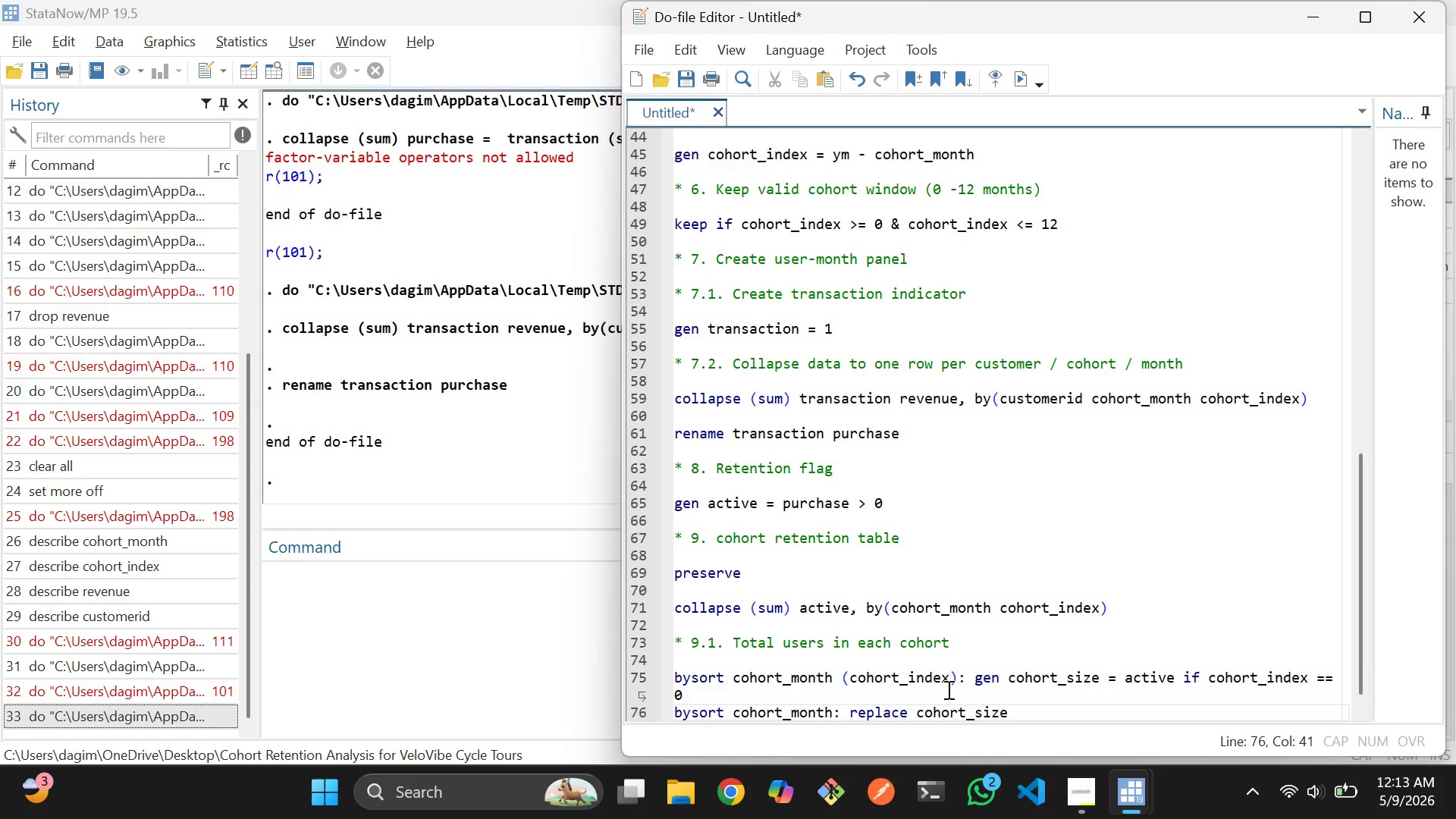 
type( = co)
 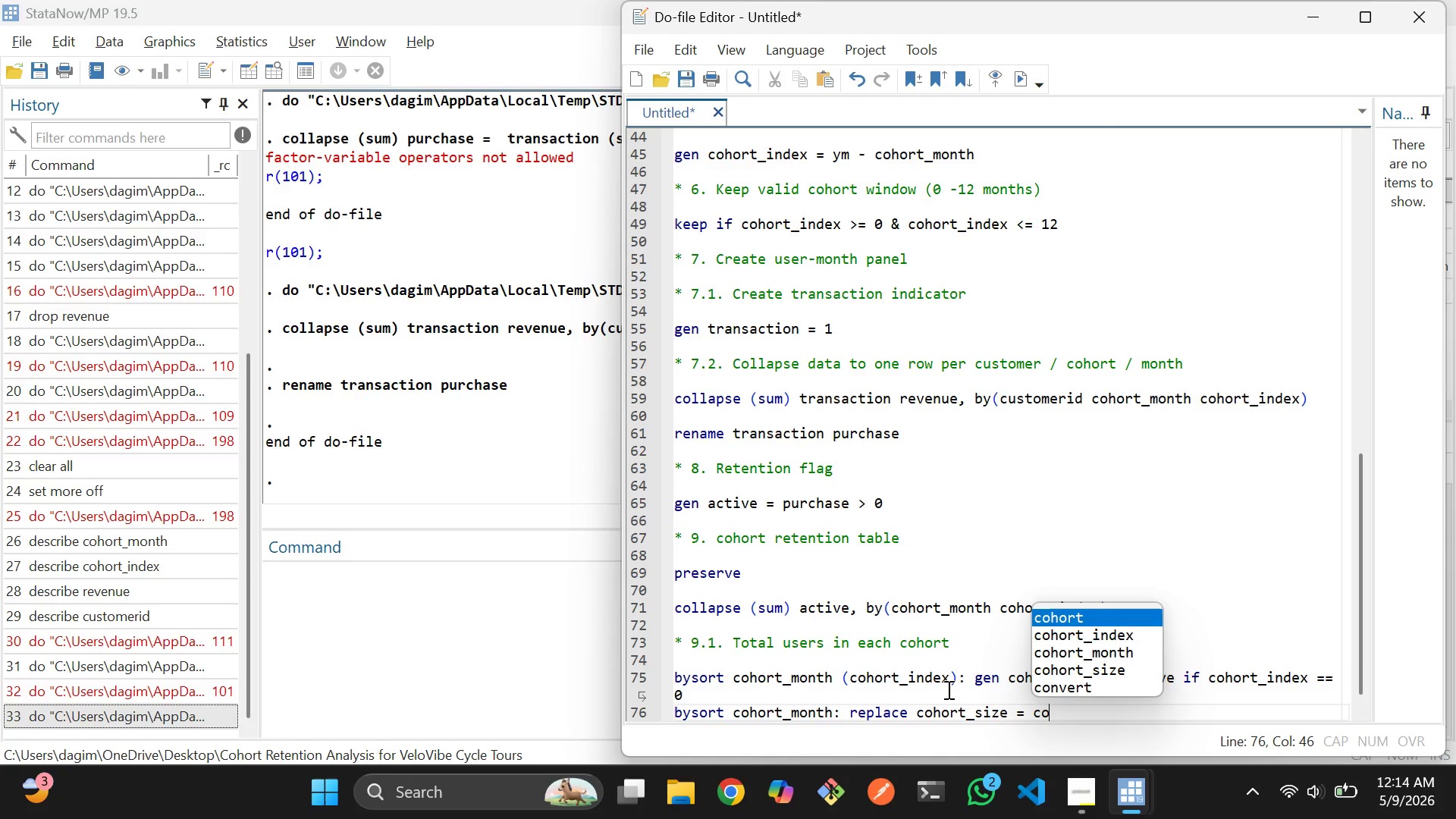 
key(ArrowDown)
 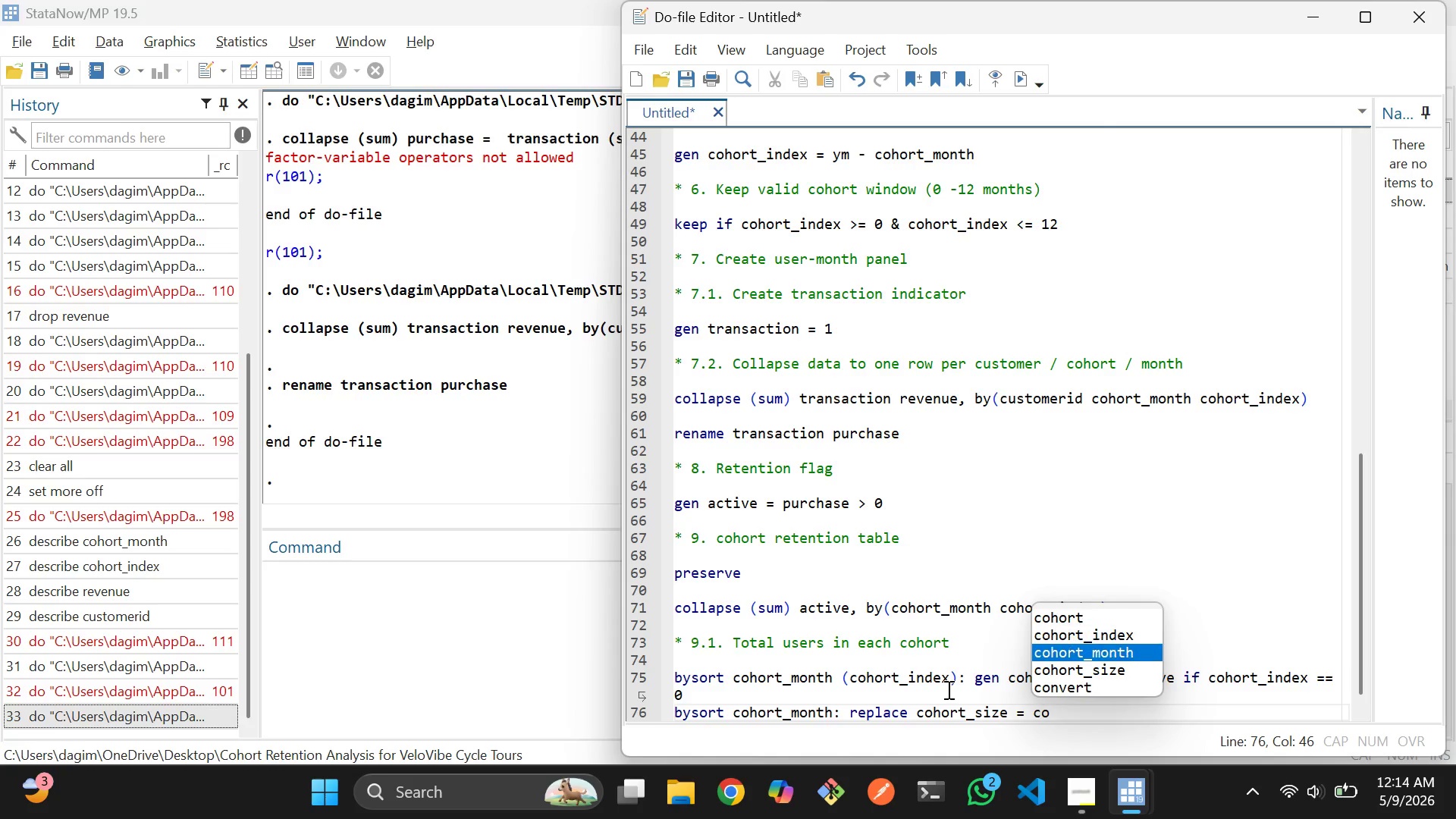 
key(ArrowDown)
 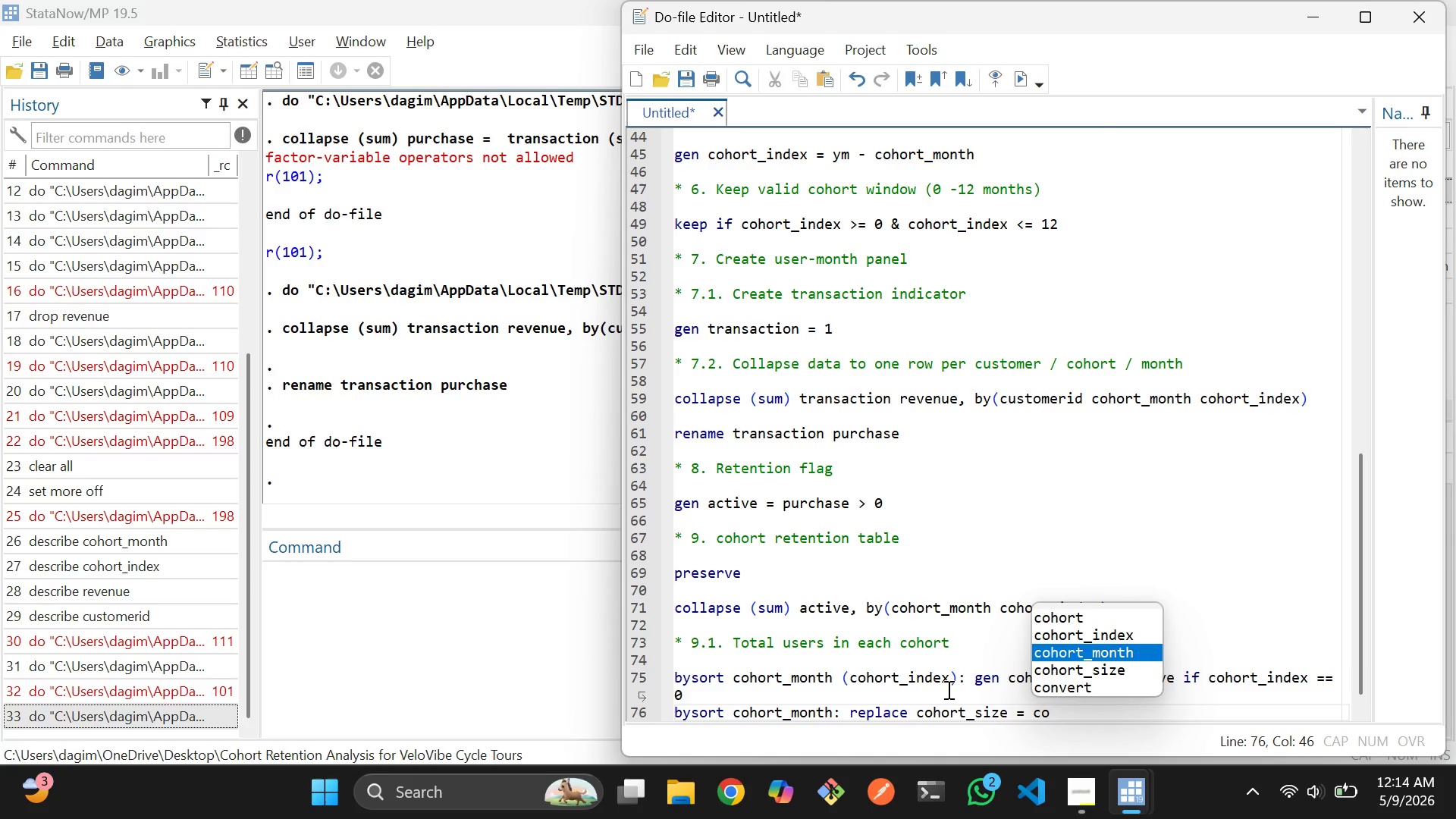 
key(ArrowDown)
 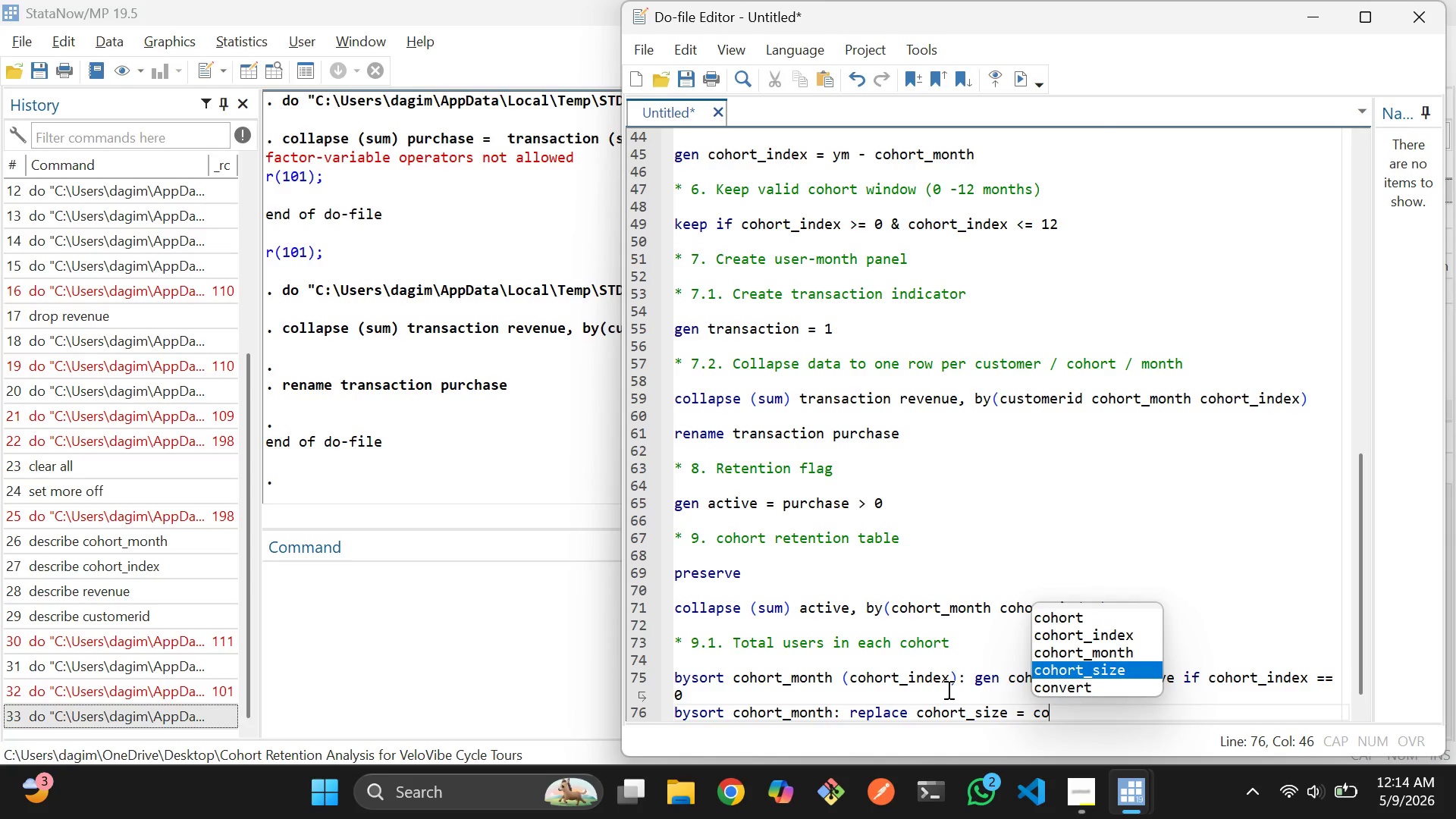 
key(Enter)
 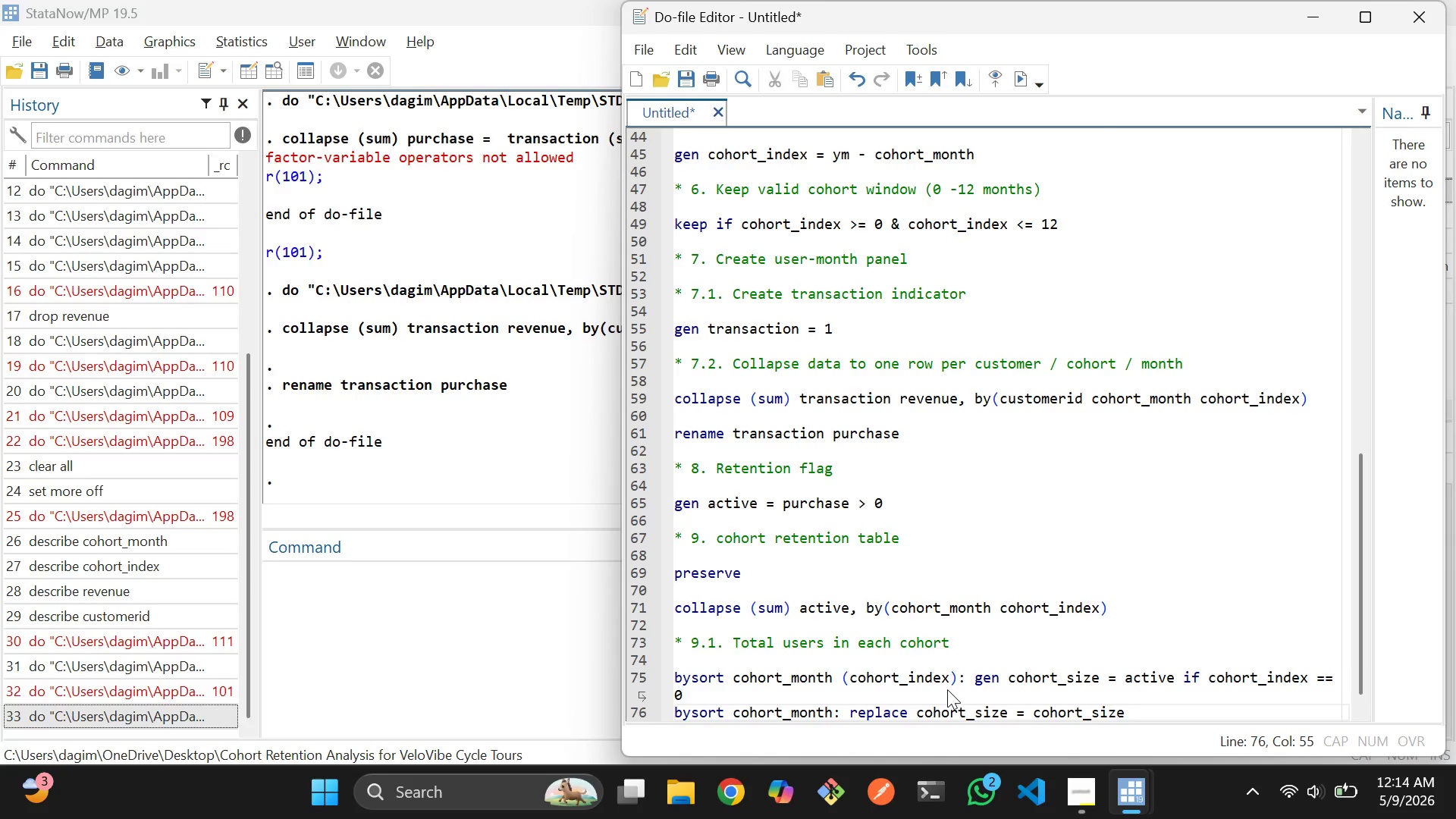 
key(BracketLeft)
 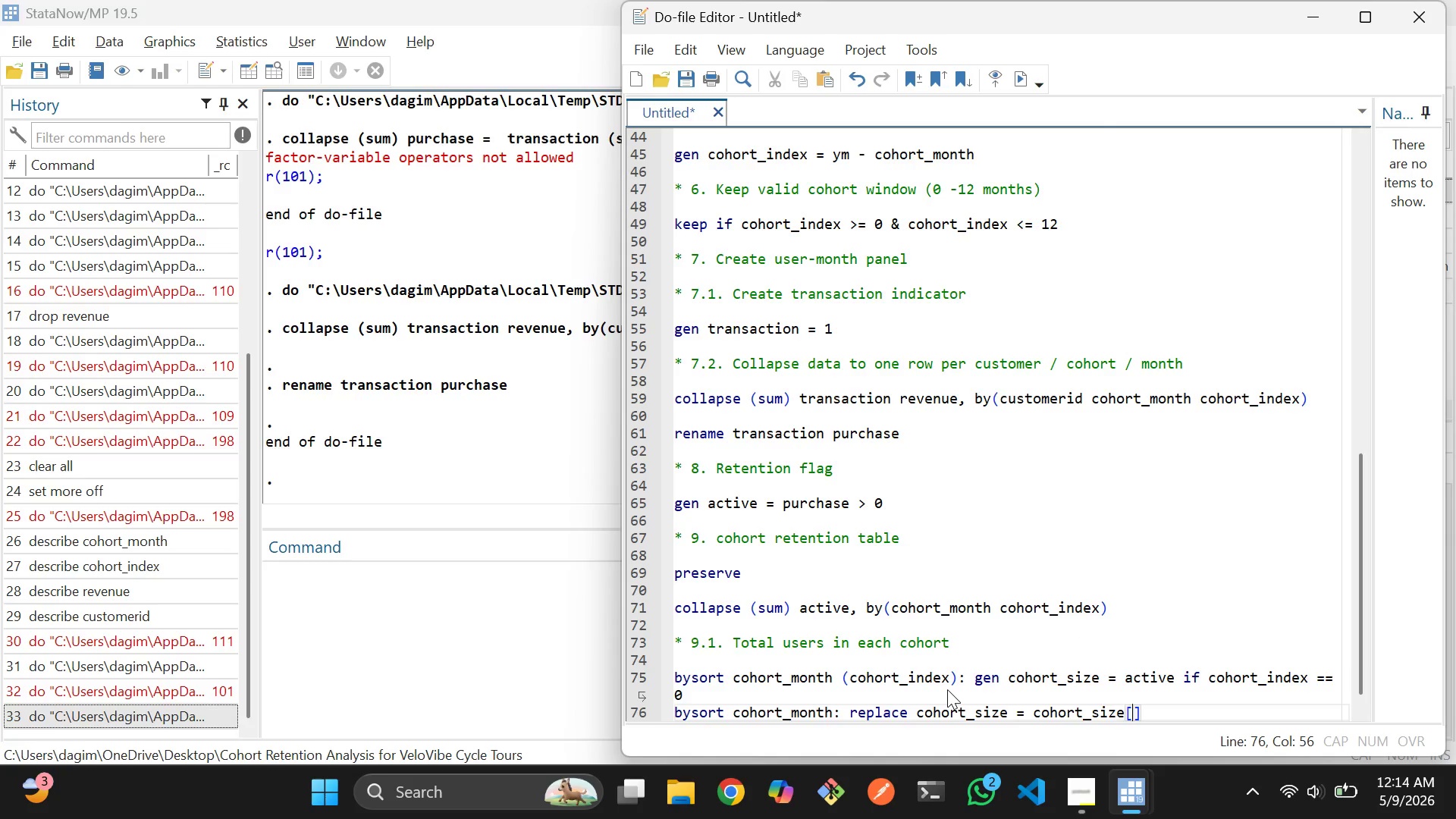 
key(1)
 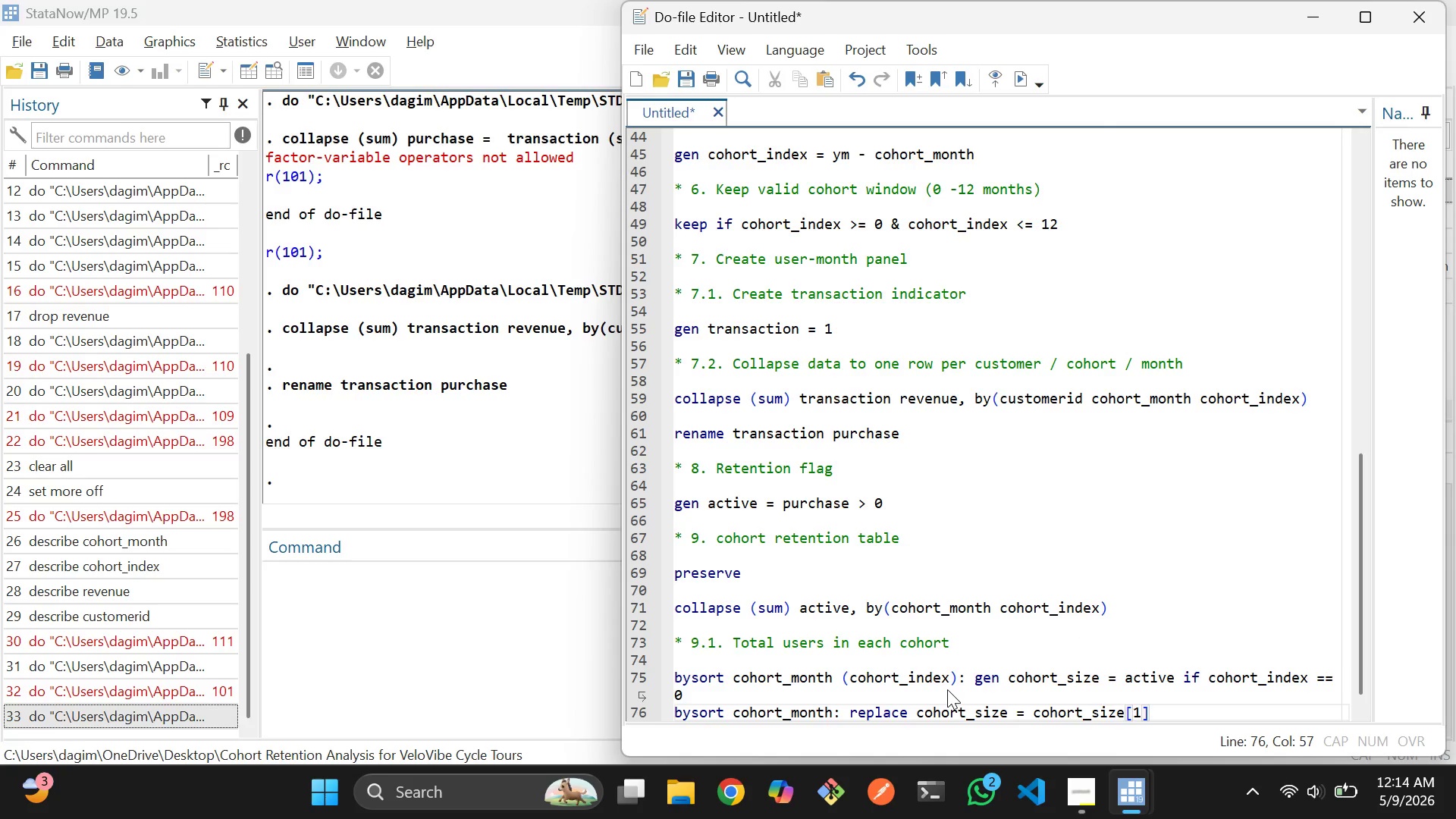 
wait(6.75)
 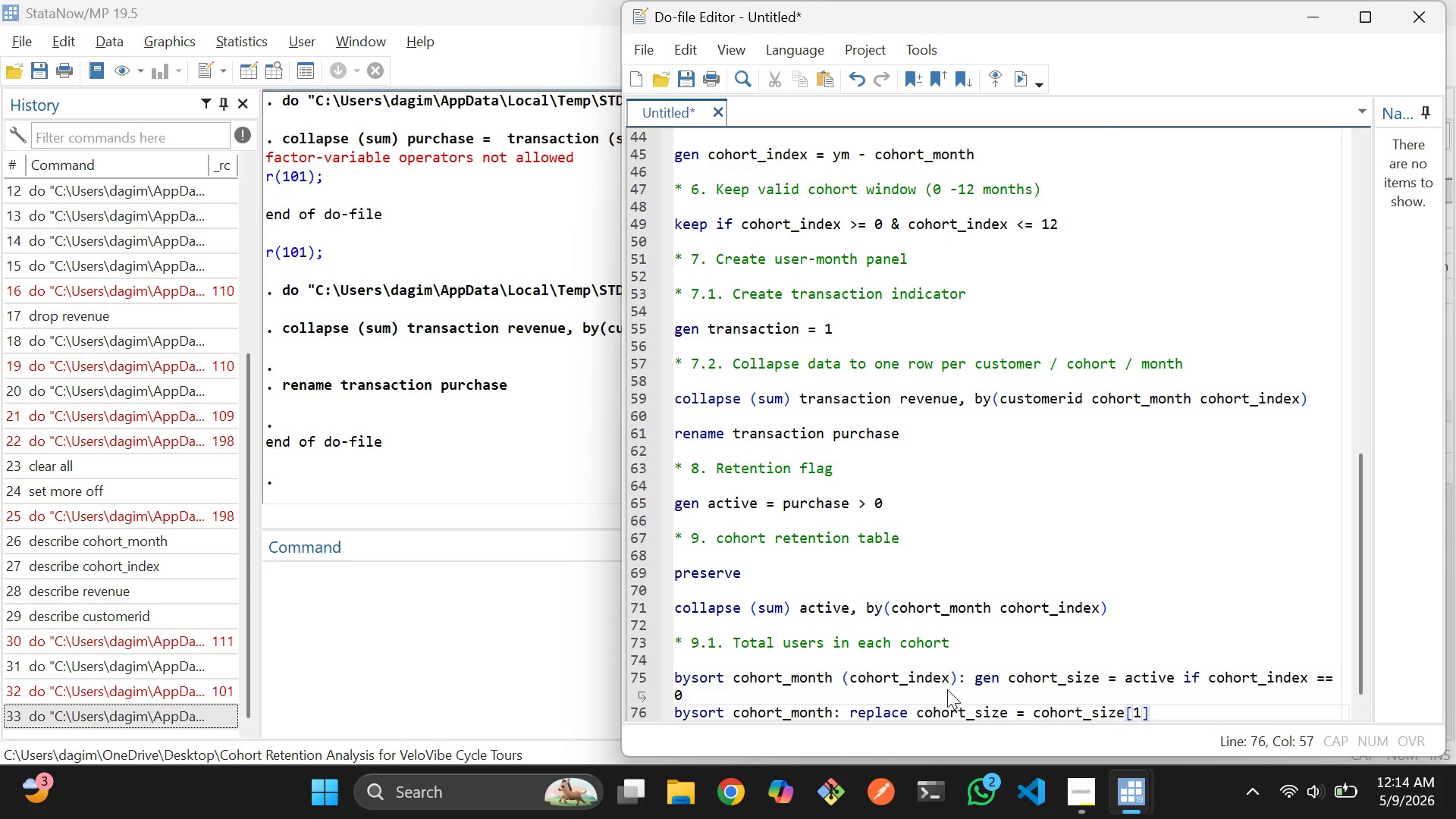 
scroll: coordinate [922, 718], scroll_direction: down, amount: 3.0
 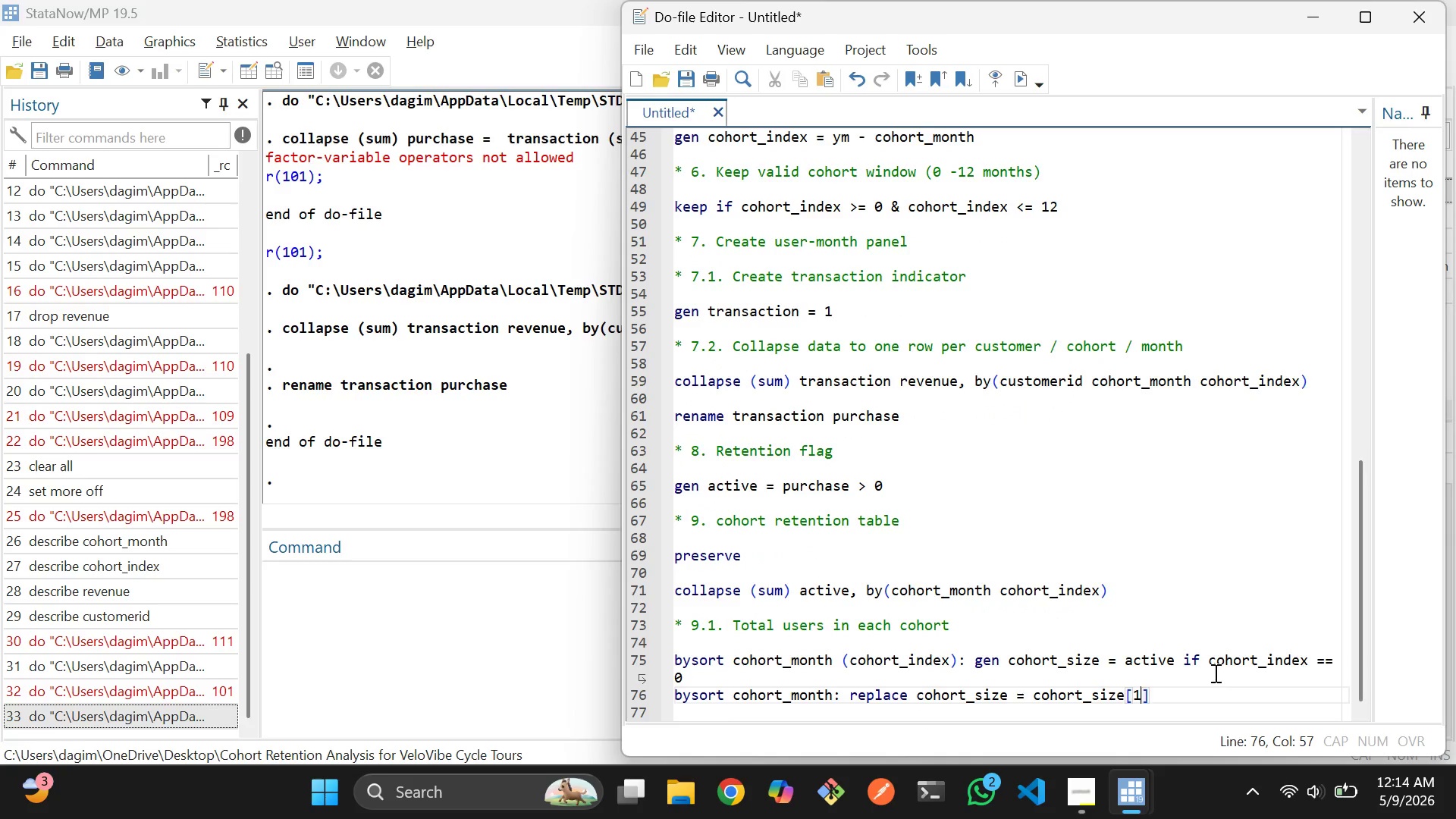 
key(Enter)
 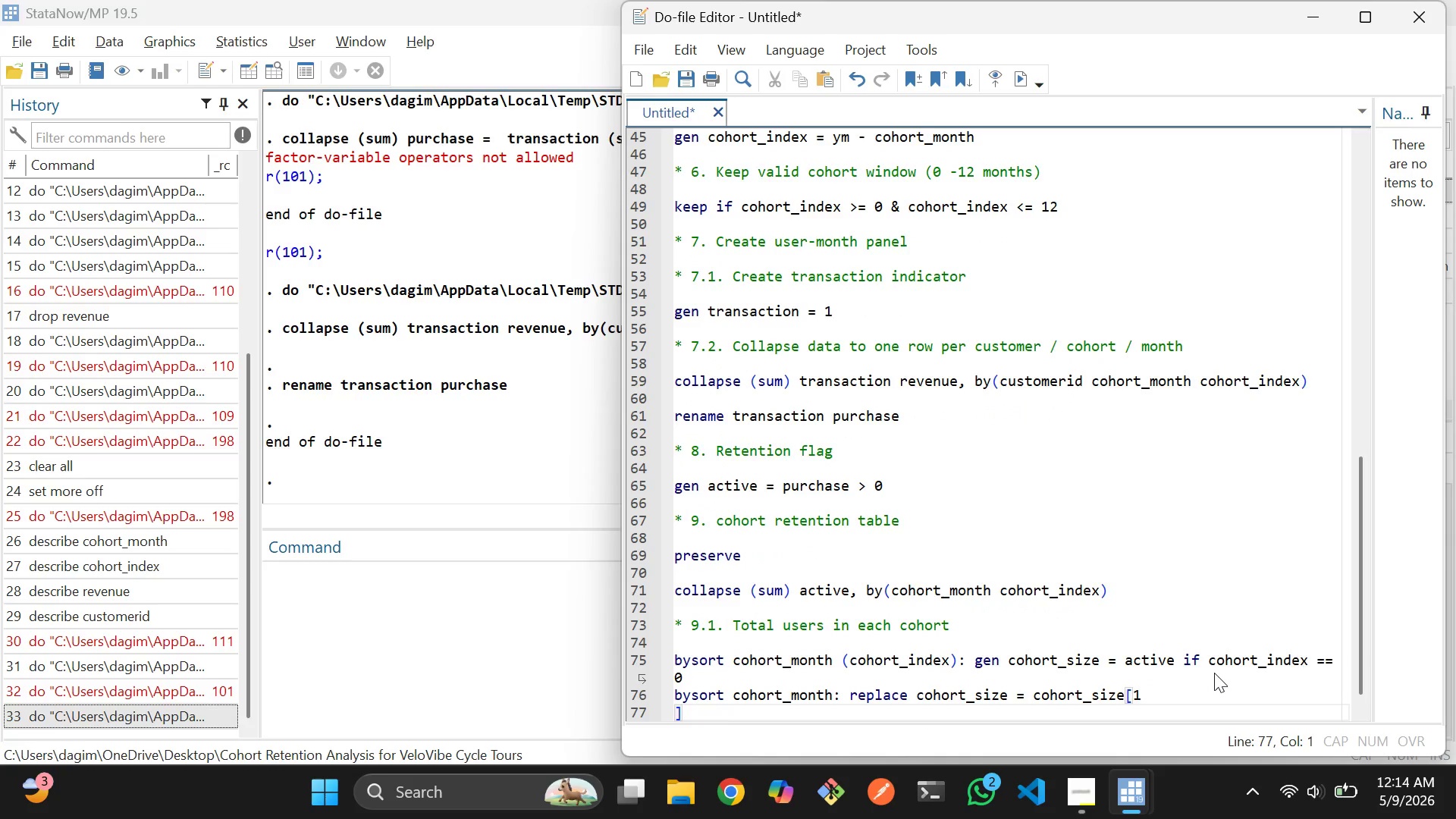 
key(Control+Z)
 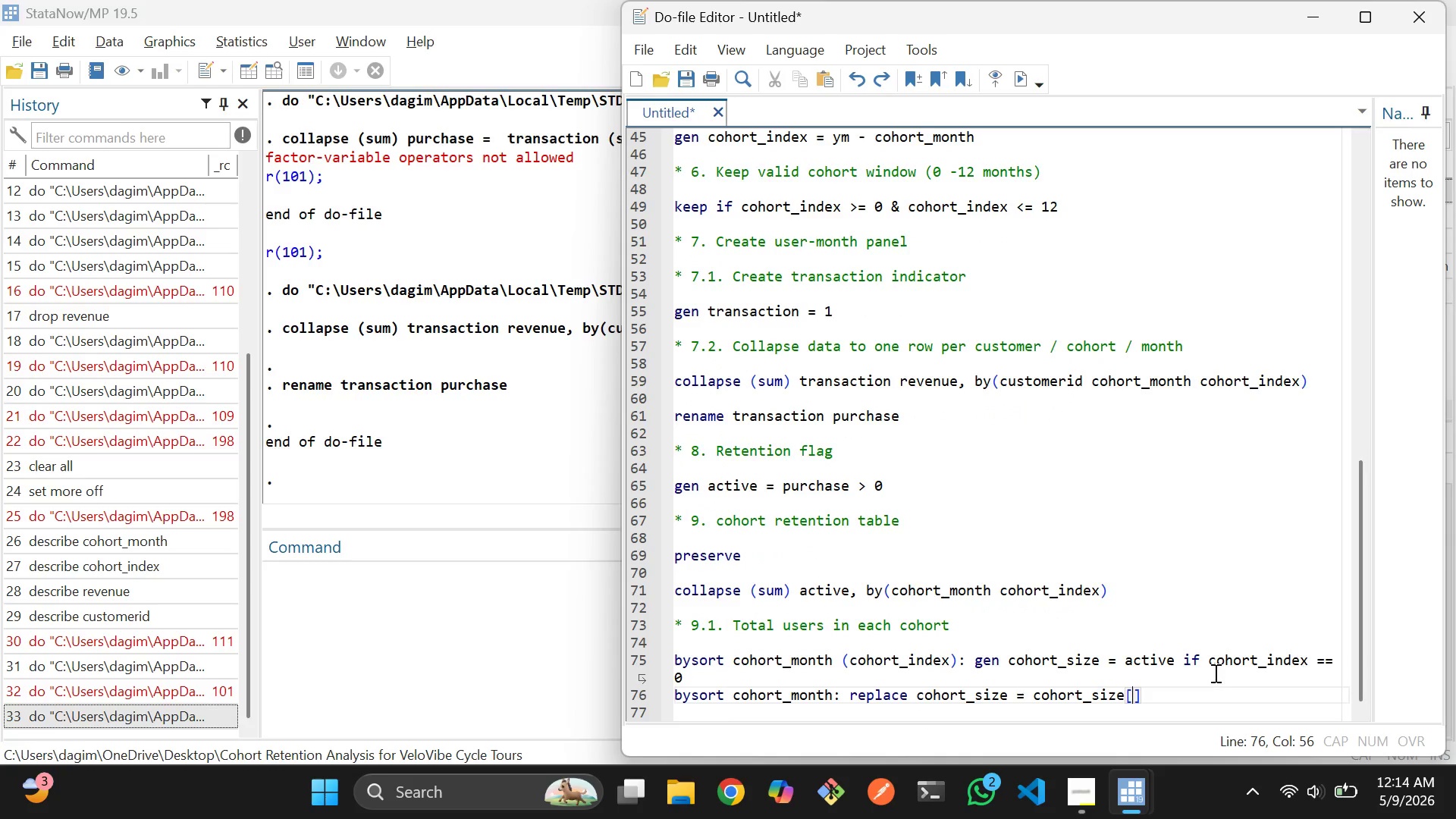 
key(ArrowRight)
 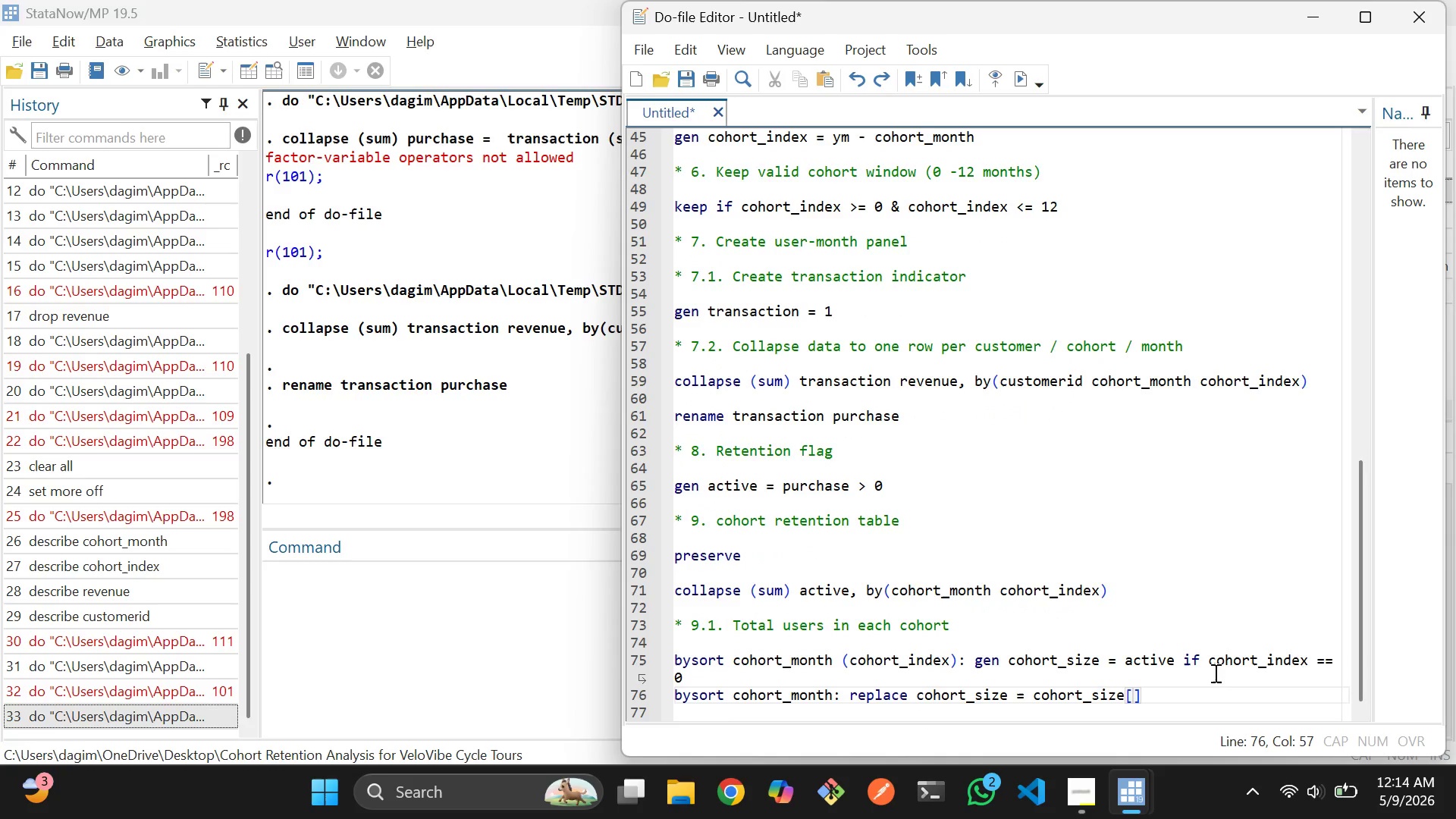 
key(ArrowLeft)
 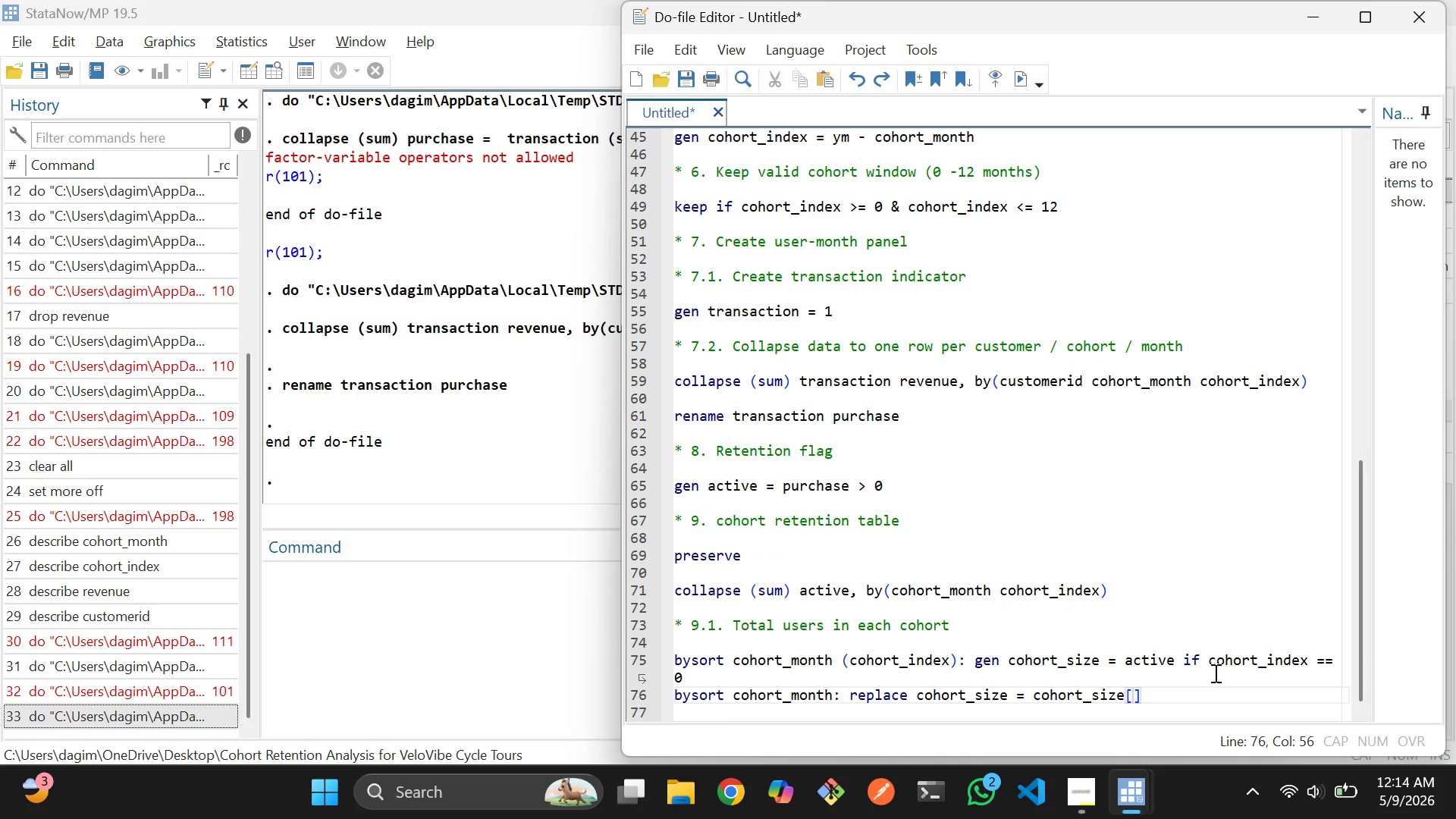 
key(1)
 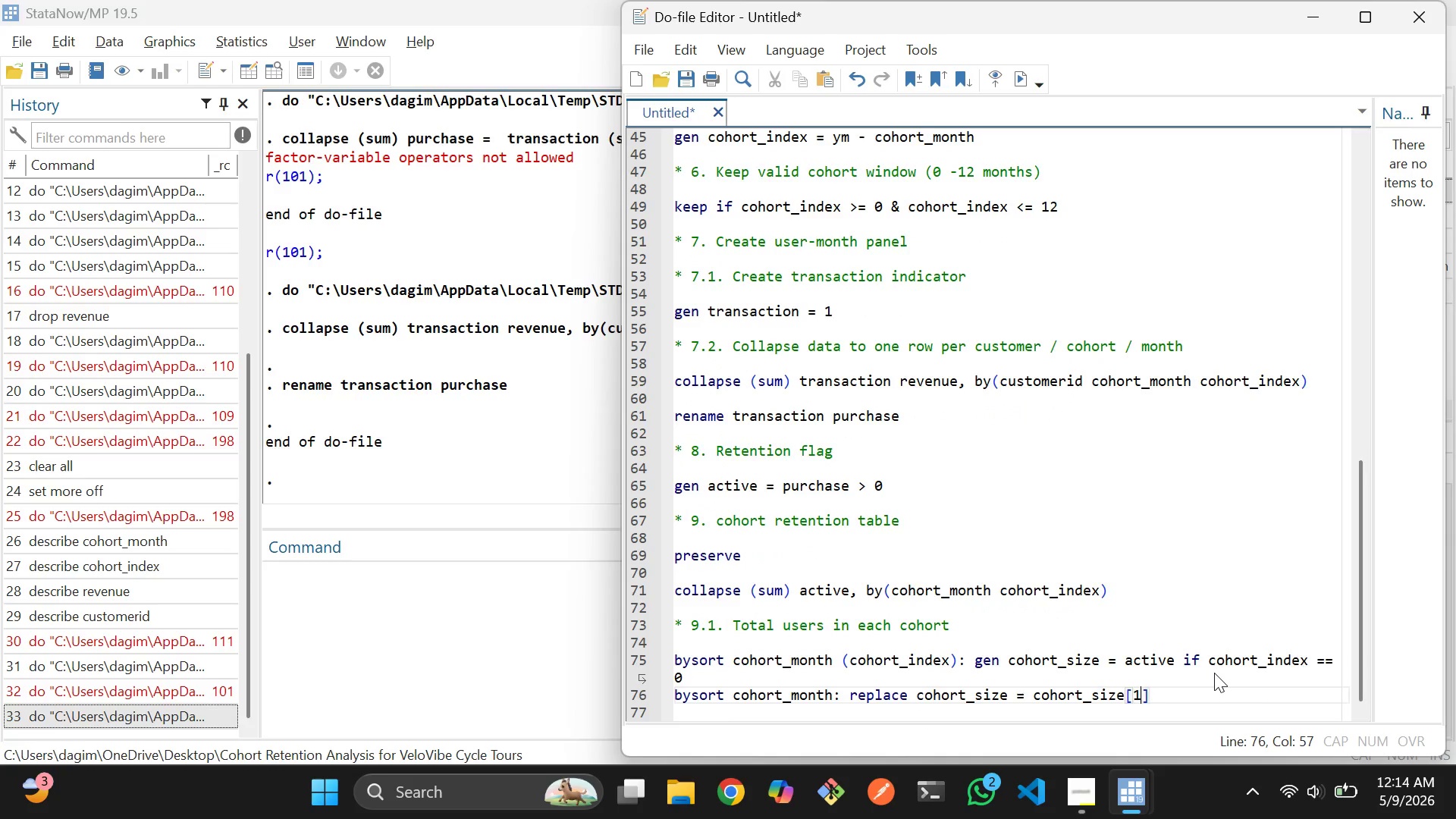 
key(ArrowRight)
 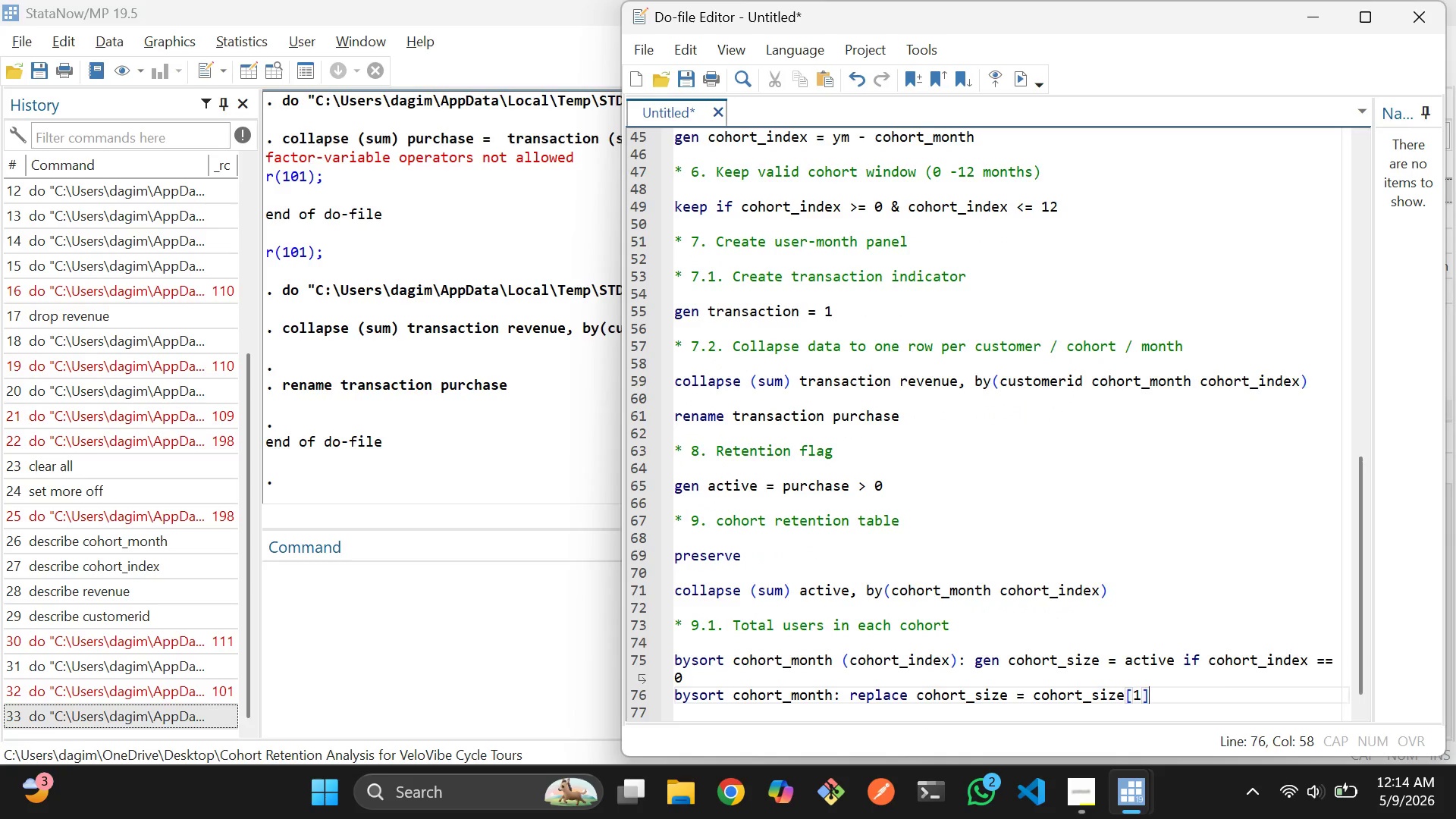 
key(Enter)
 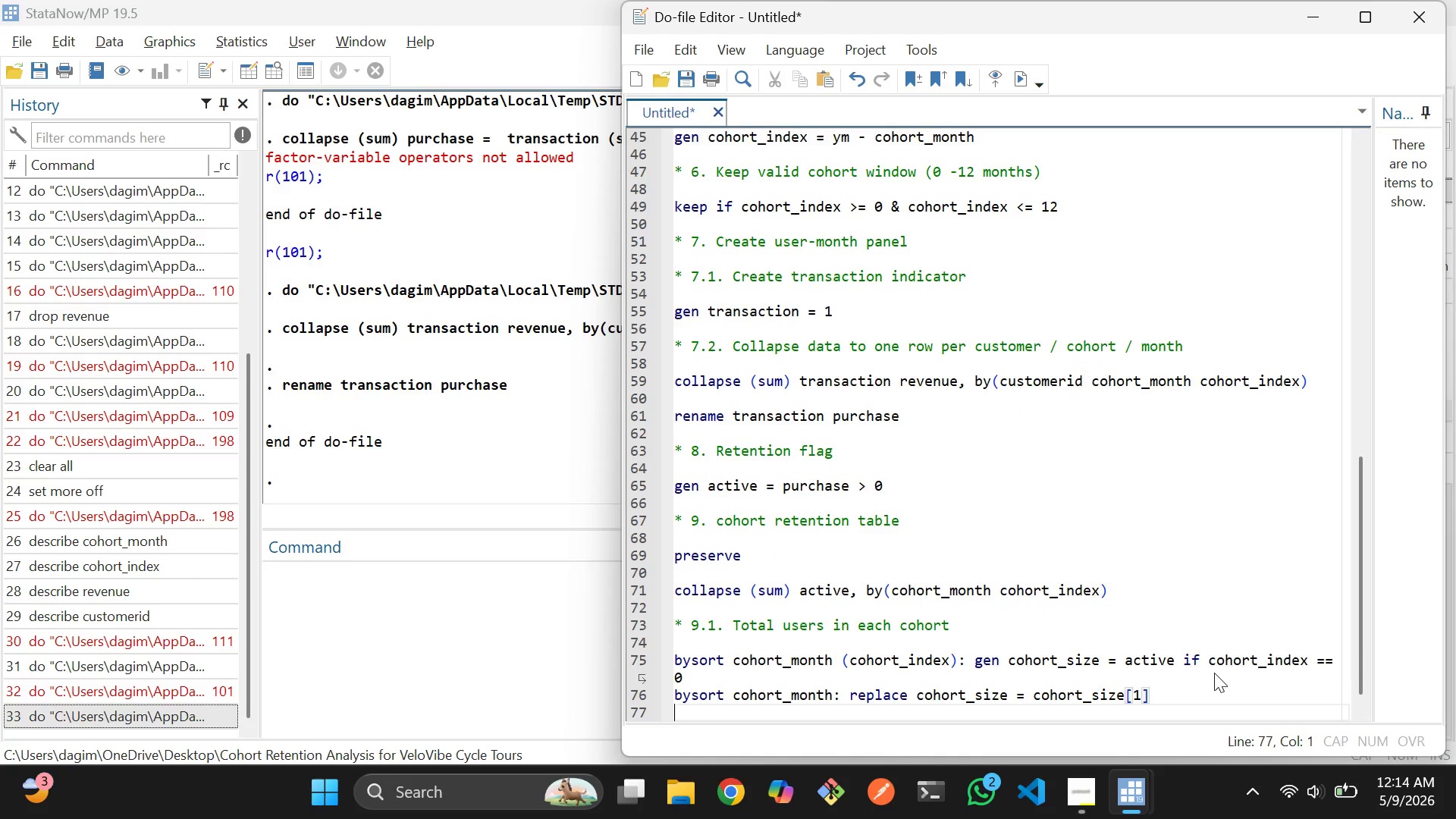 
key(Enter)
 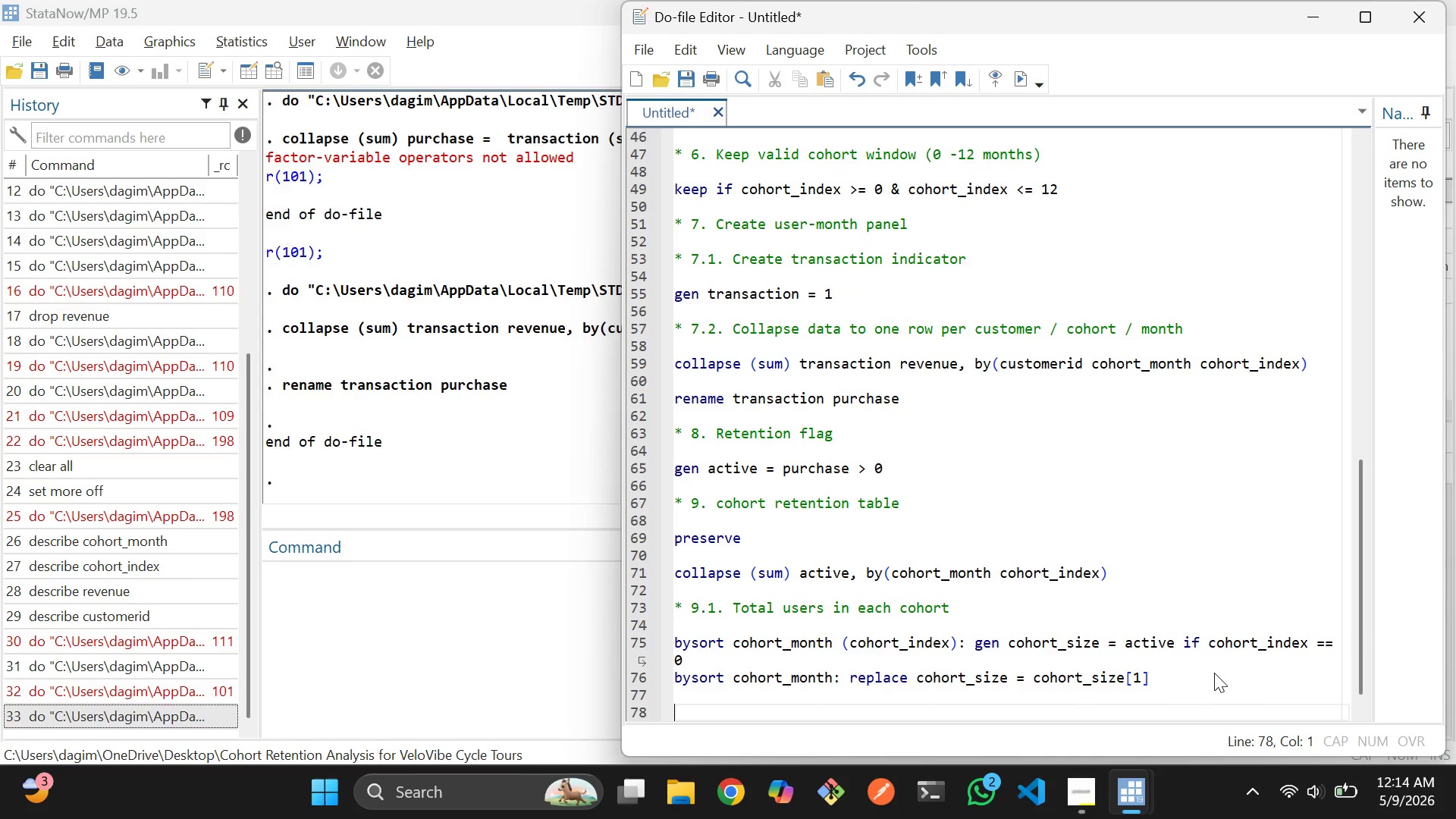 
wait(7.03)
 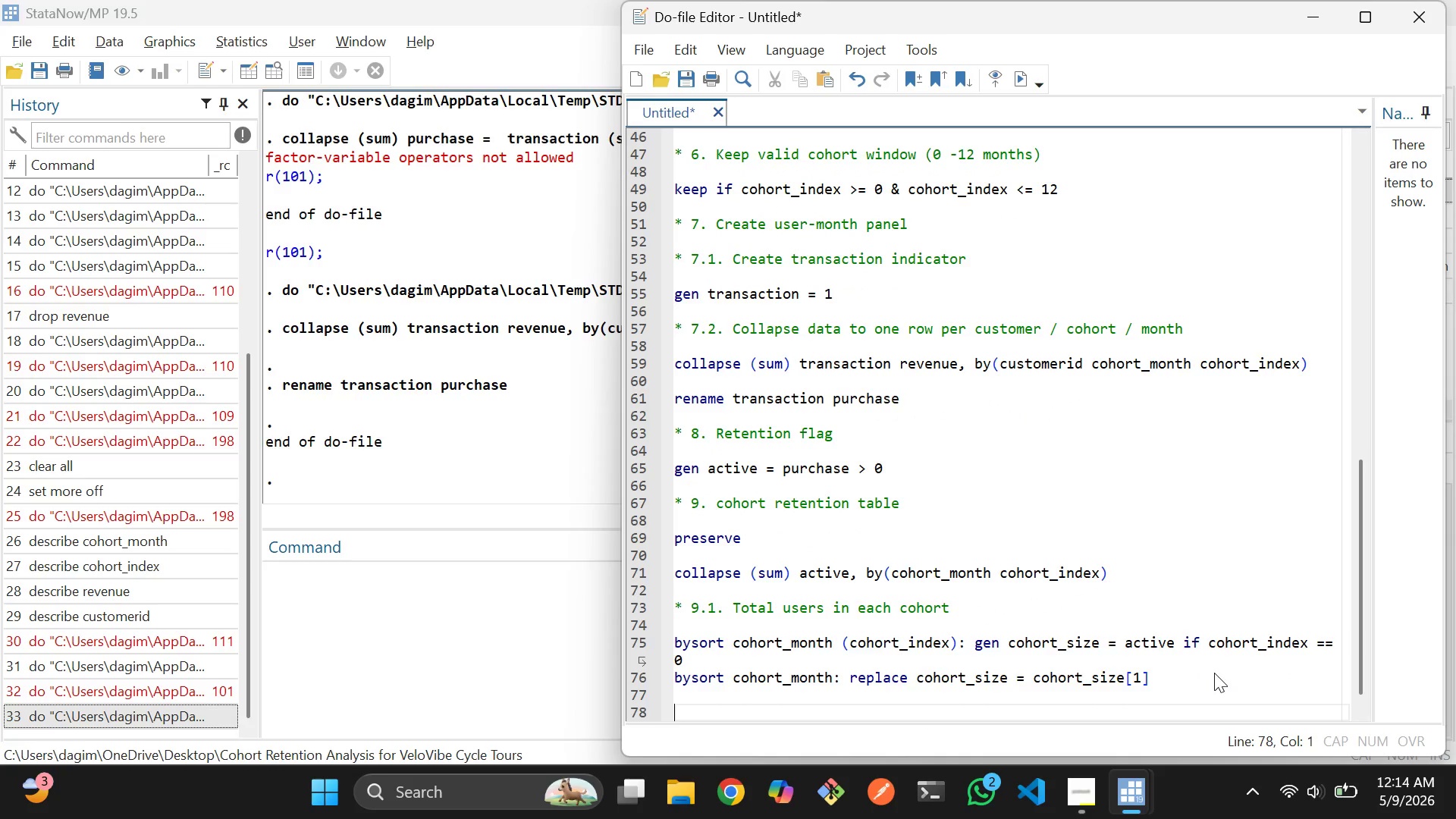 
type(* 9.2. Retenton rate)
 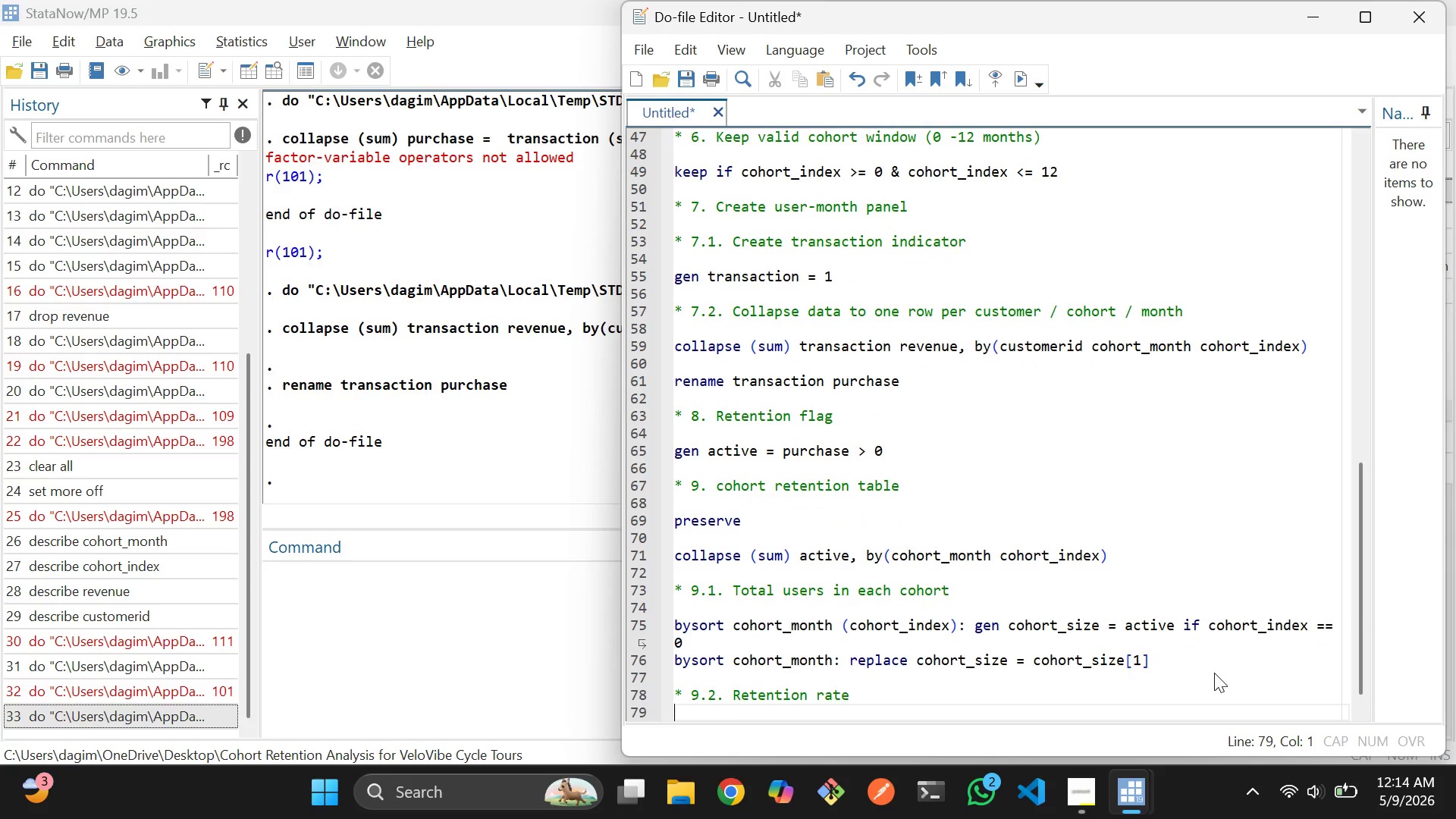 
 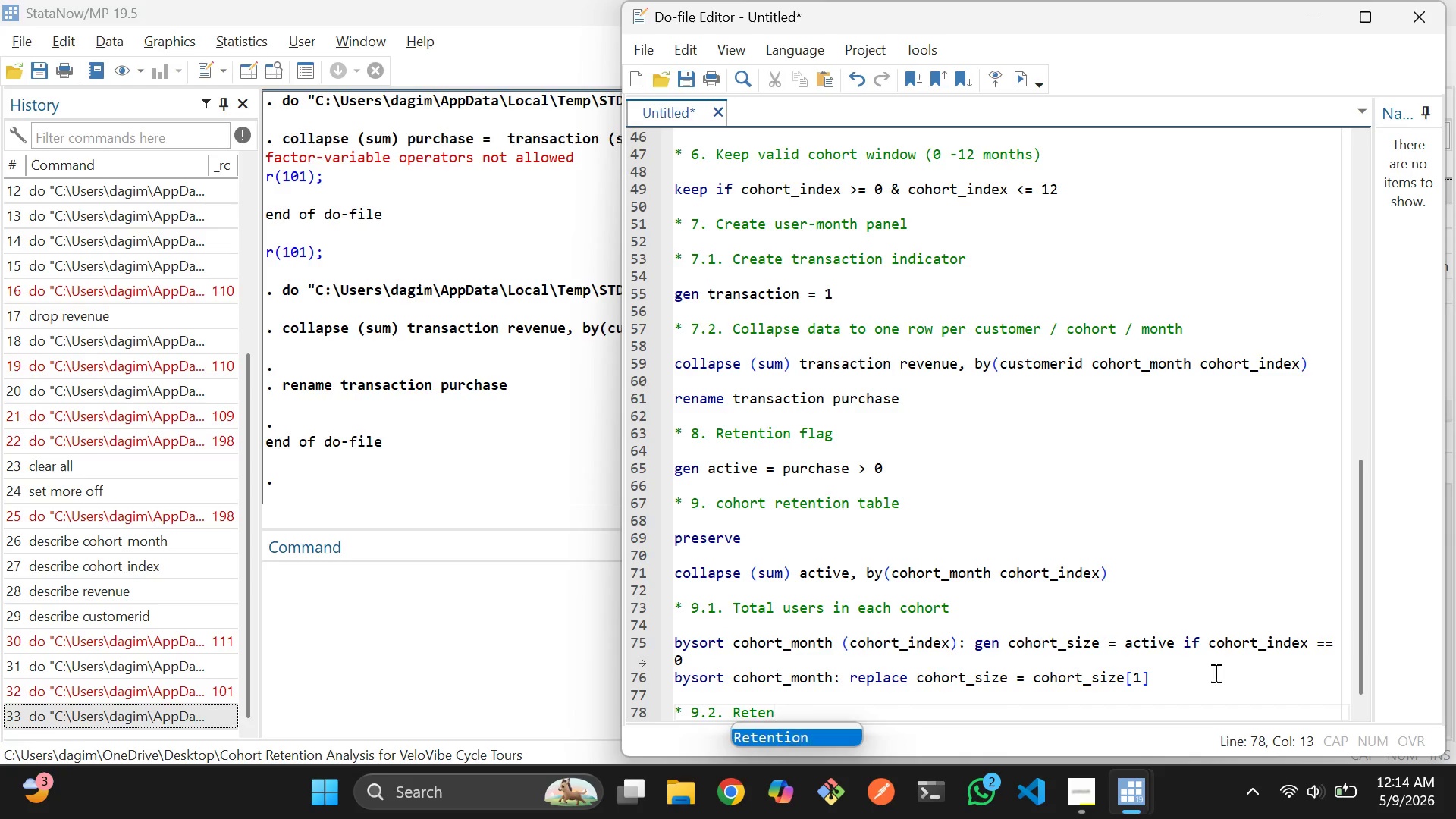 
hold_key(key=I, duration=0.36)
 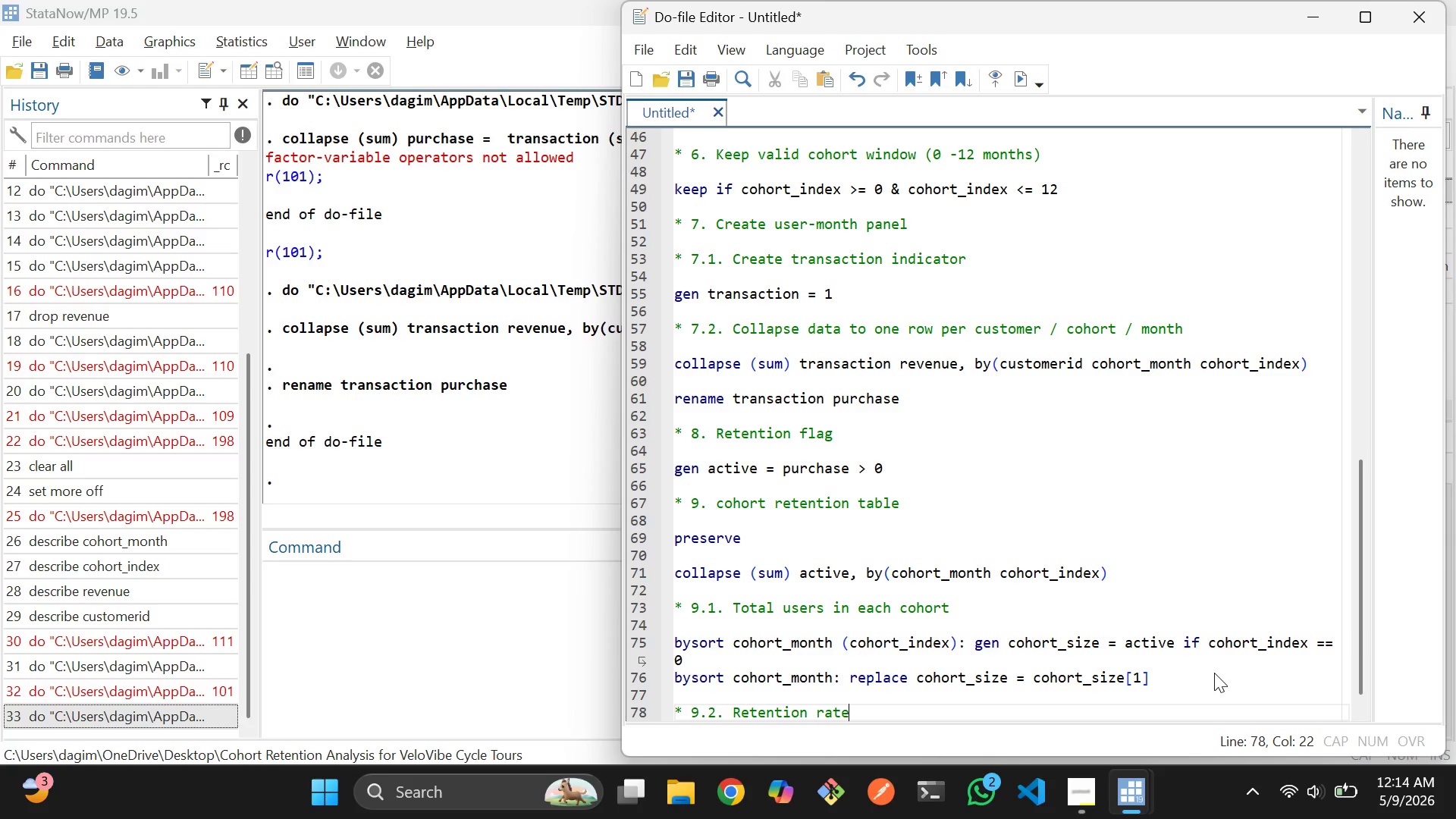 
key(Enter)
 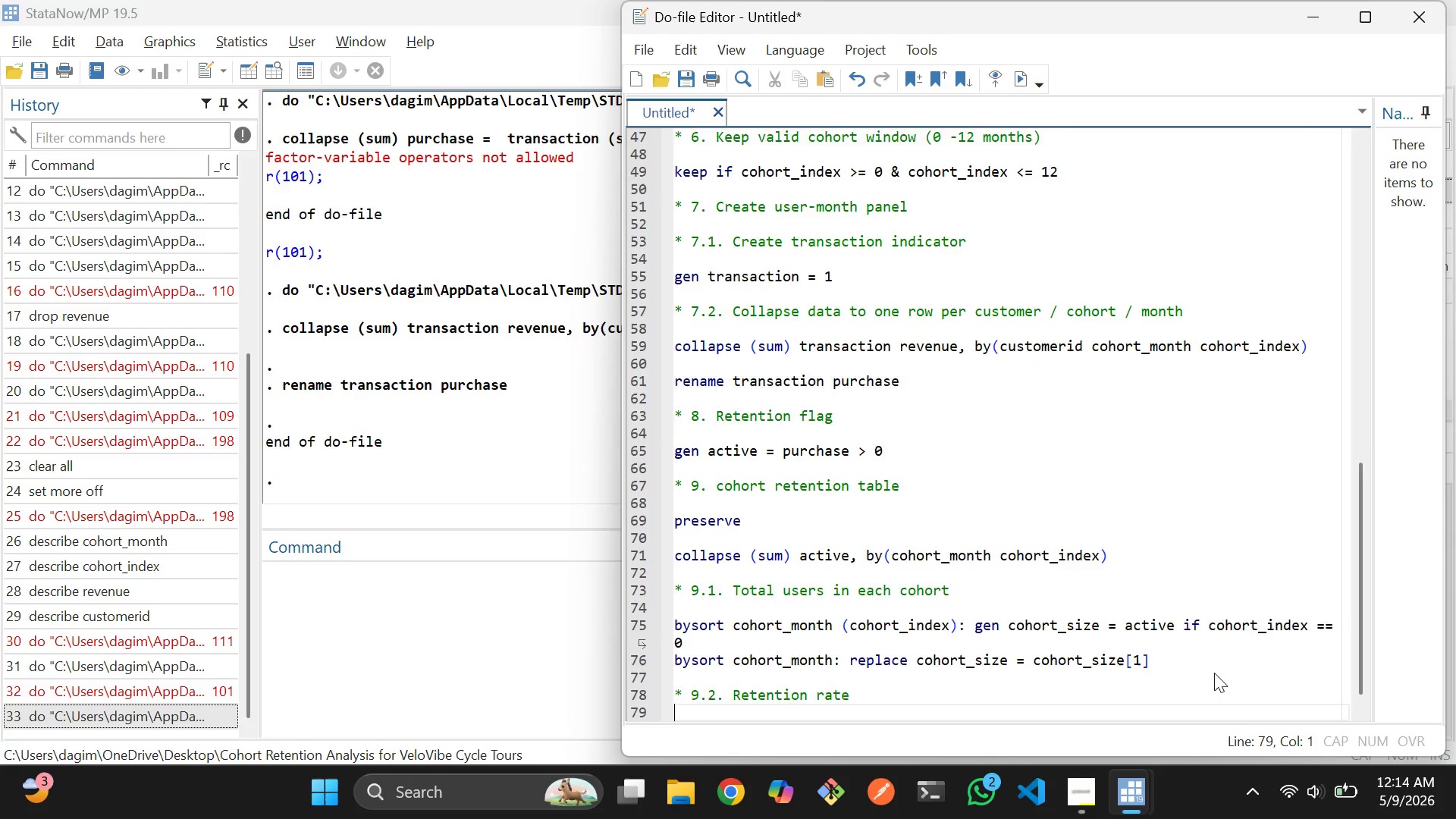 
key(Enter)
 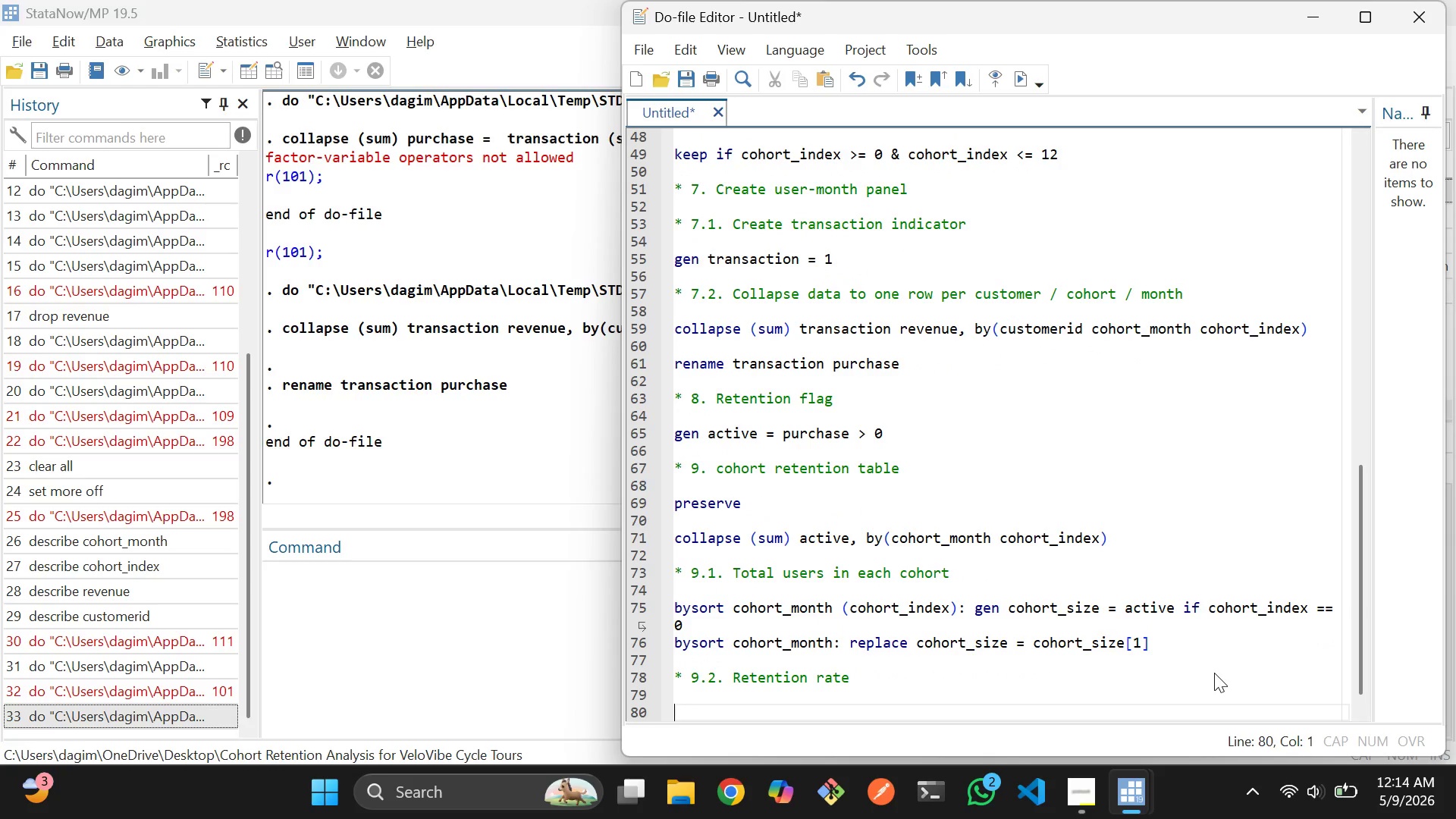 
type(gen rete)
key(Tab)
type( = active / c)
 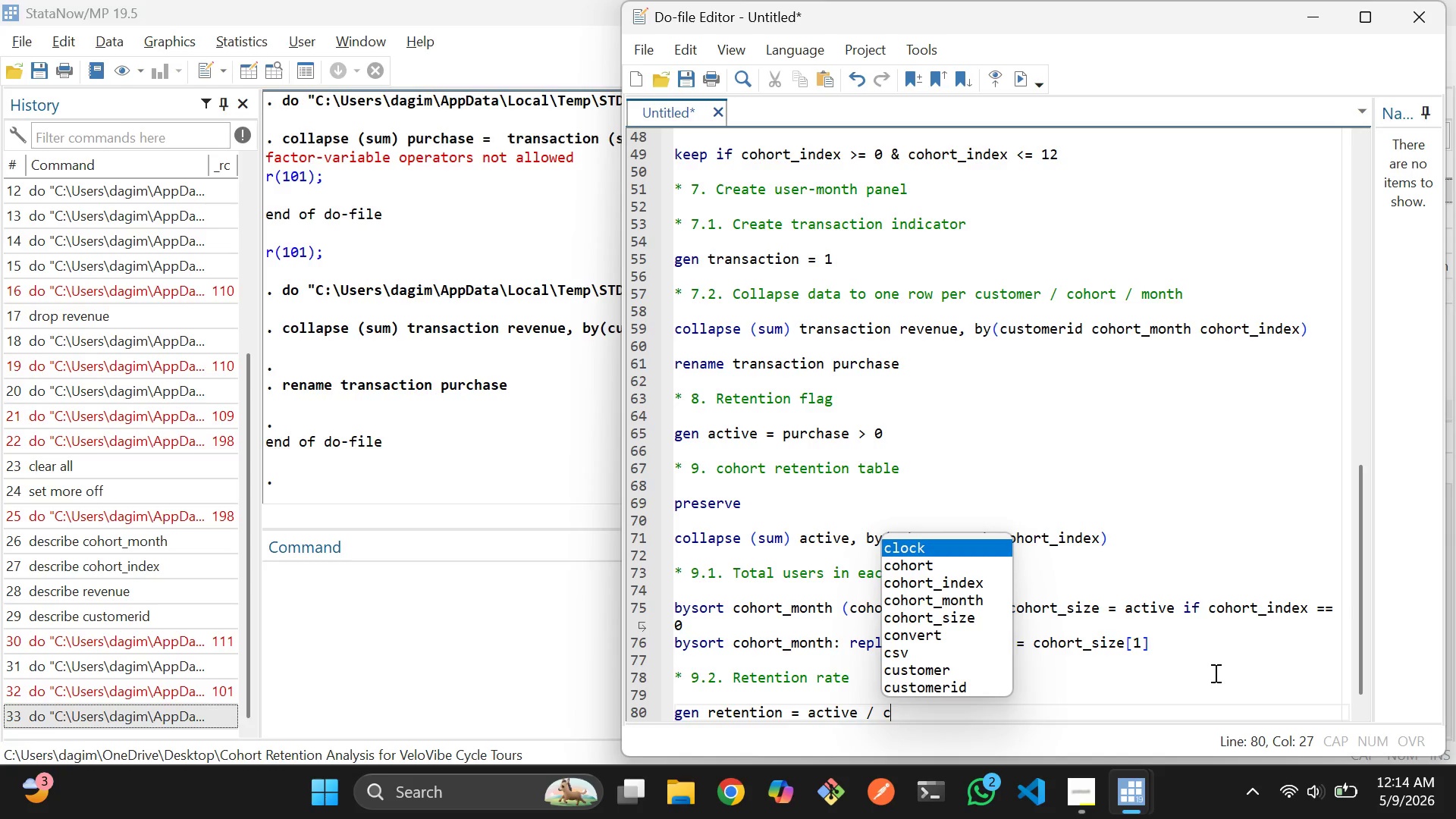 
key(ArrowDown)
 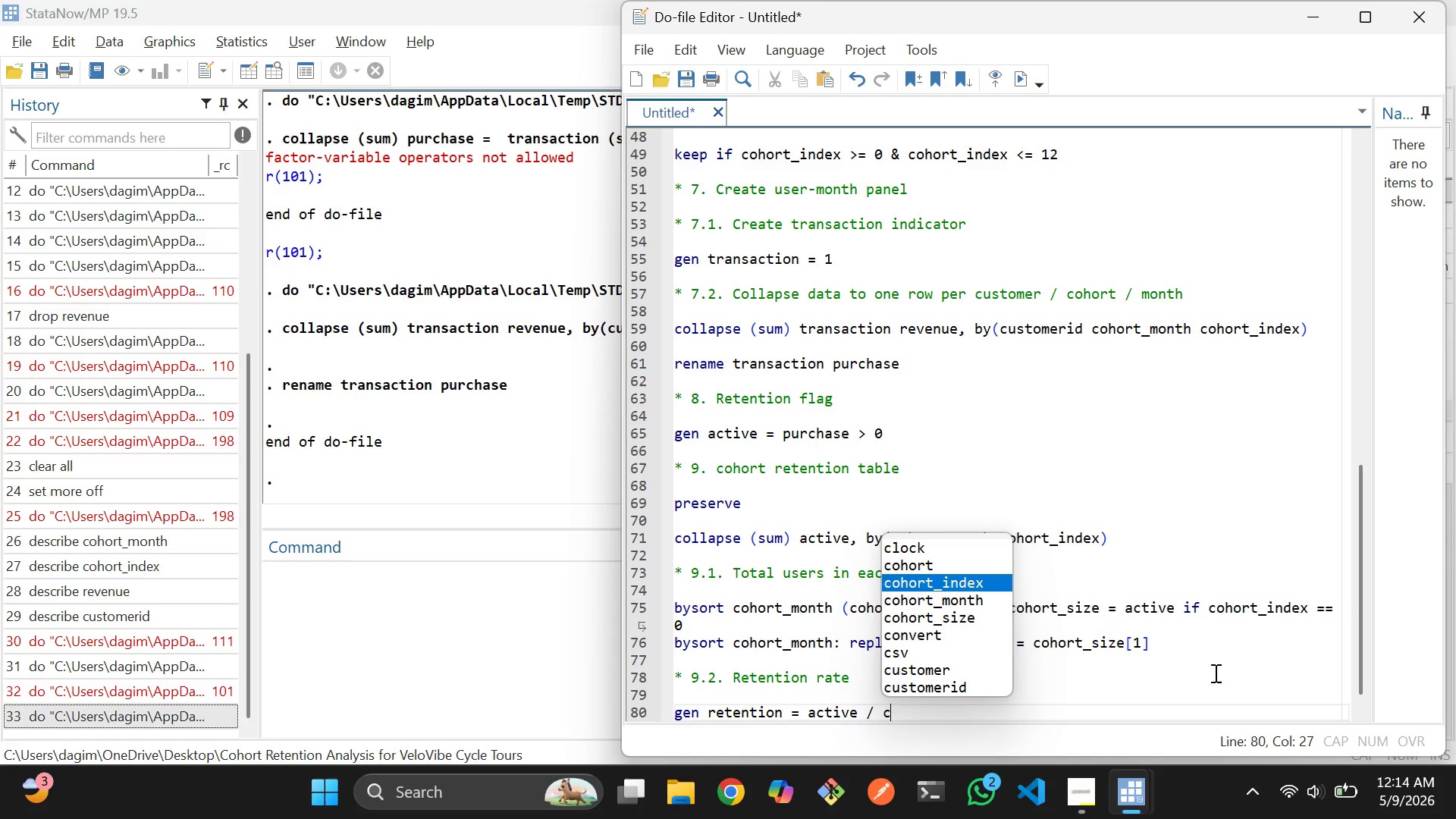 
key(ArrowDown)
 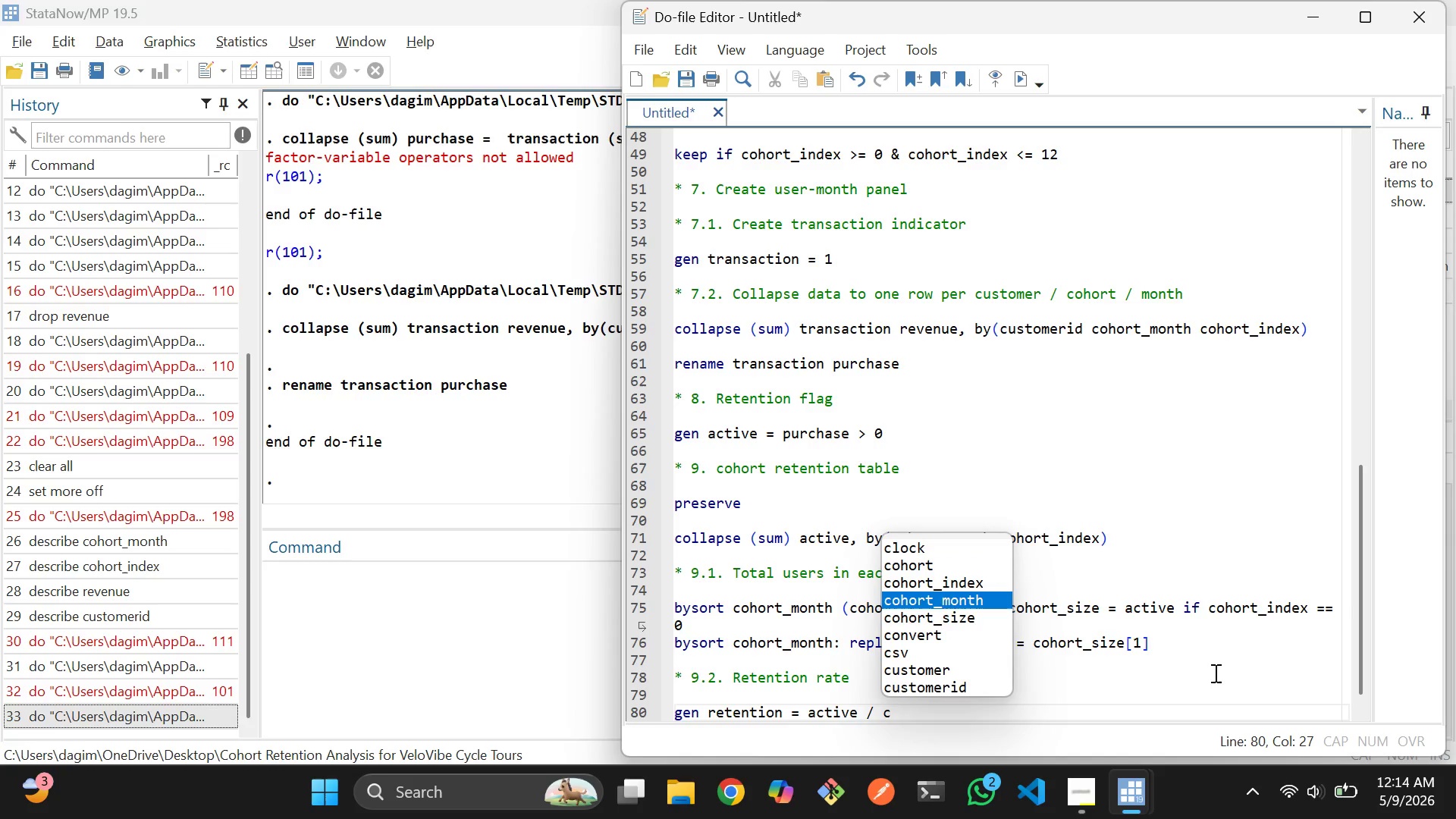 
key(ArrowDown)
 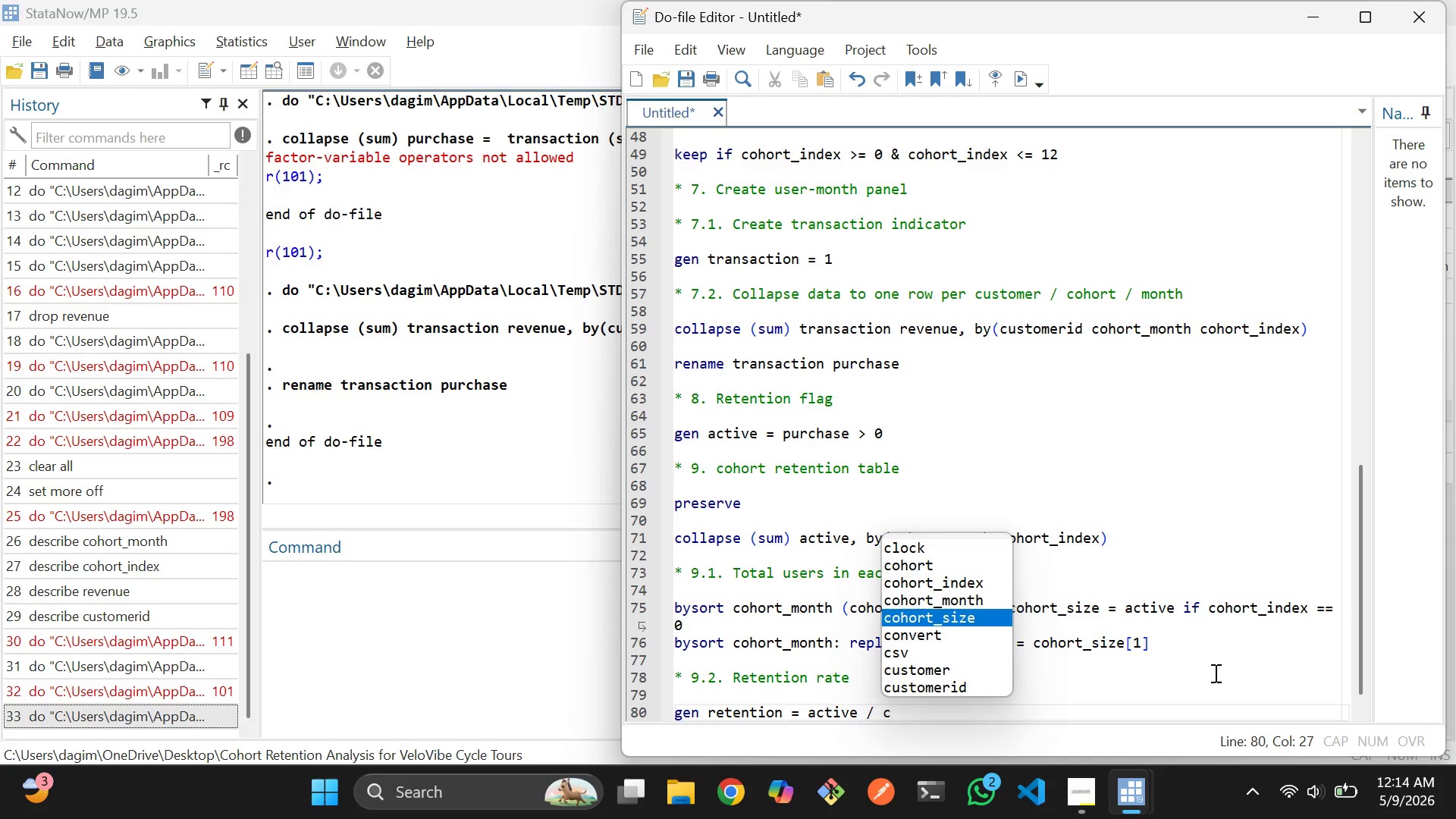 
key(ArrowDown)
 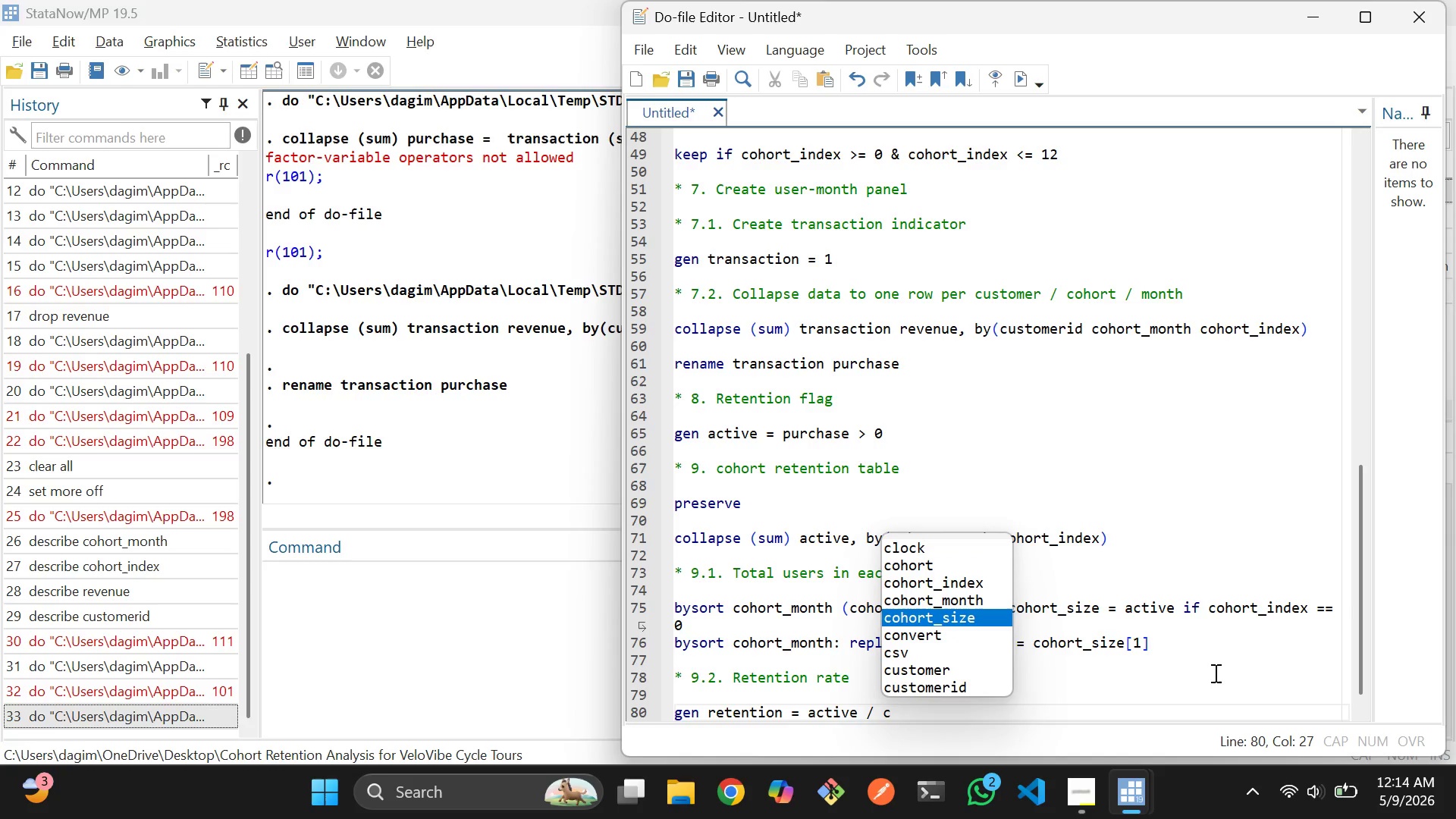 
key(Enter)
 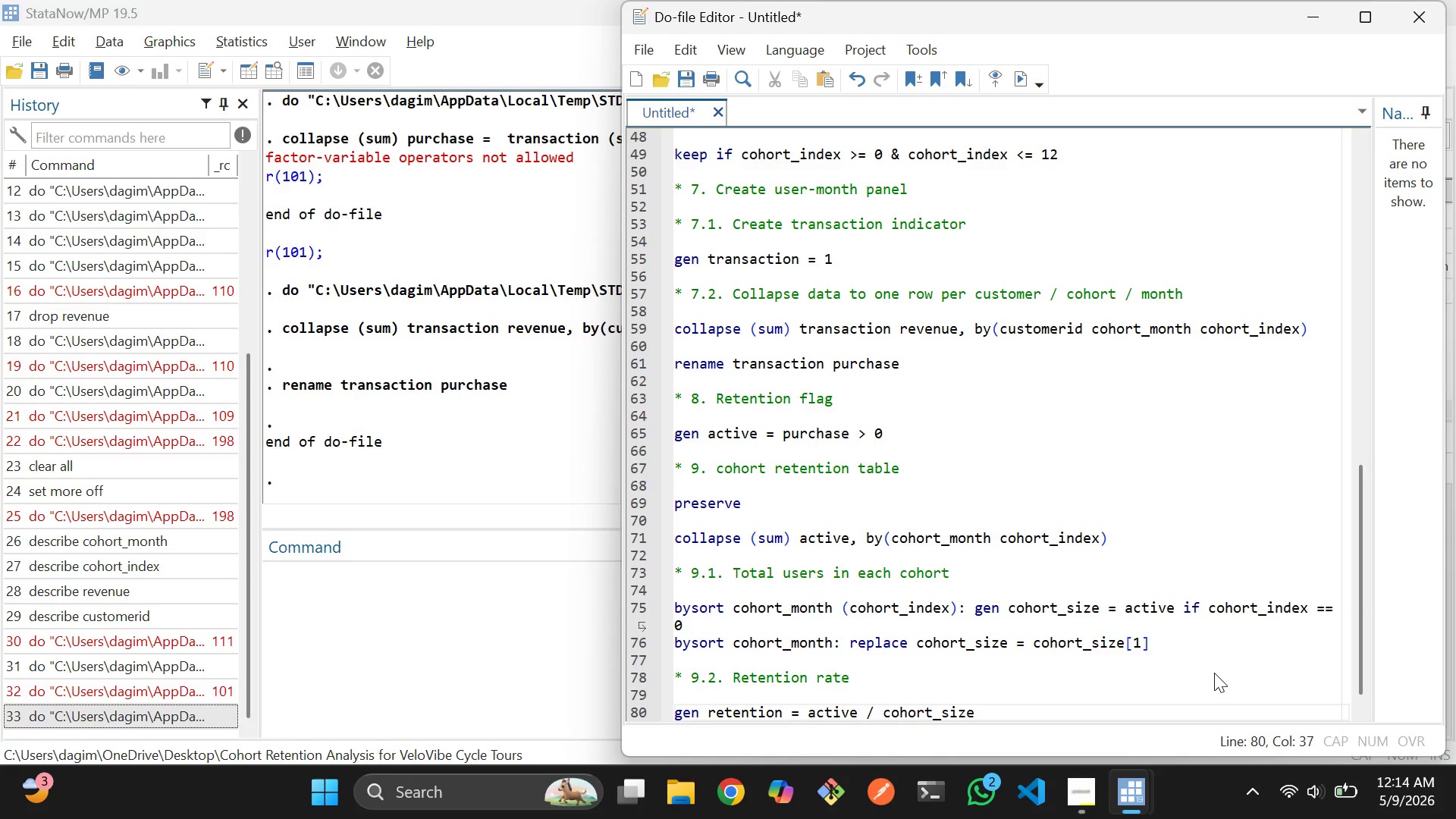 
key(ArrowRight)
 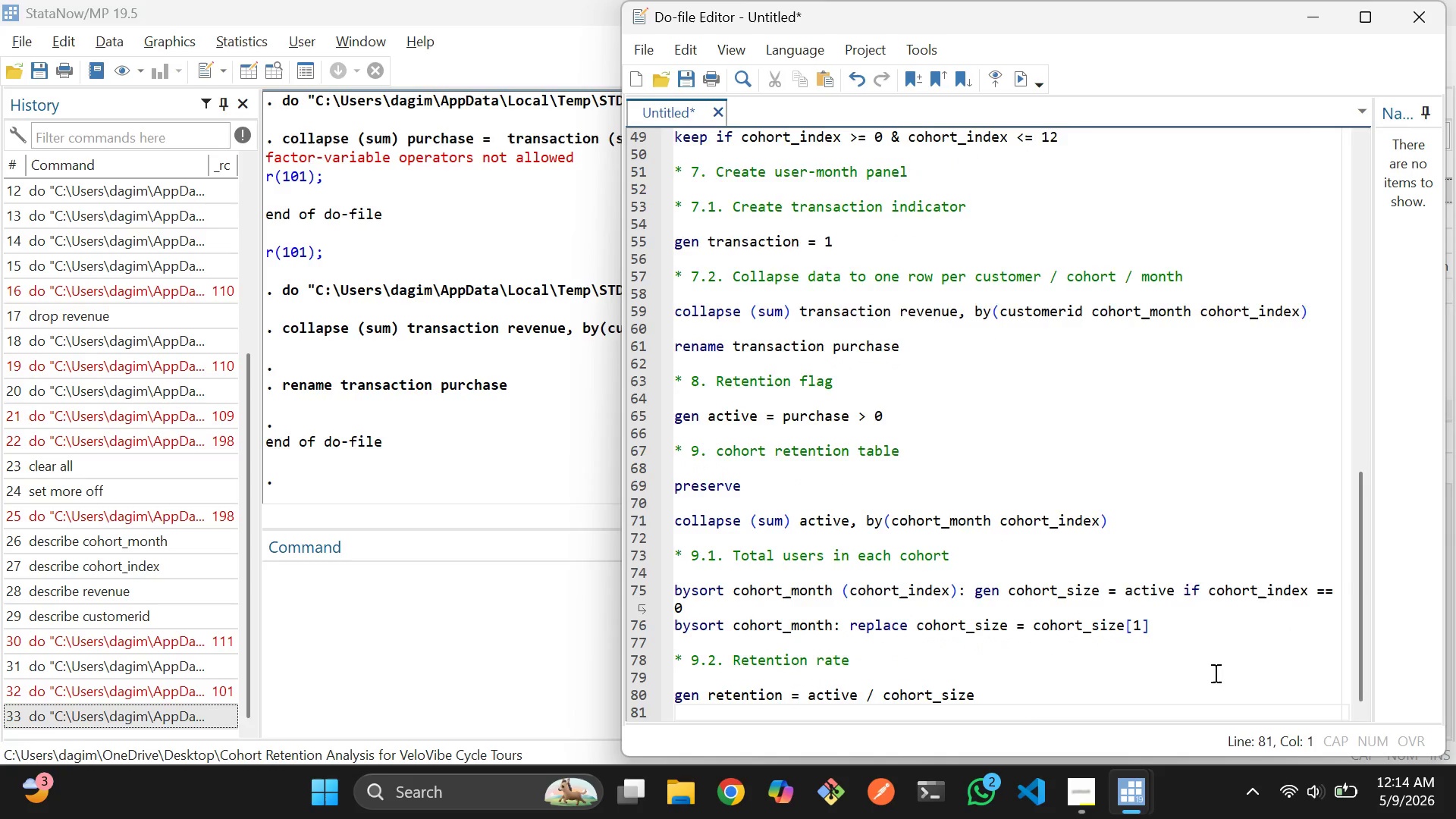 
key(Enter)
 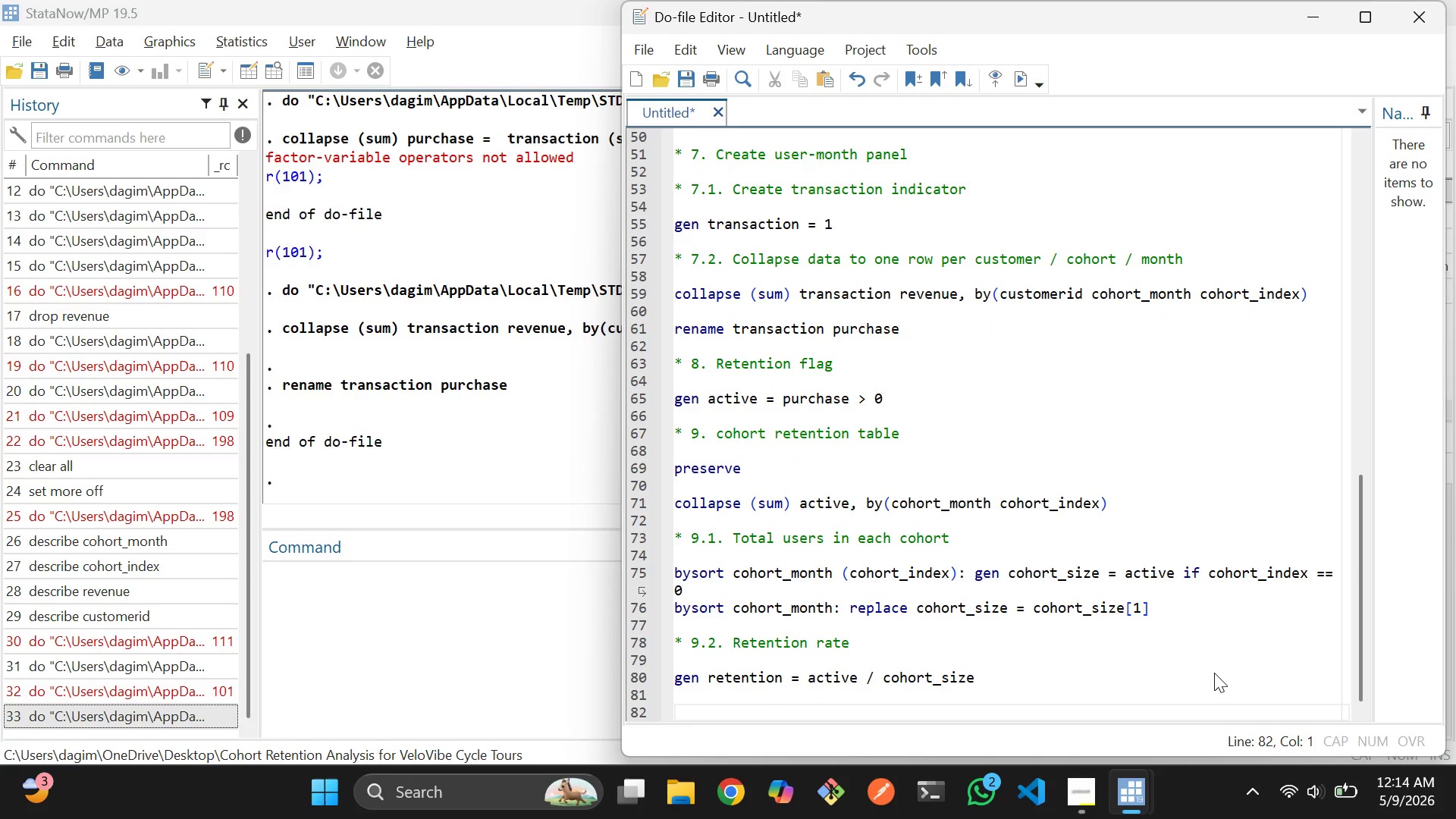 
type(* 9.3. Reshapr)
key(Backspace)
type(e to wide format)
 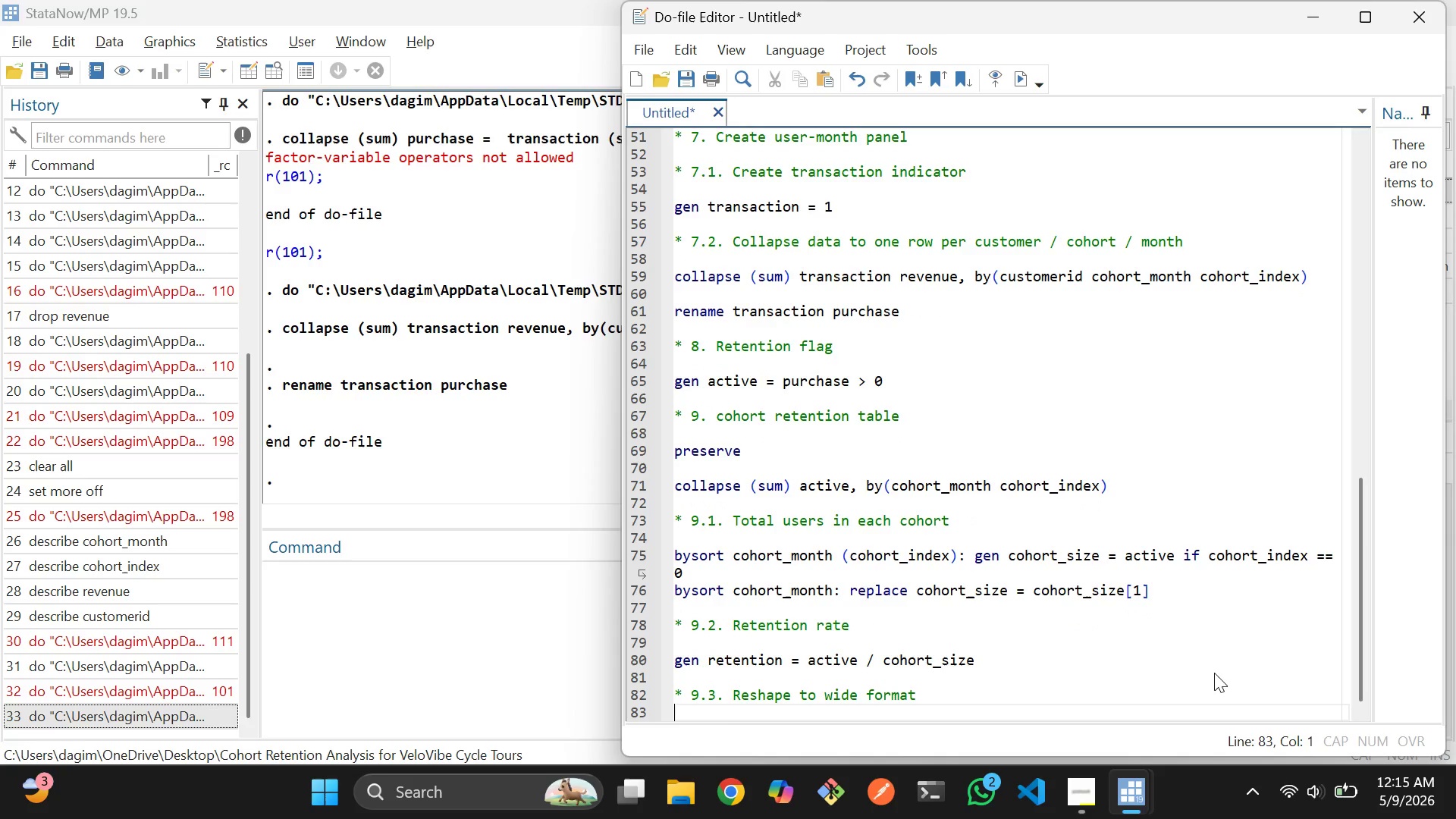 
 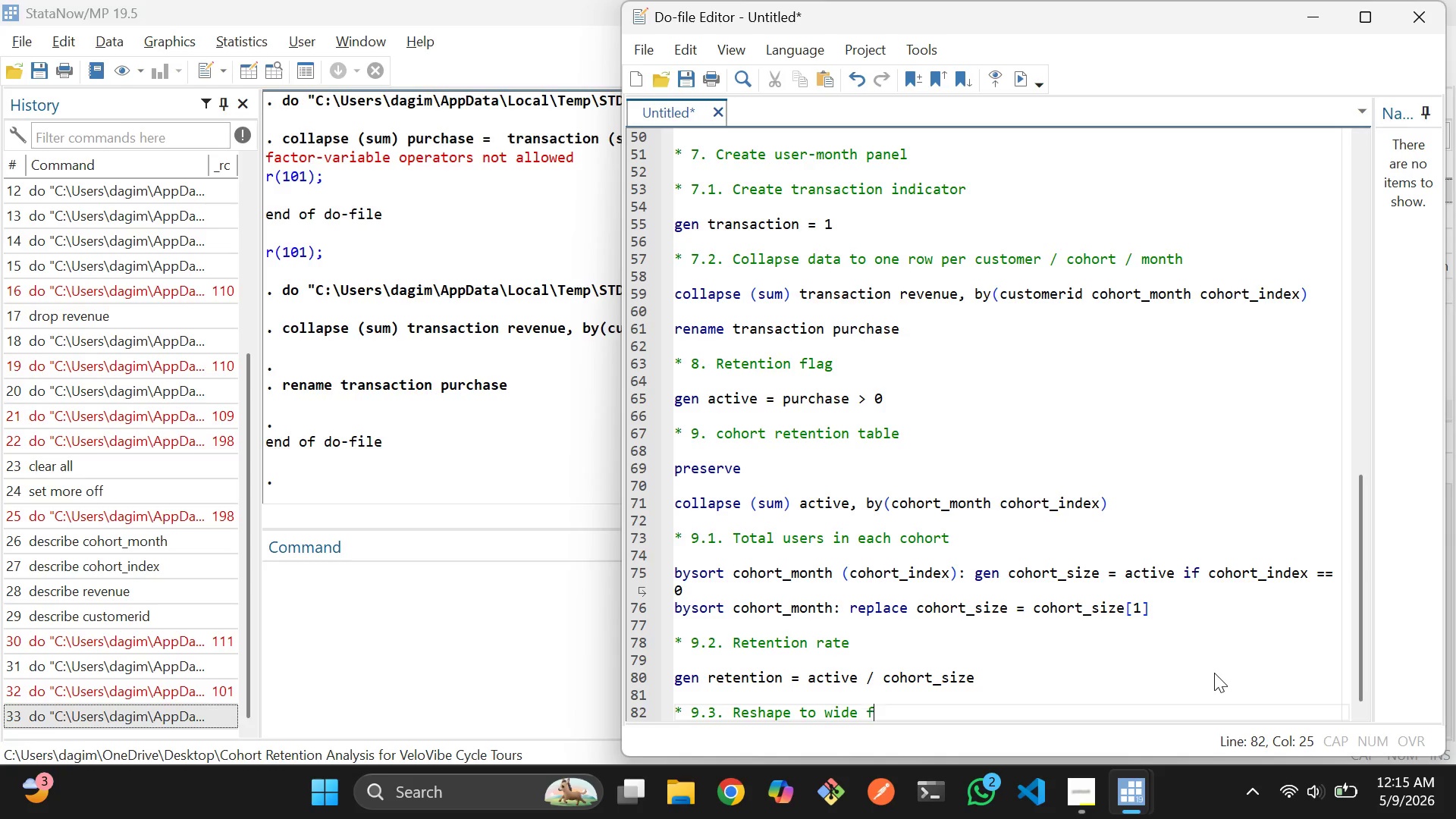 
key(Enter)
 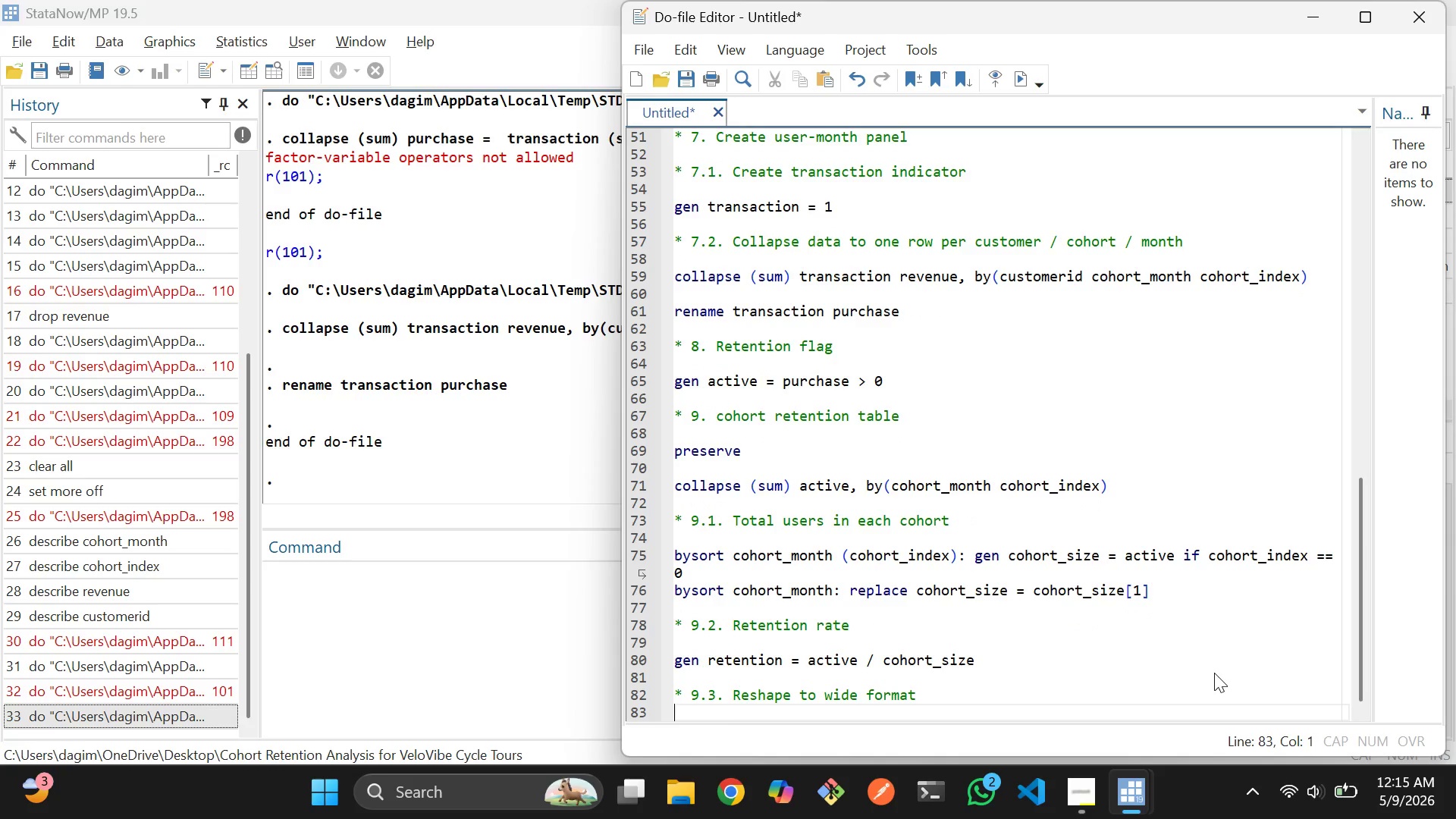 
key(Enter)
 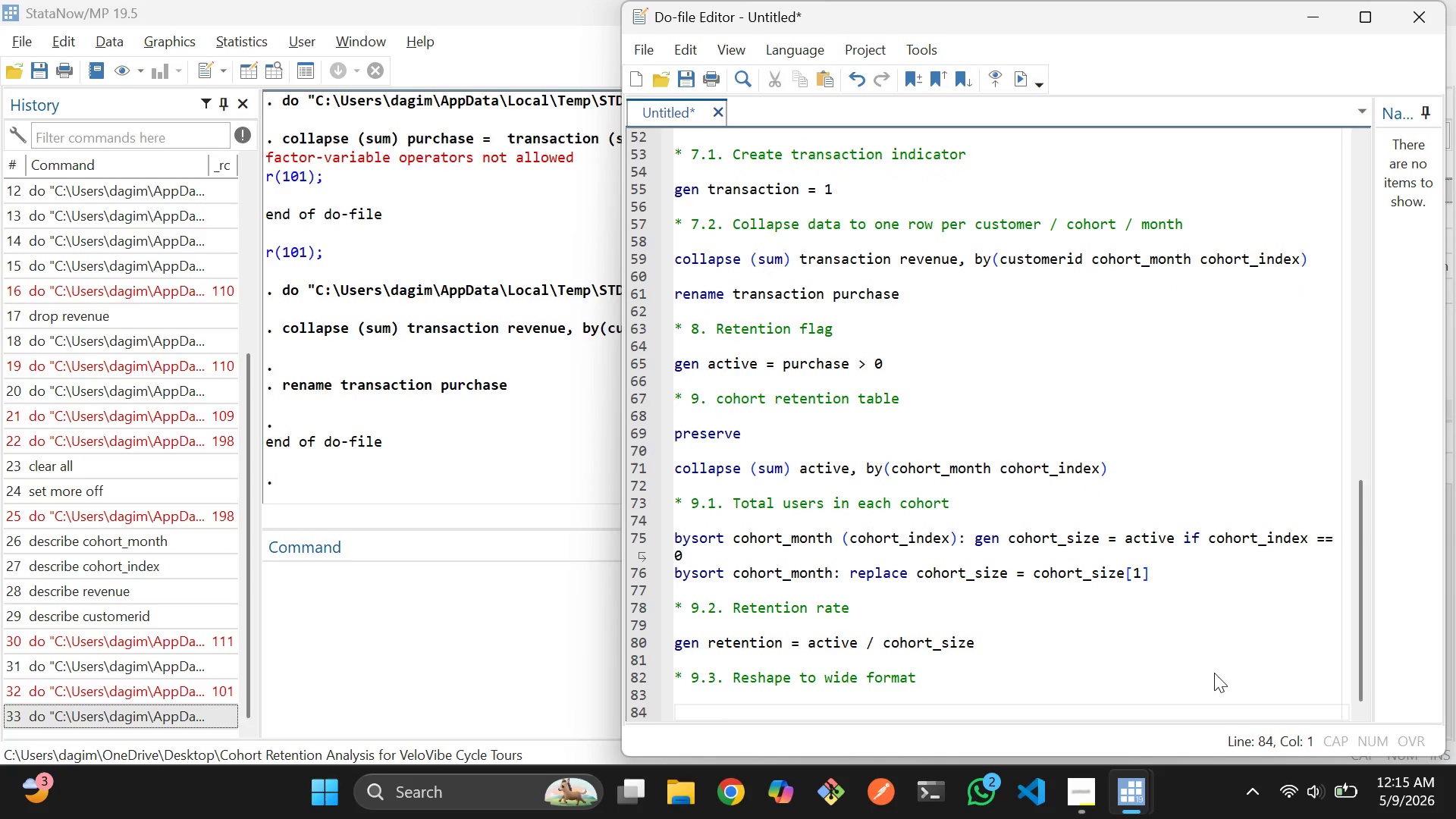 
wait(5.59)
 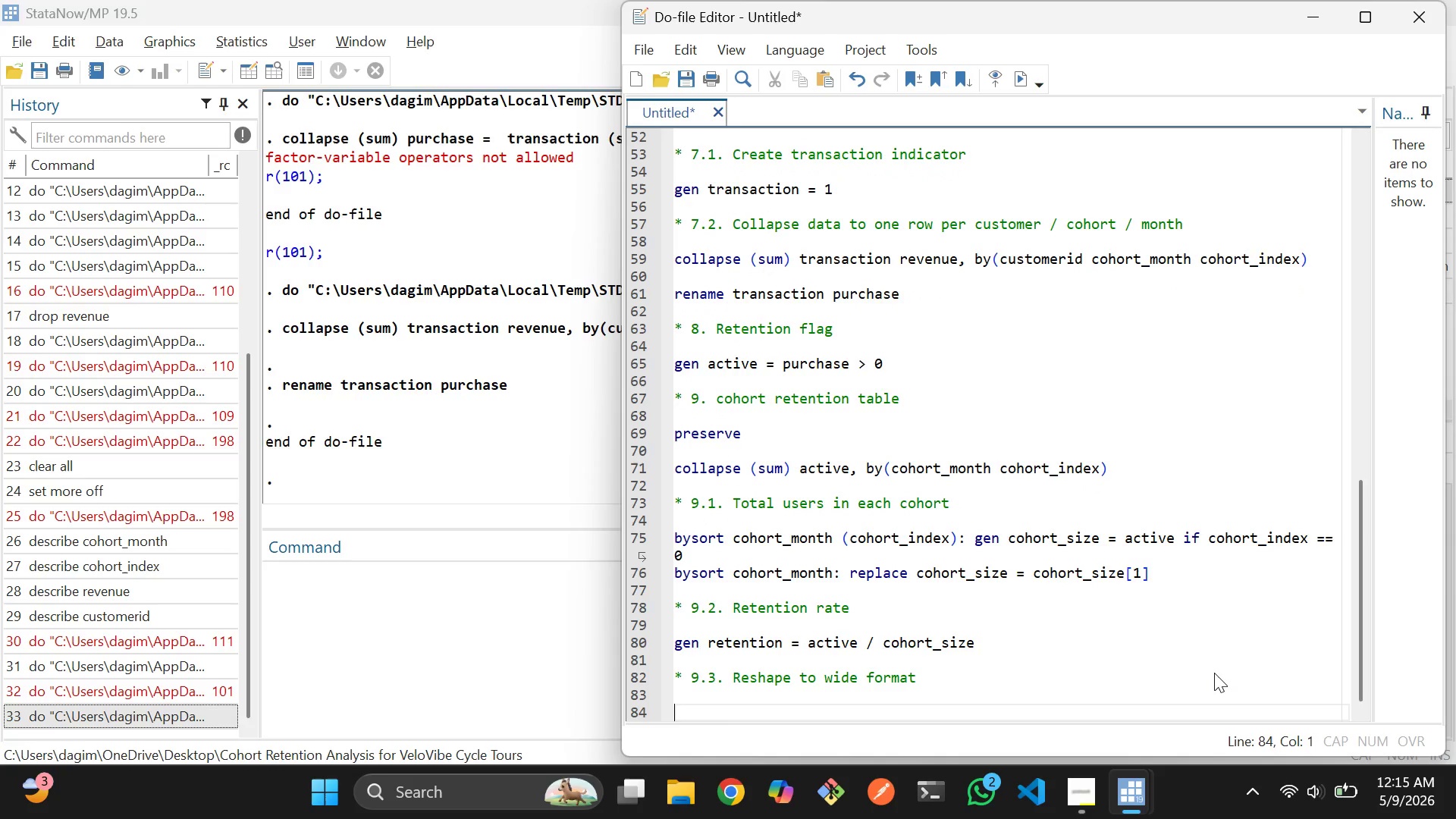 
type(resha)
 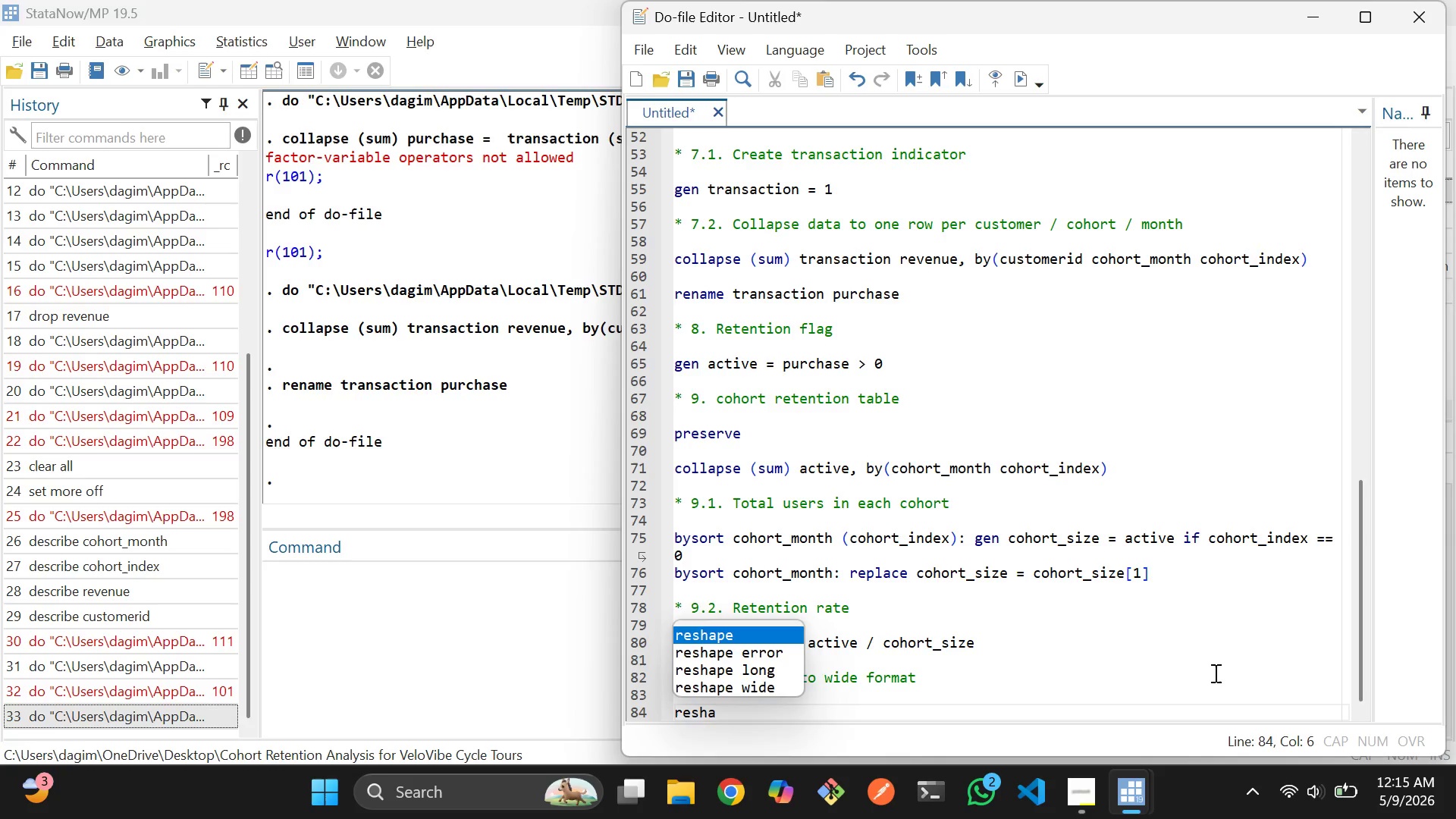 
key(Enter)
 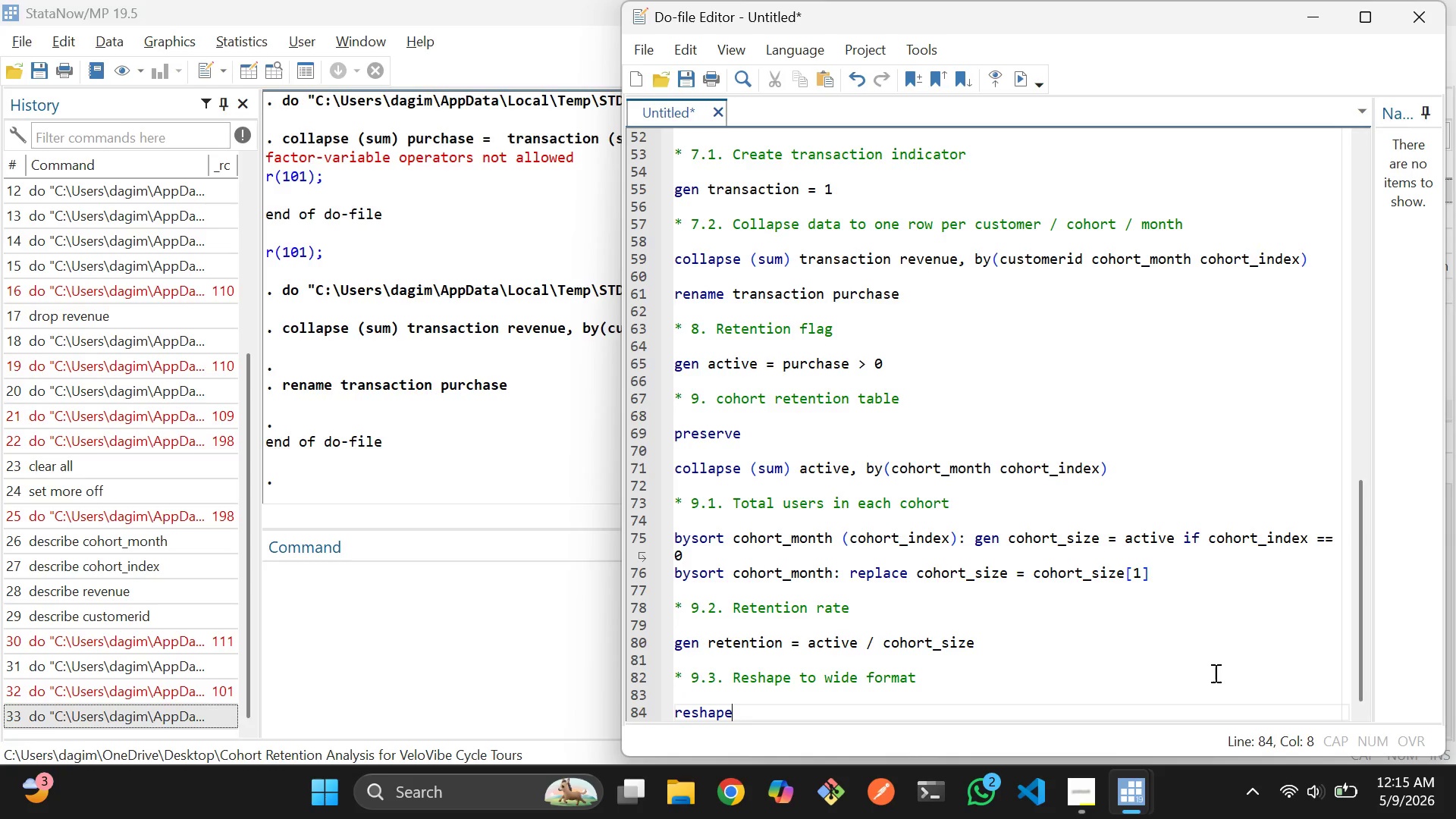 
type( wide reten)
key(Tab)
type(, if(co)
 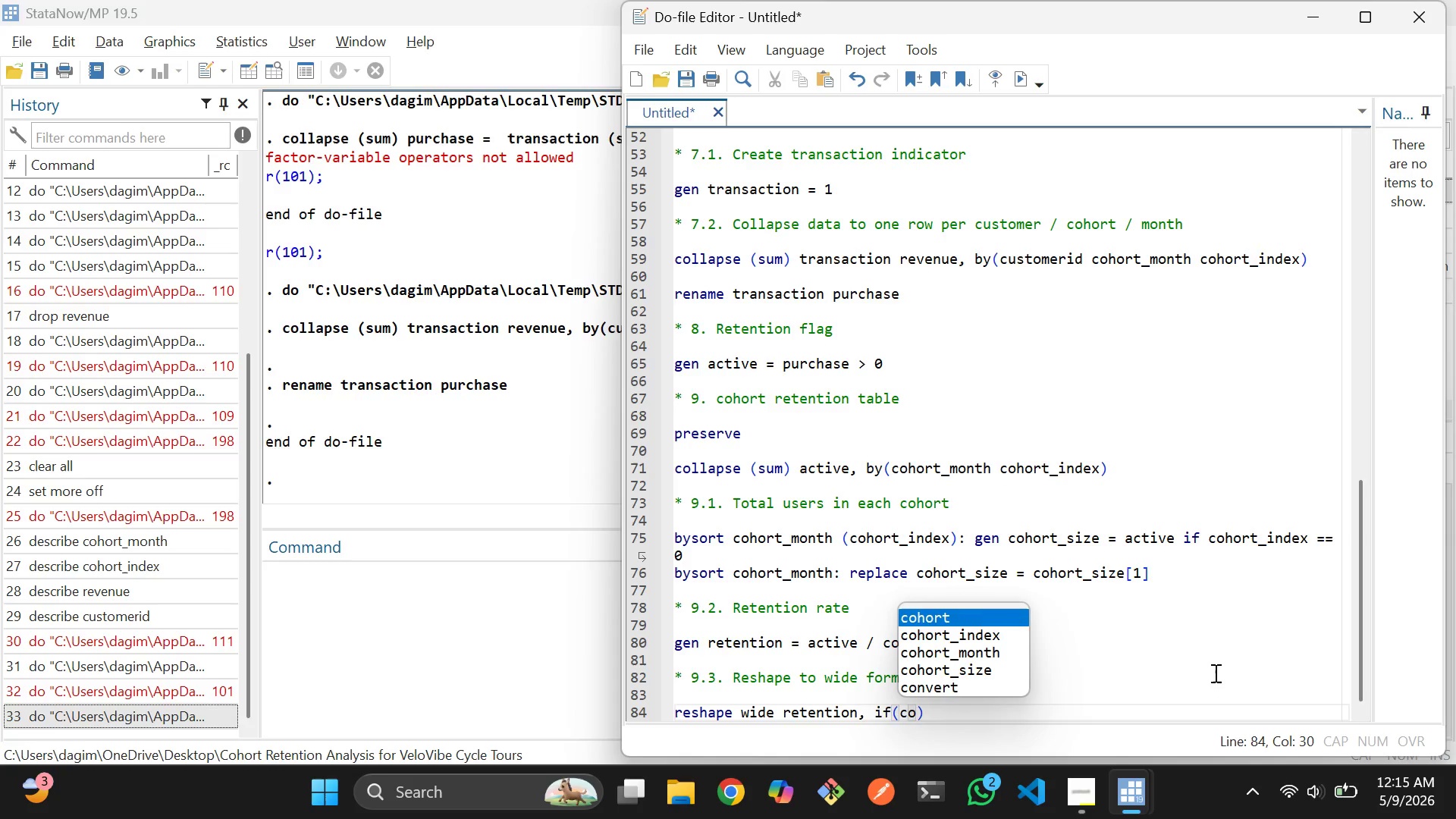 
key(ArrowDown)
 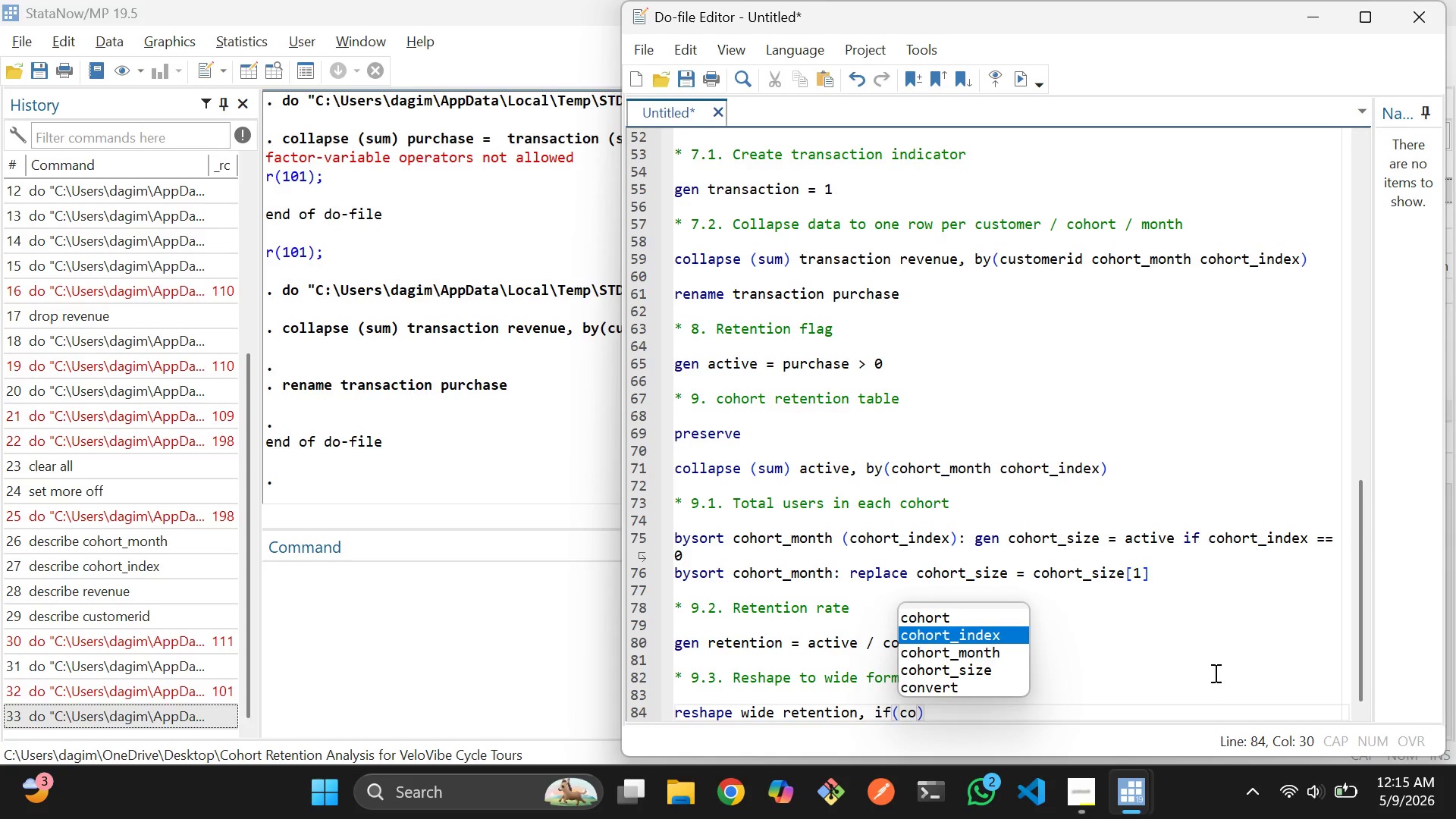 
key(ArrowDown)
 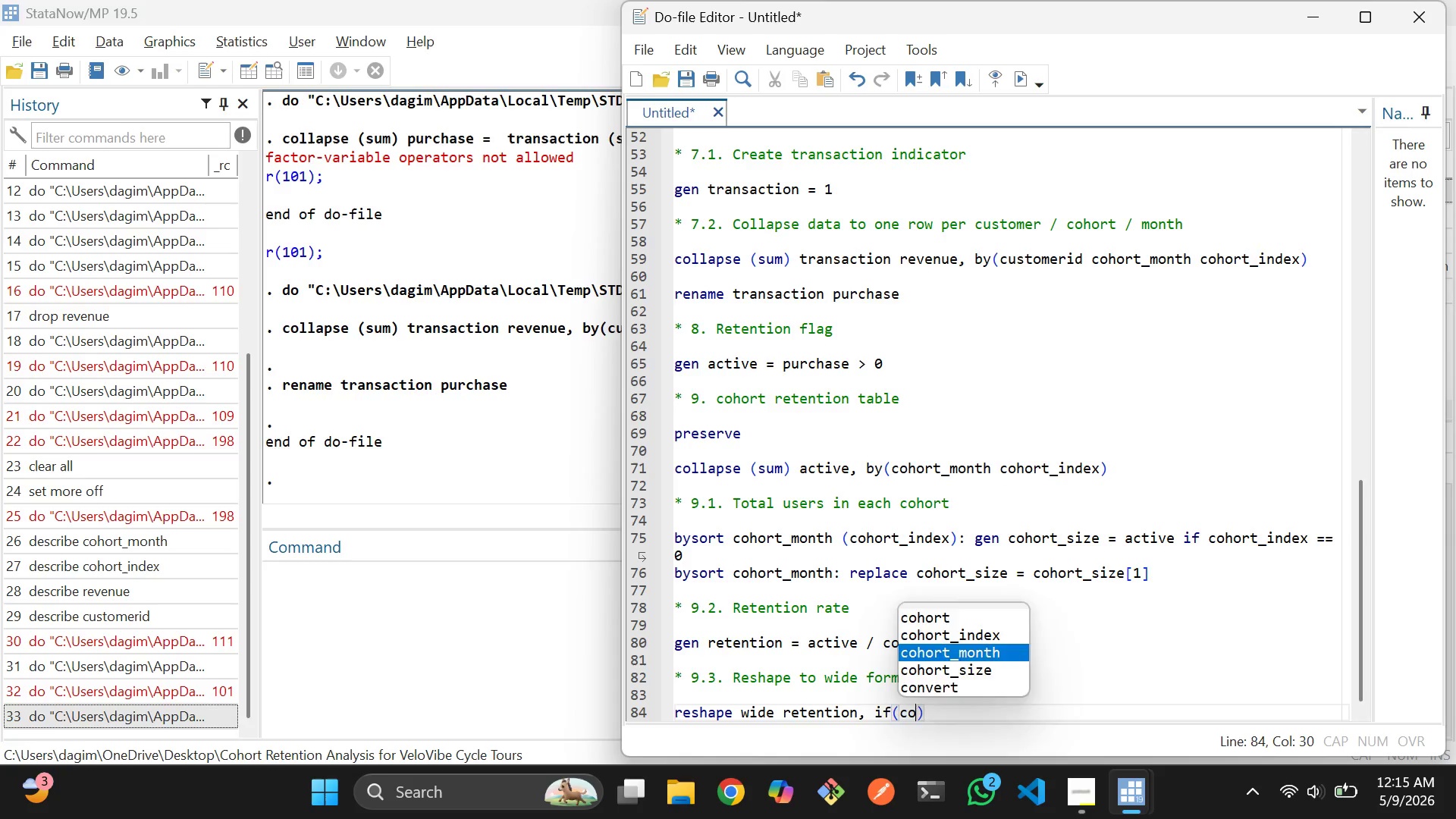 
key(Enter)
 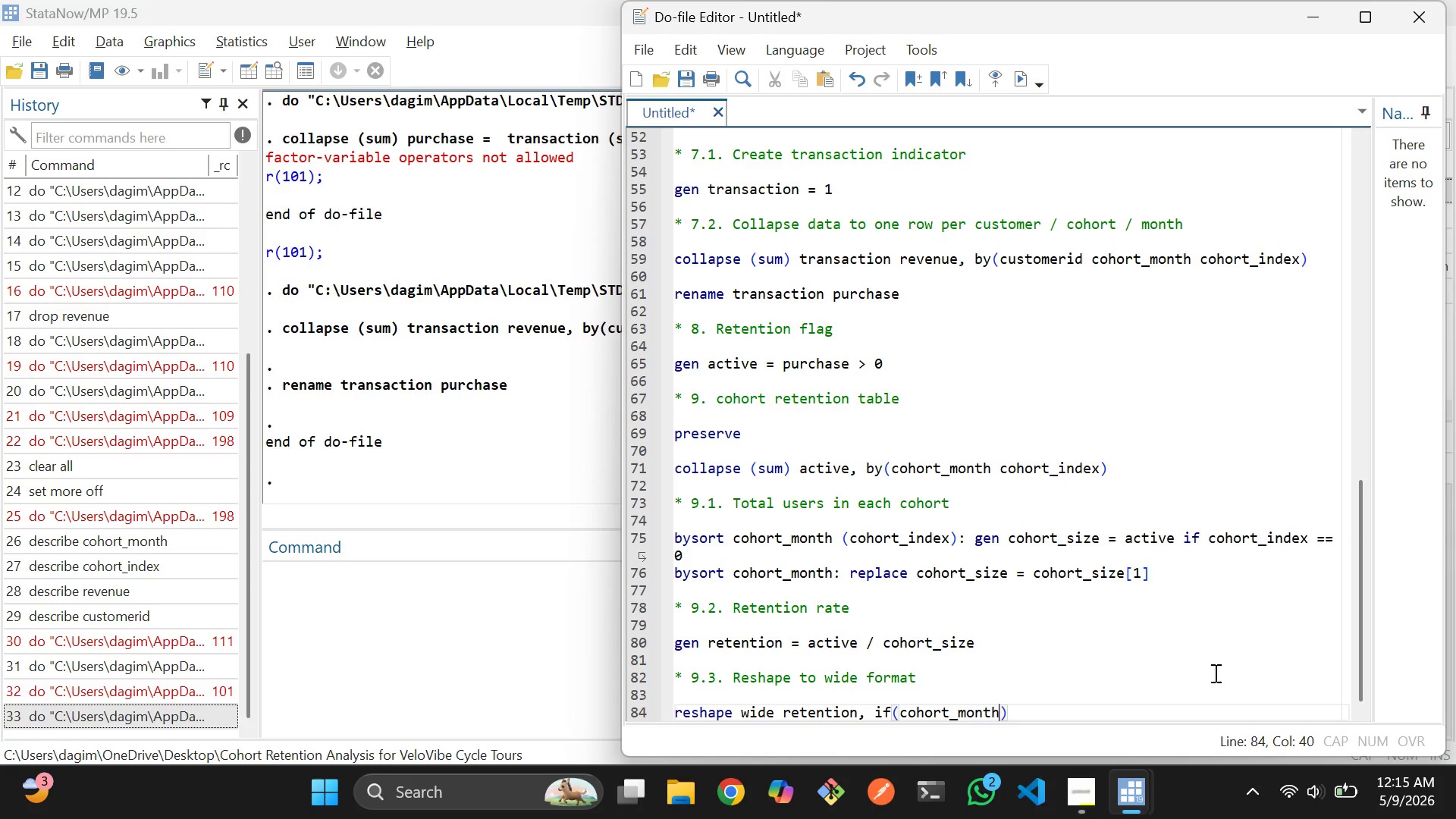 
key(ArrowRight)
 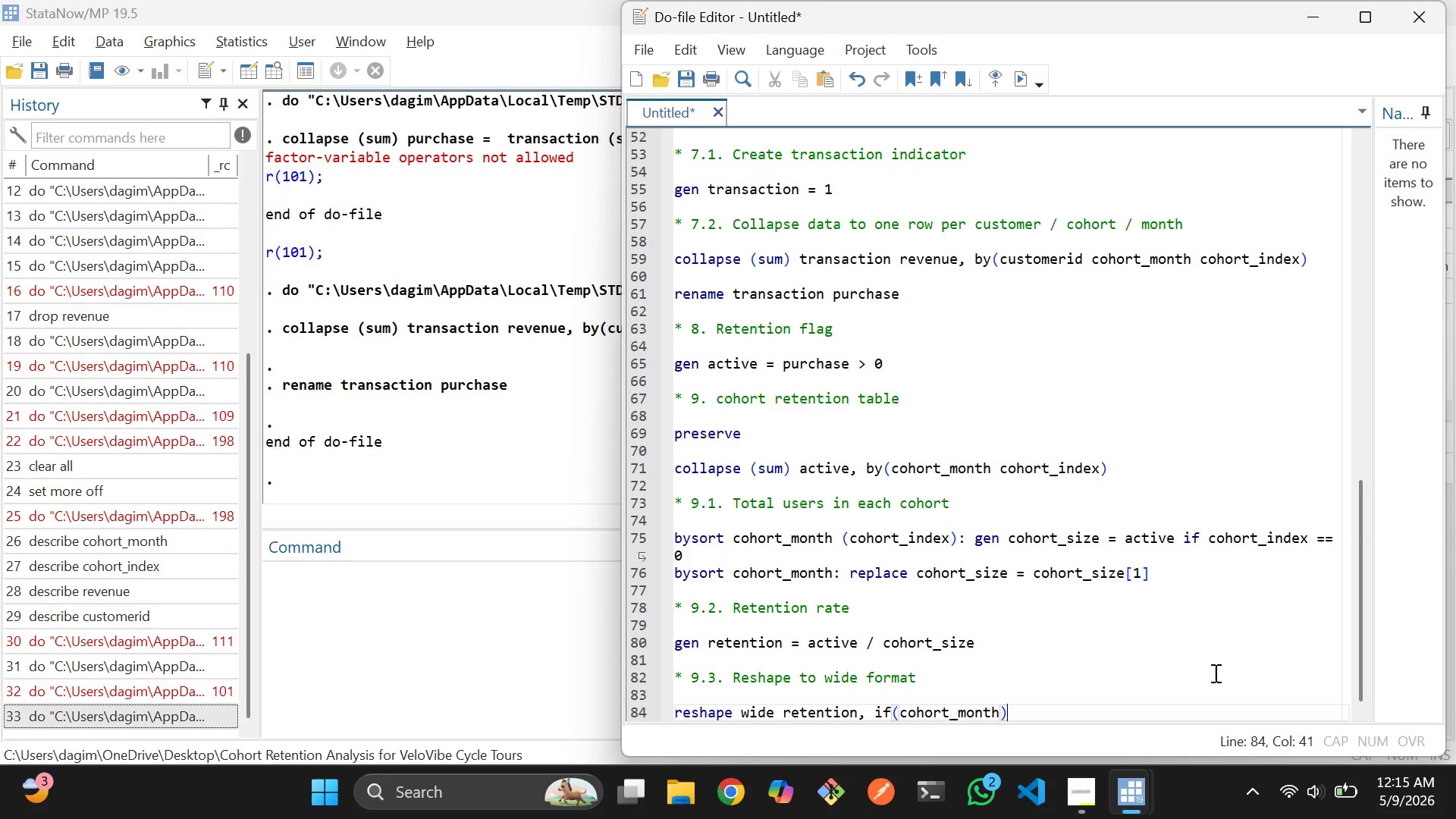 
key(ArrowLeft)
 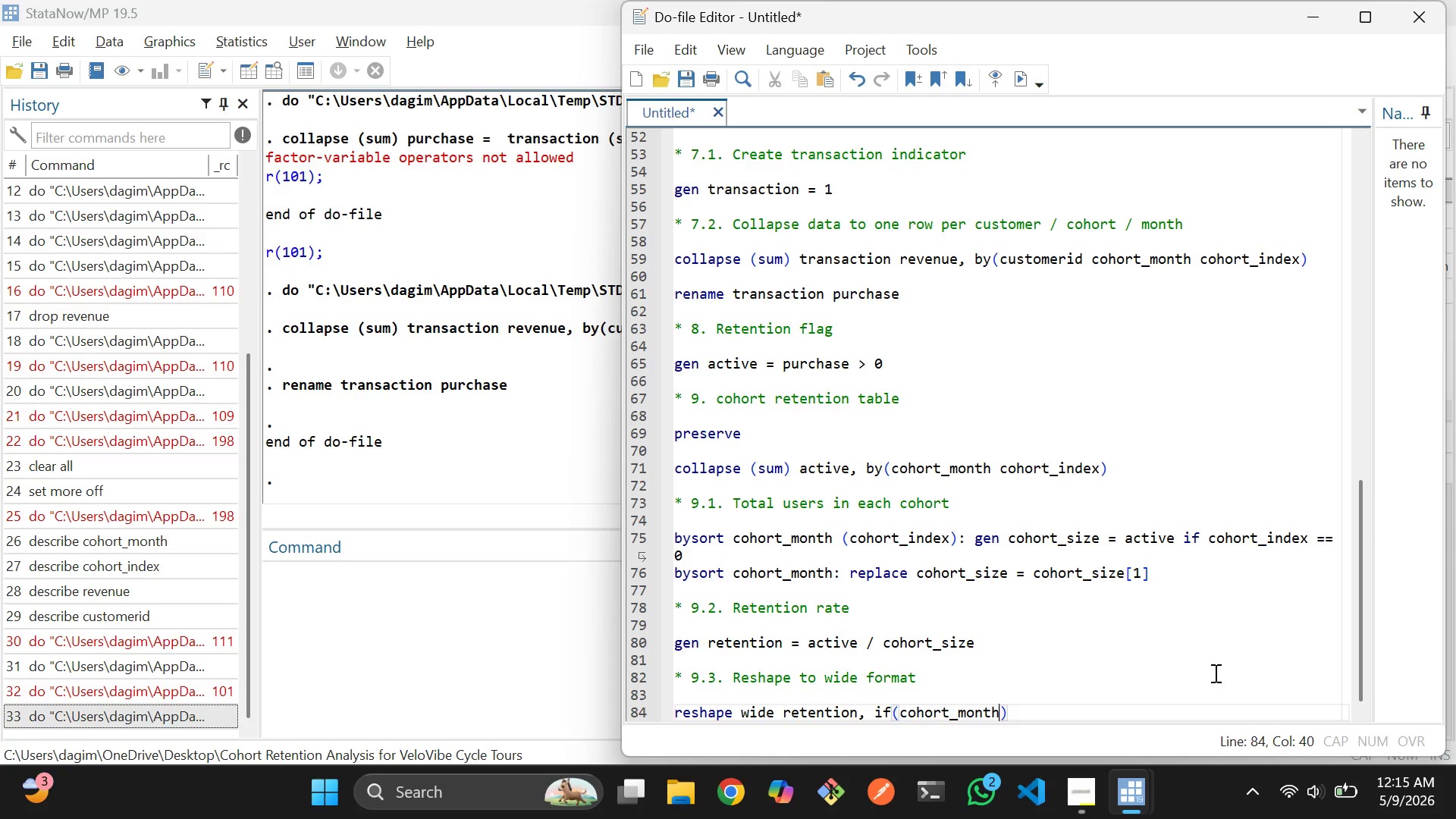 
key(ArrowLeft)
 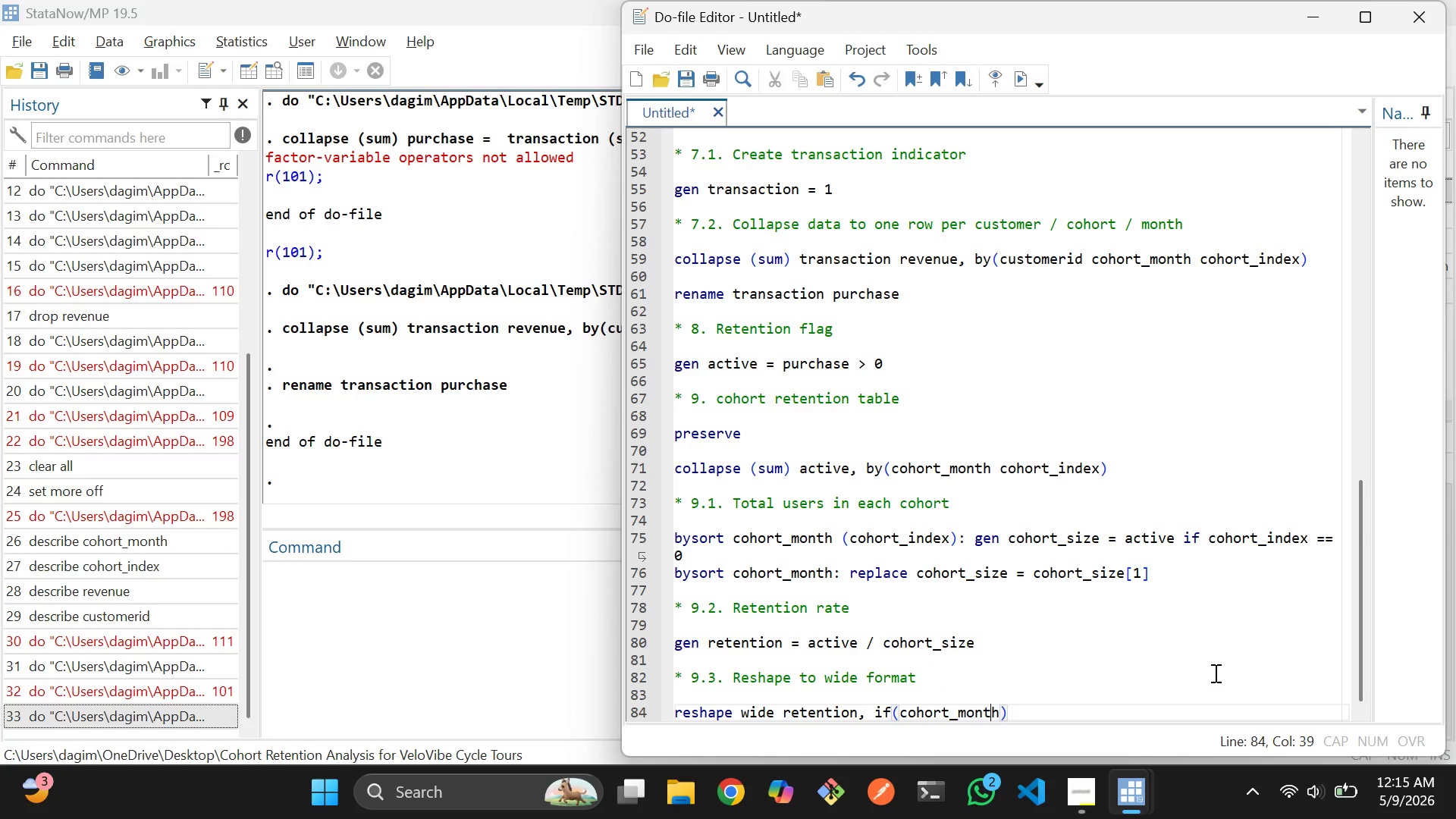 
key(ArrowLeft)
 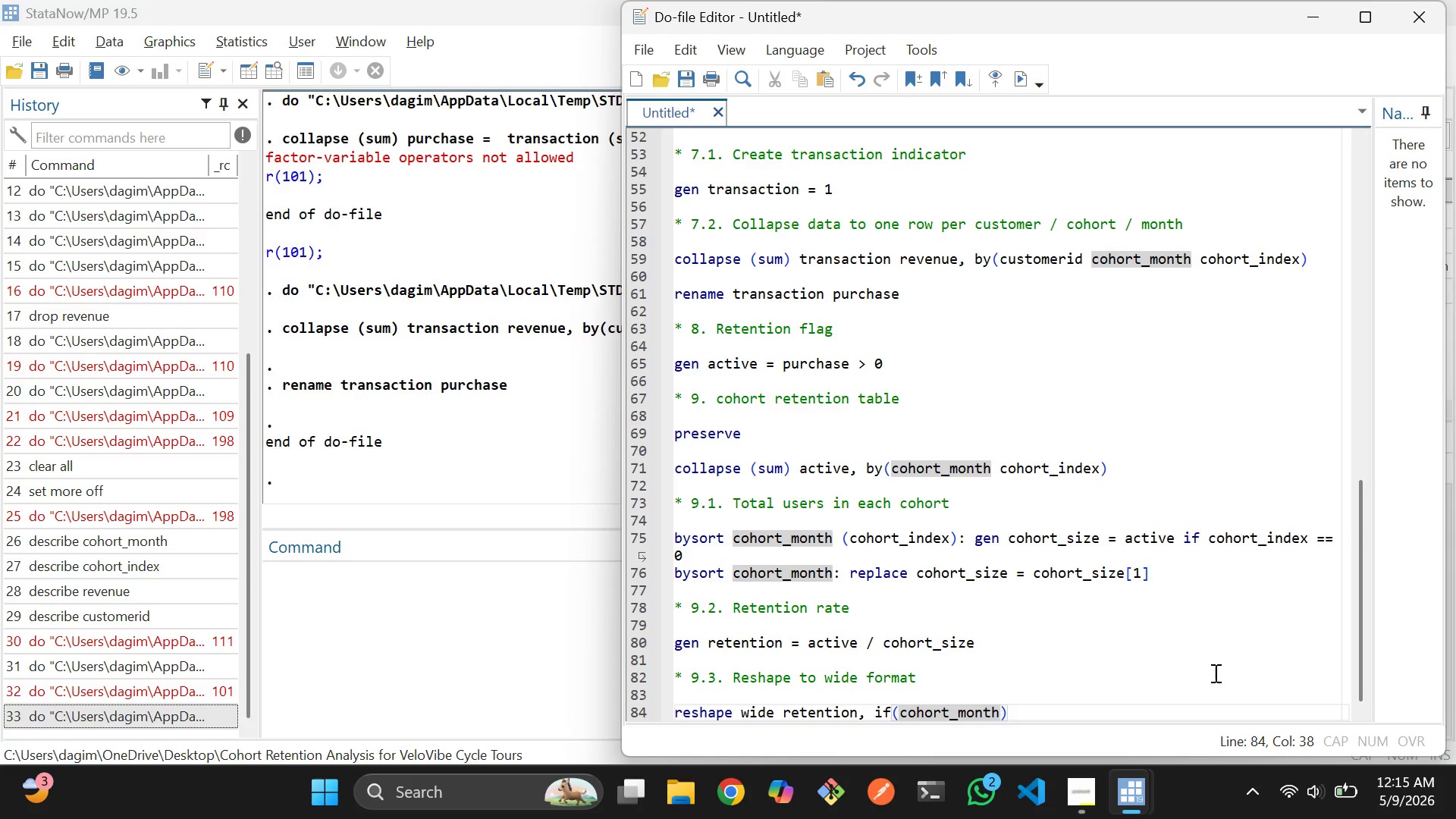 
key(ArrowLeft)
 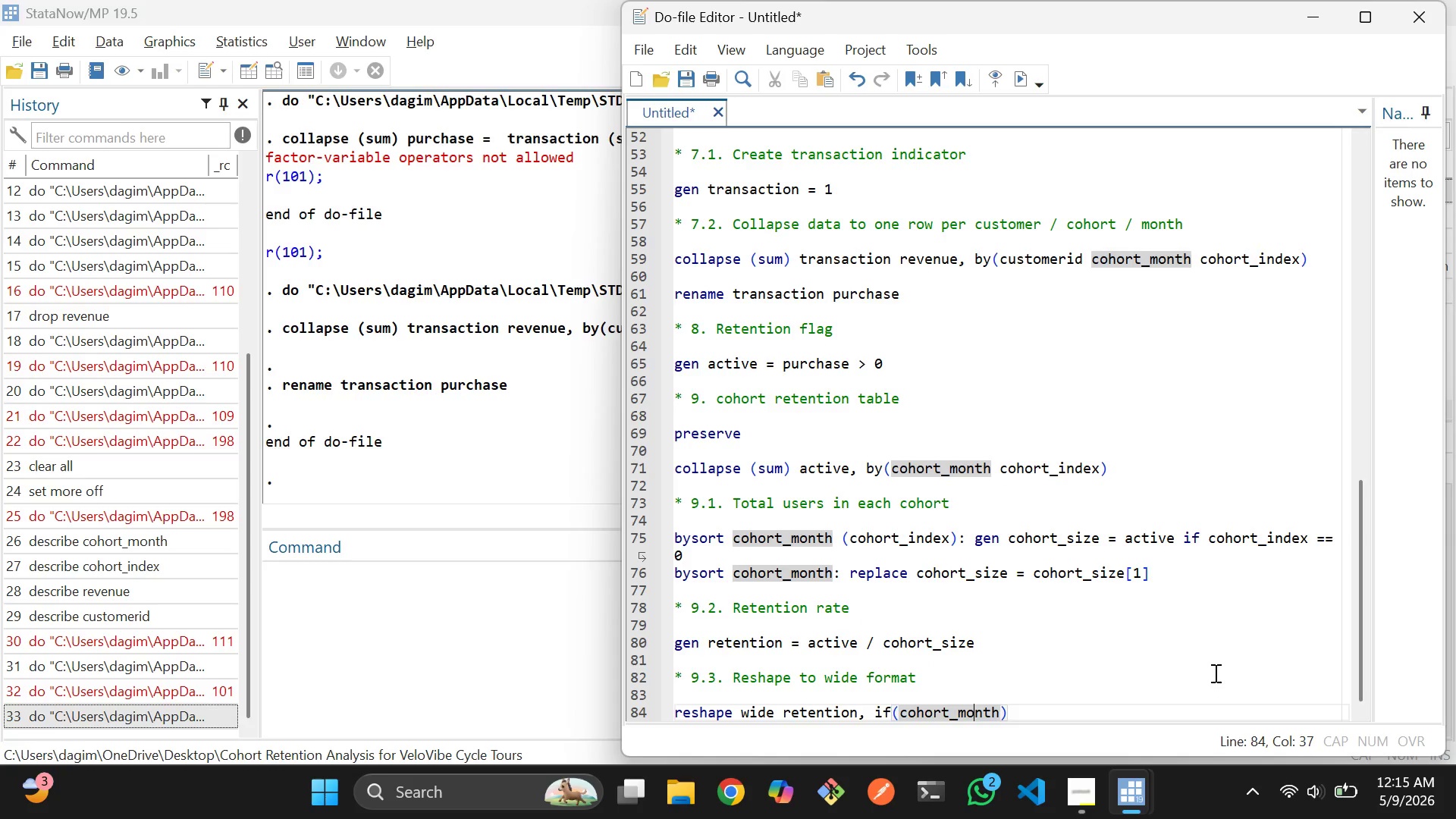 
key(ArrowLeft)
 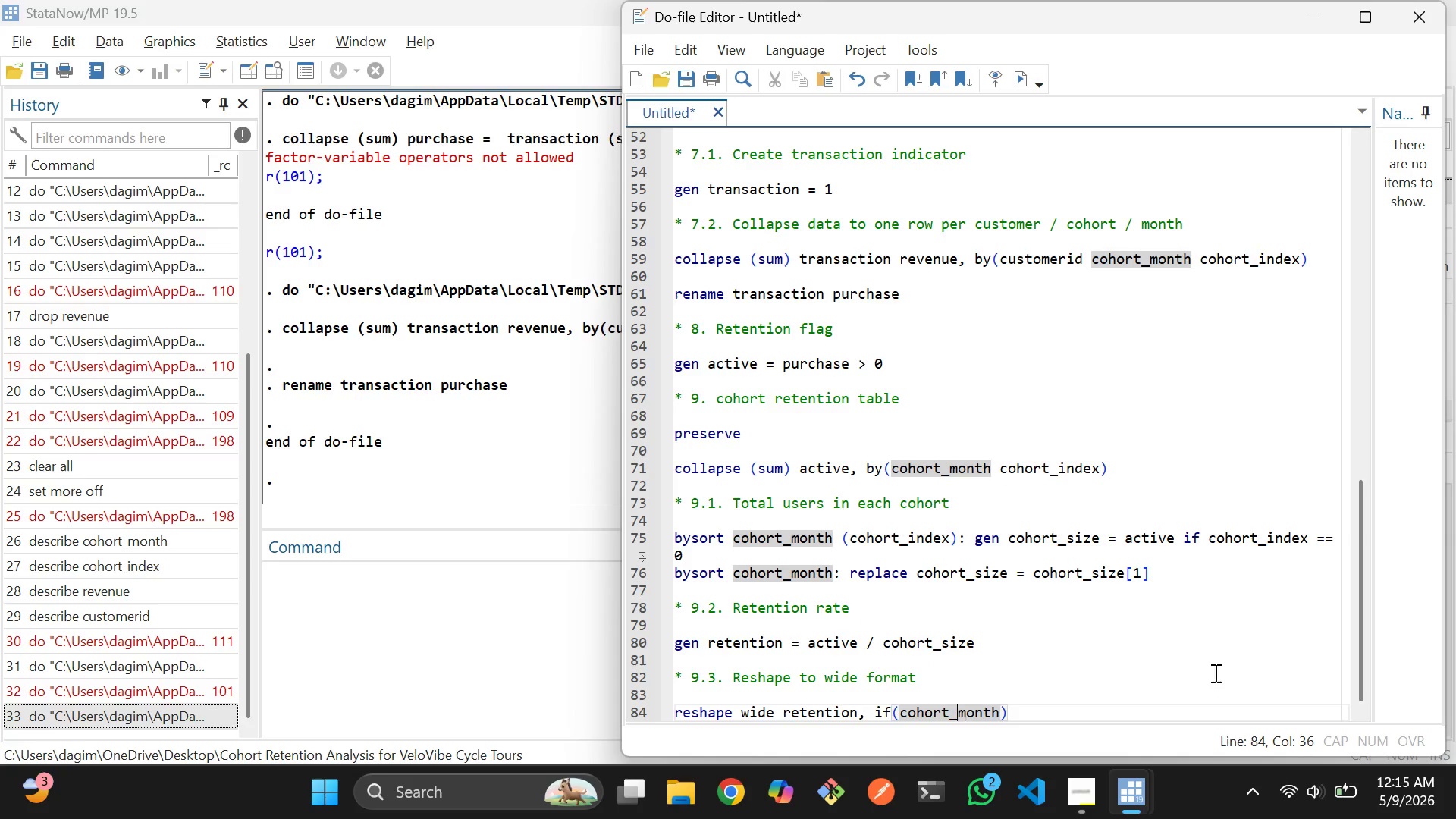 
key(ArrowLeft)
 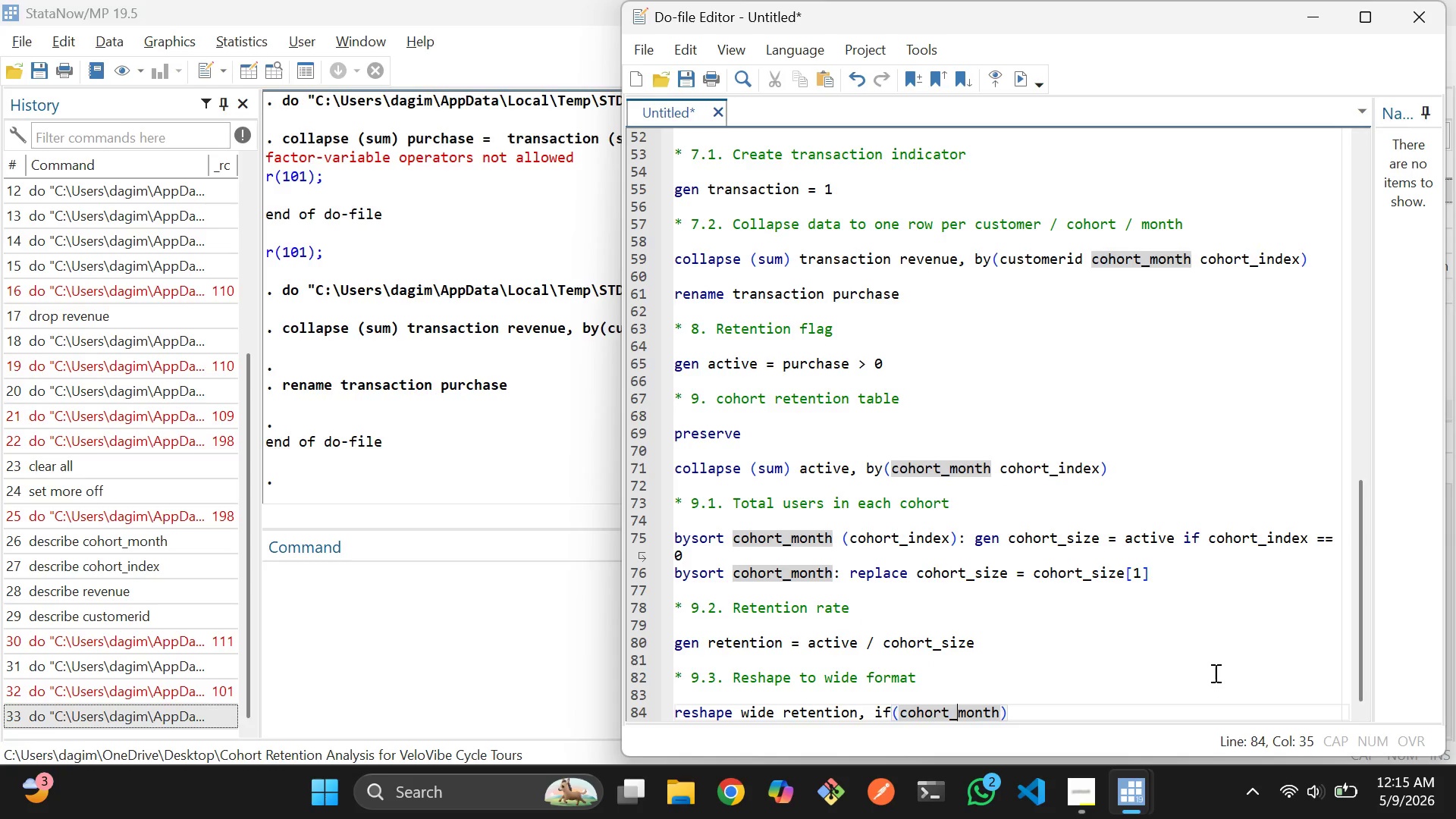 
key(ArrowLeft)
 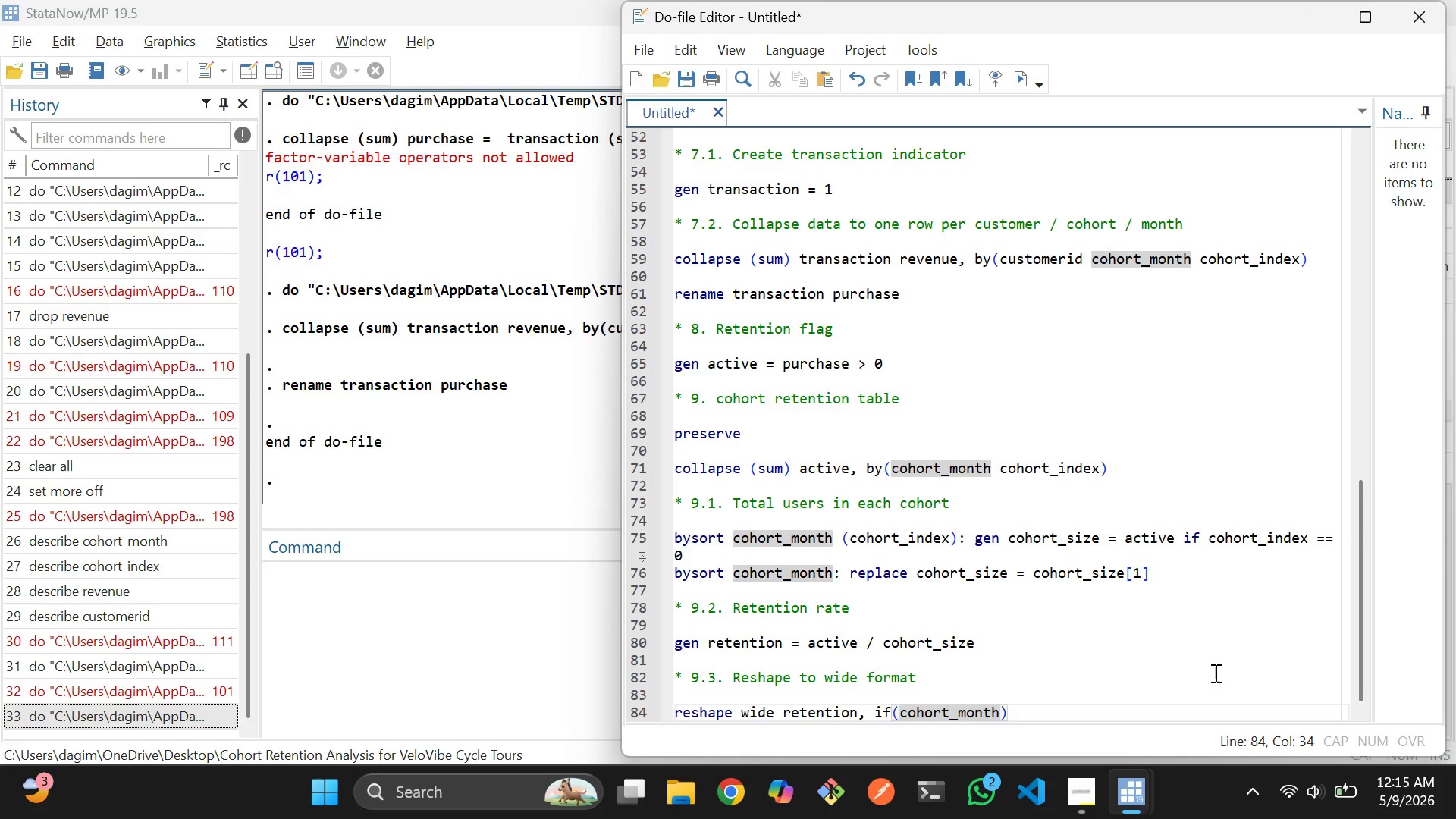 
key(ArrowLeft)
 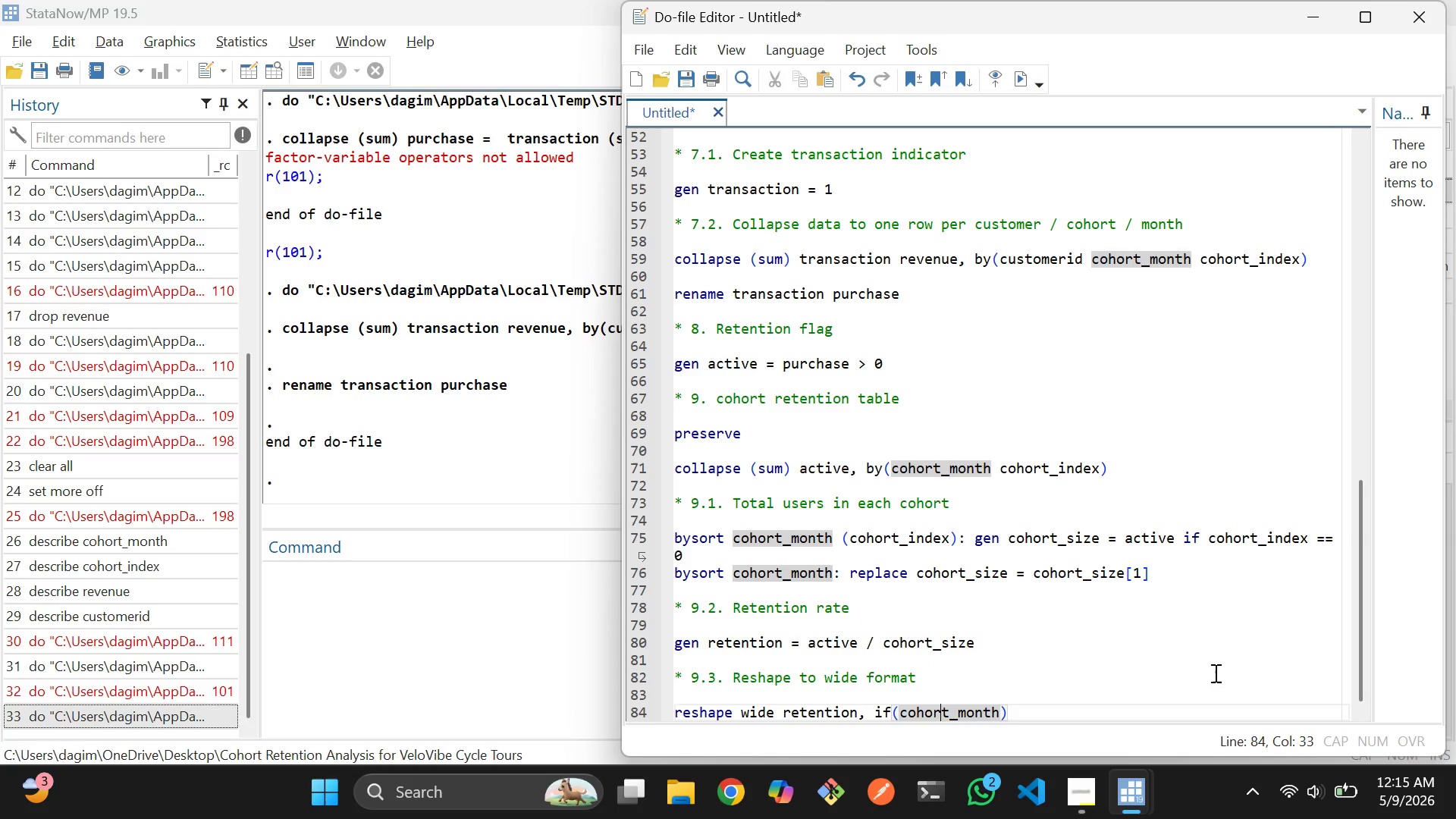 
key(ArrowLeft)
 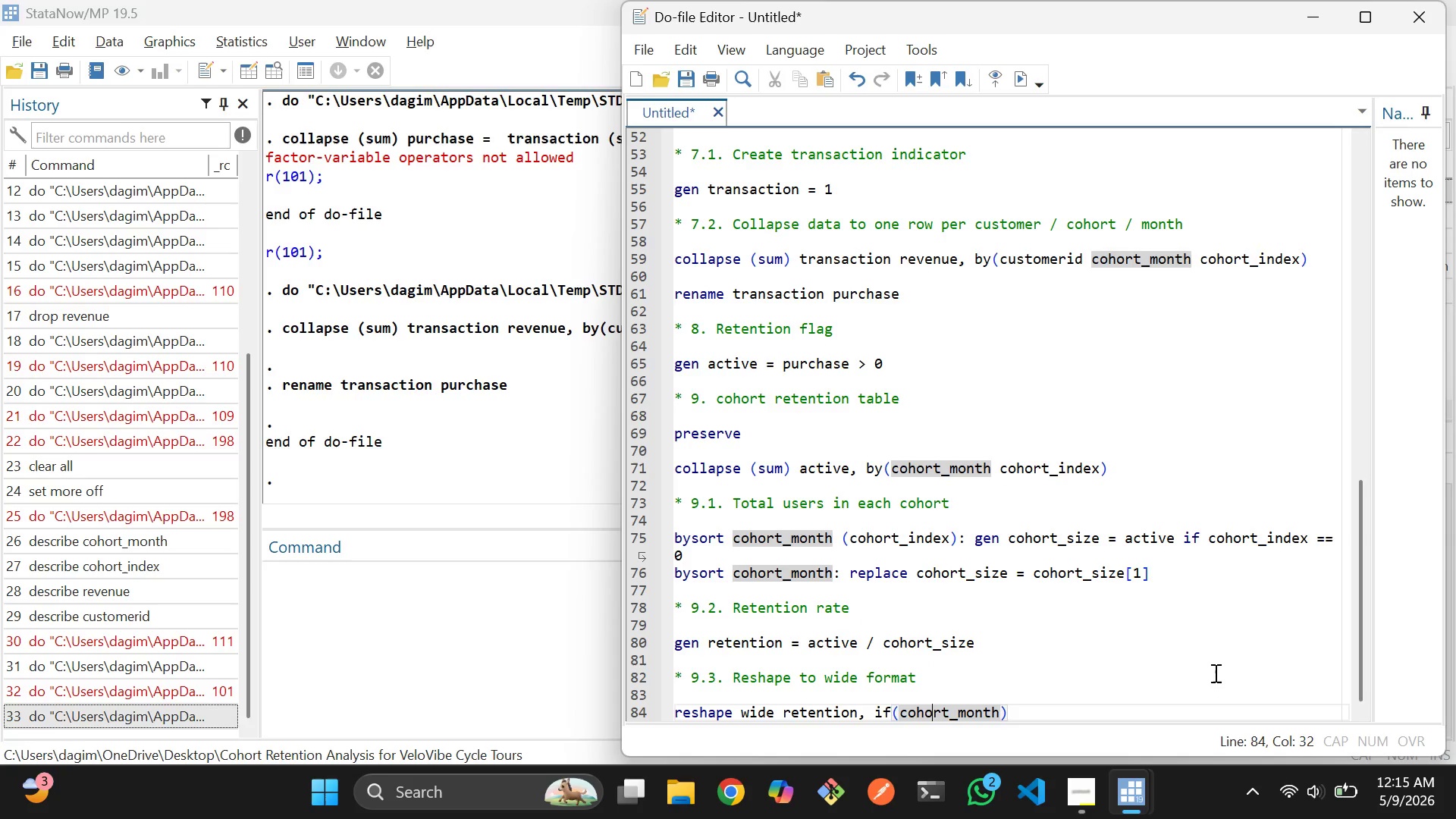 
key(ArrowLeft)
 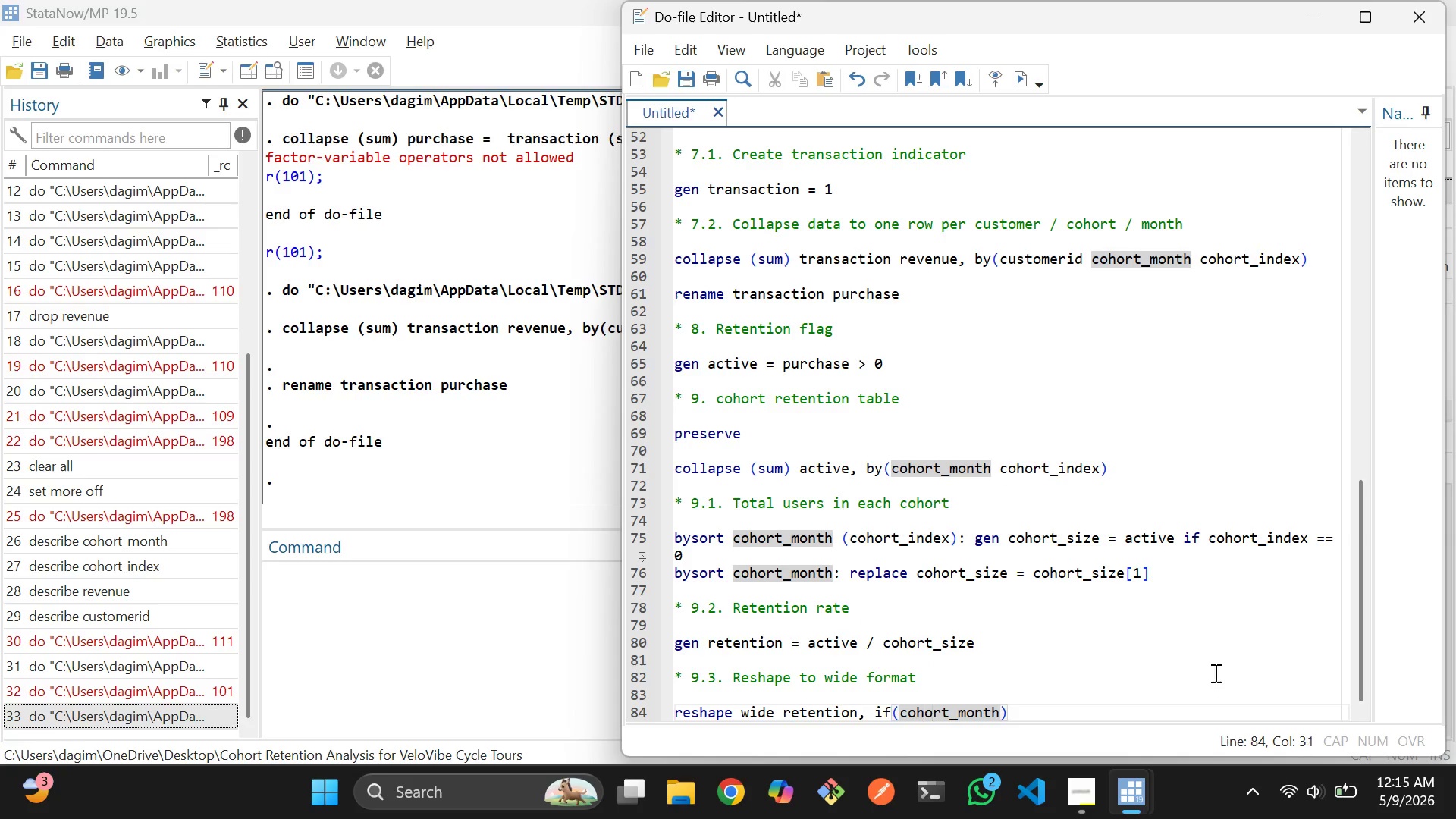 
key(ArrowLeft)
 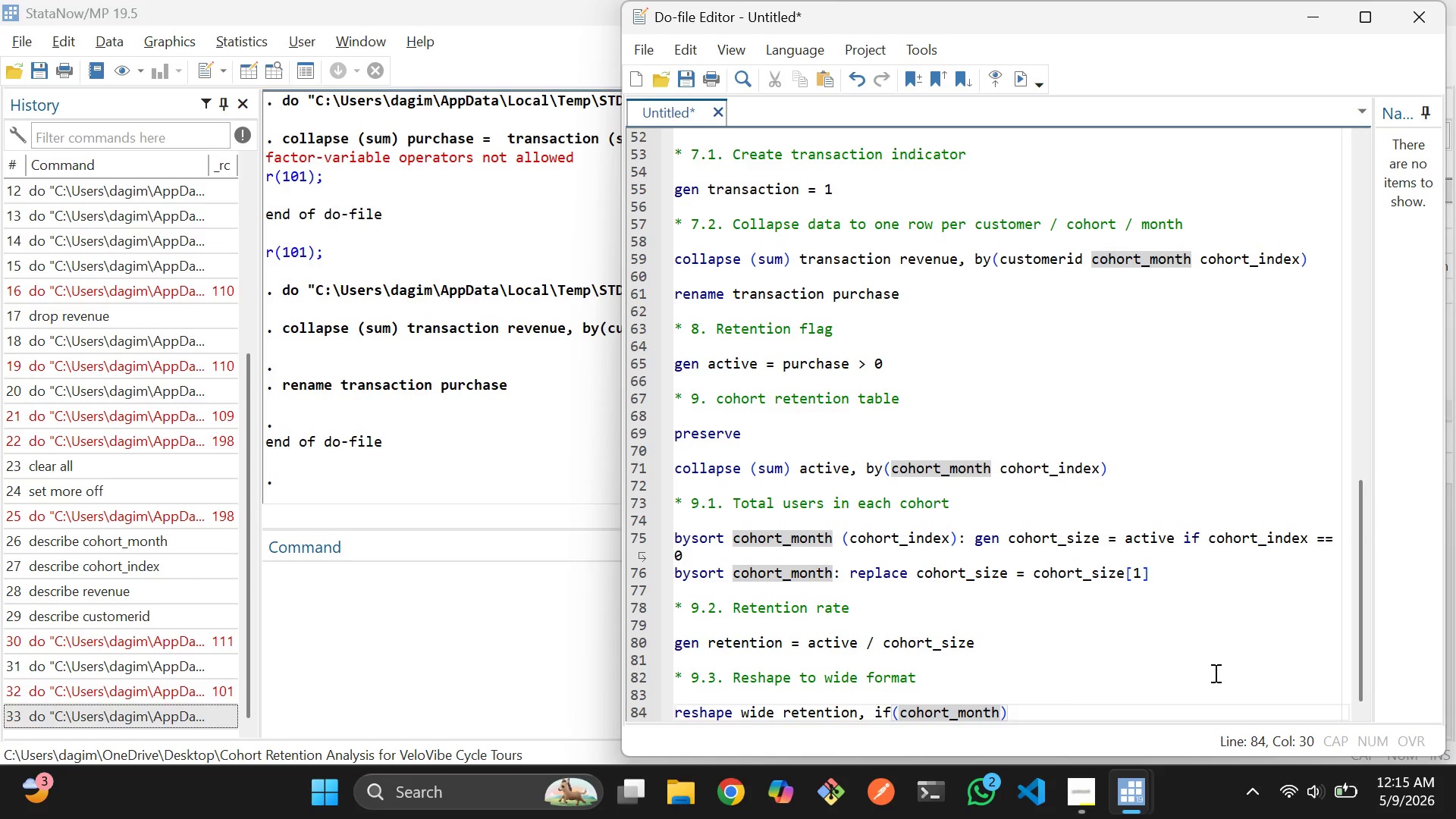 
key(ArrowLeft)
 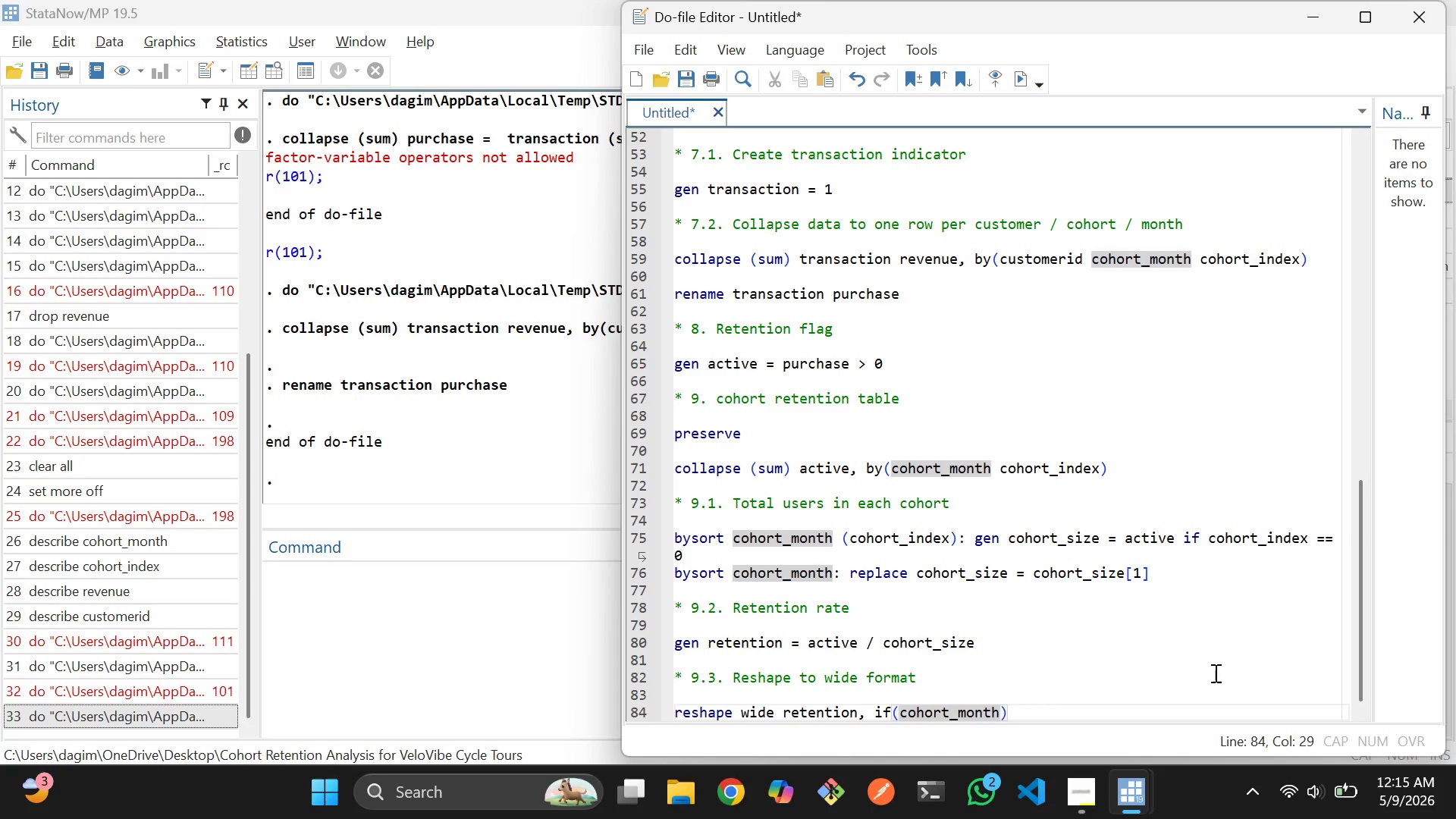 
key(ArrowLeft)
 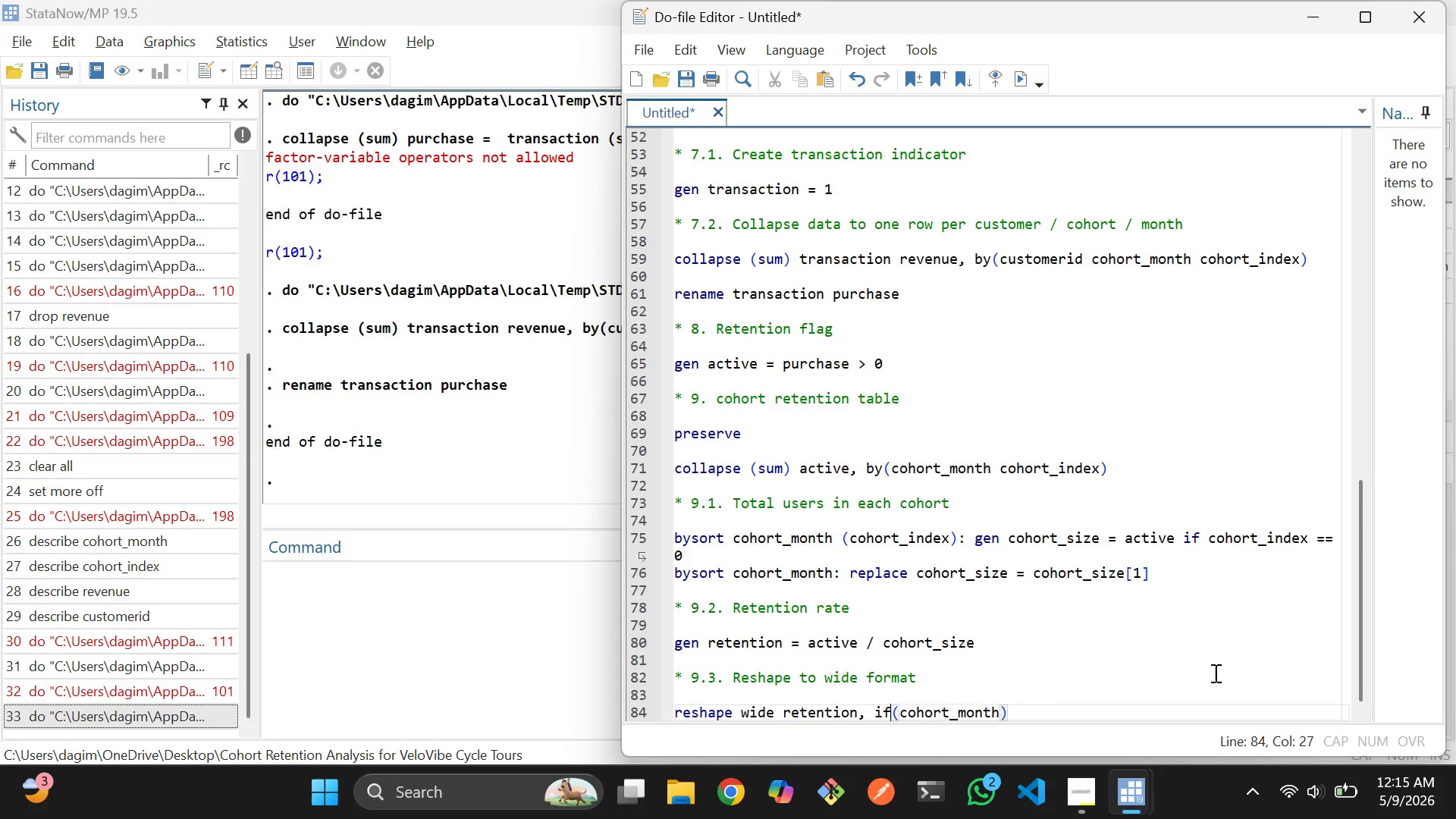 
key(ArrowLeft)
 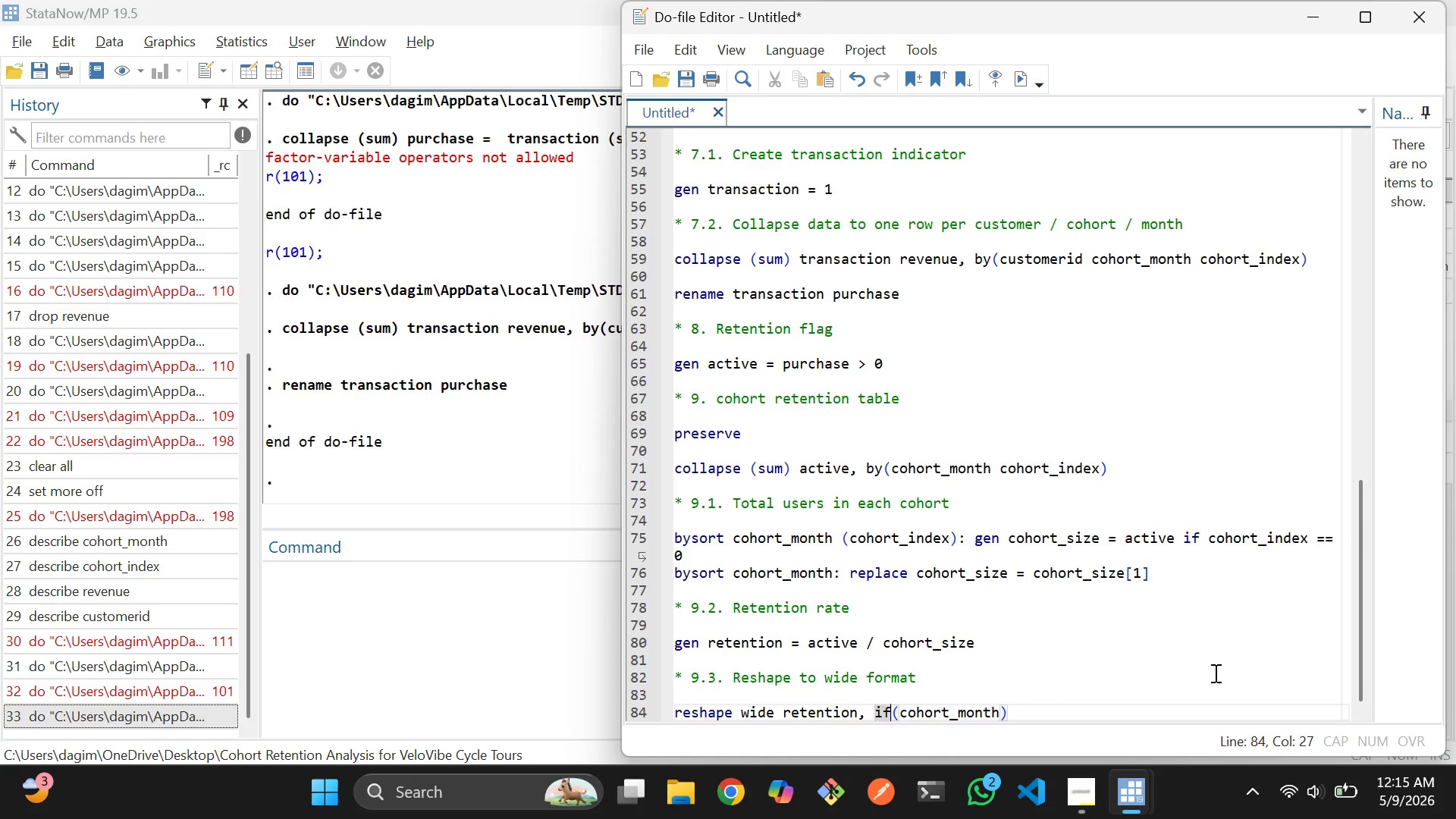 
key(Backspace)
 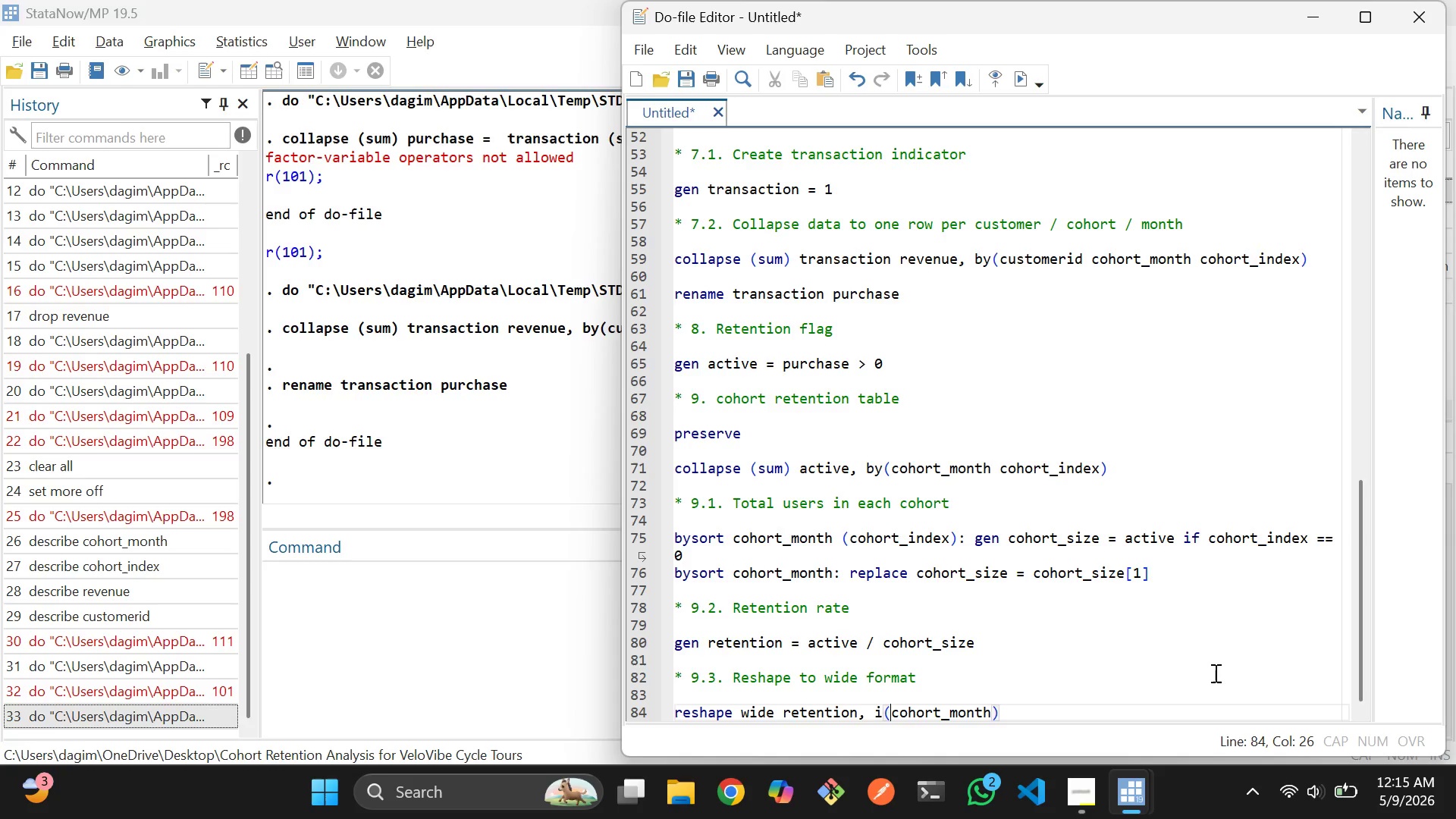 
key(ArrowRight)
 